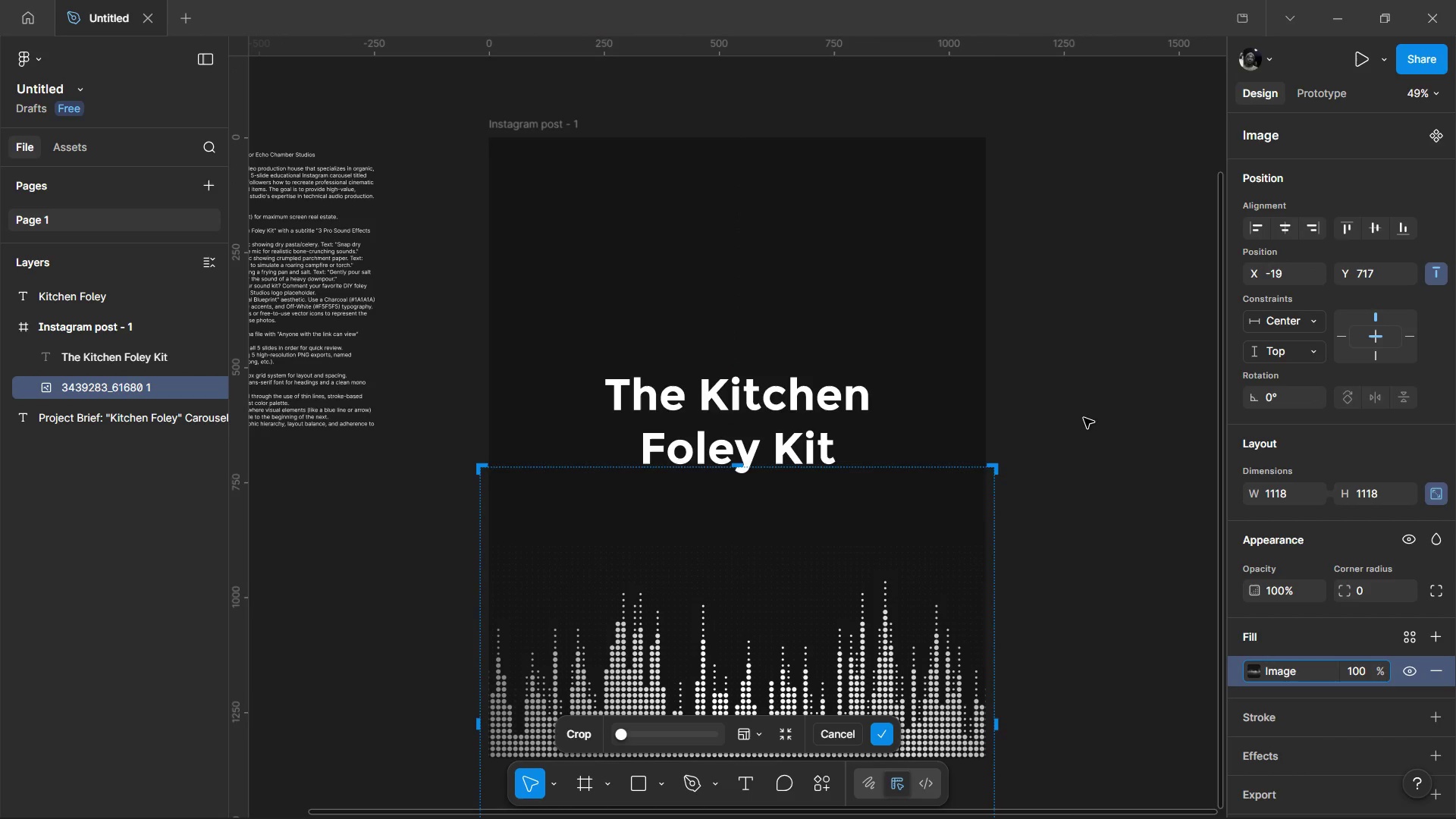 
left_click([1094, 413])
 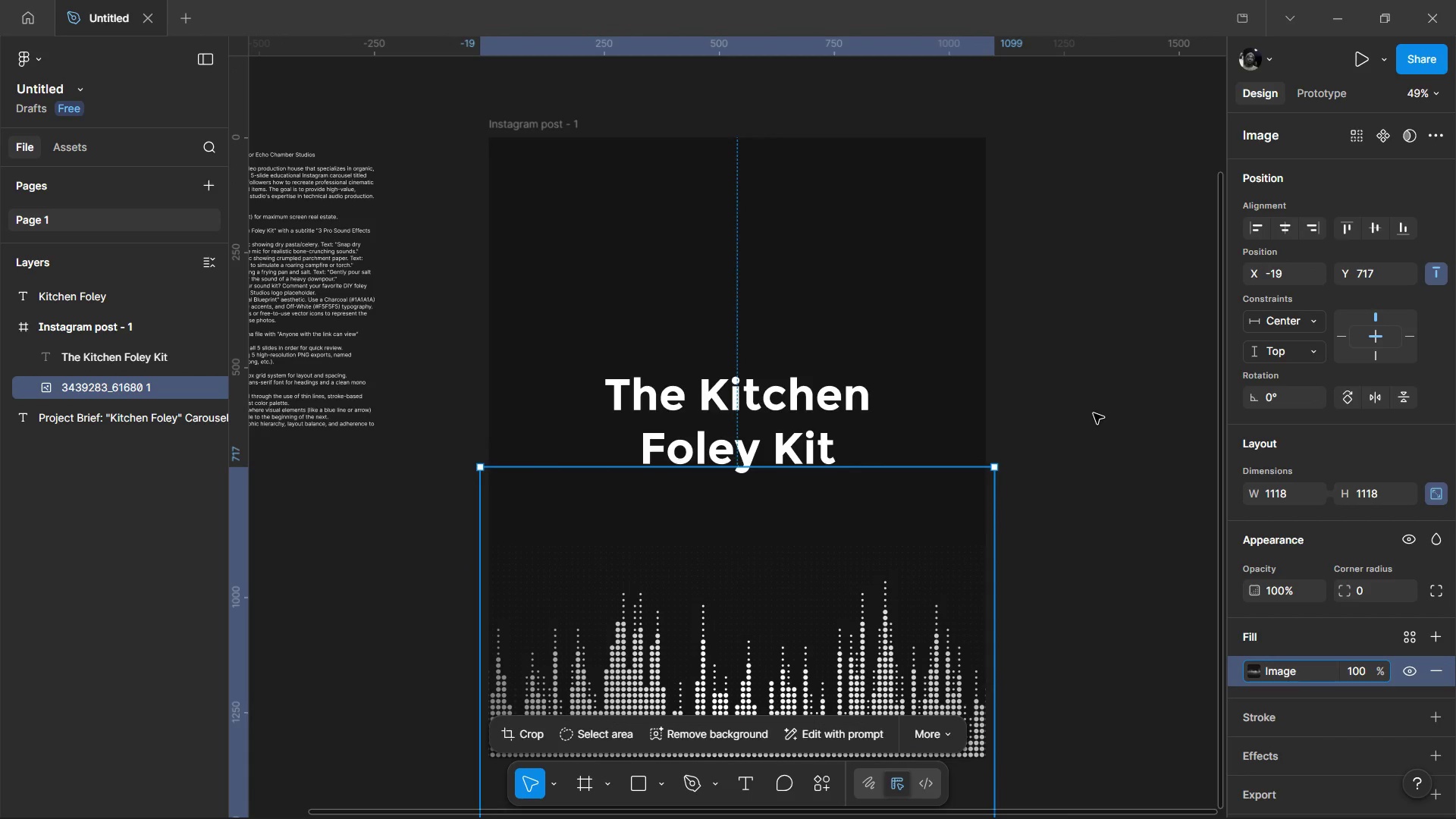 
left_click([1094, 413])
 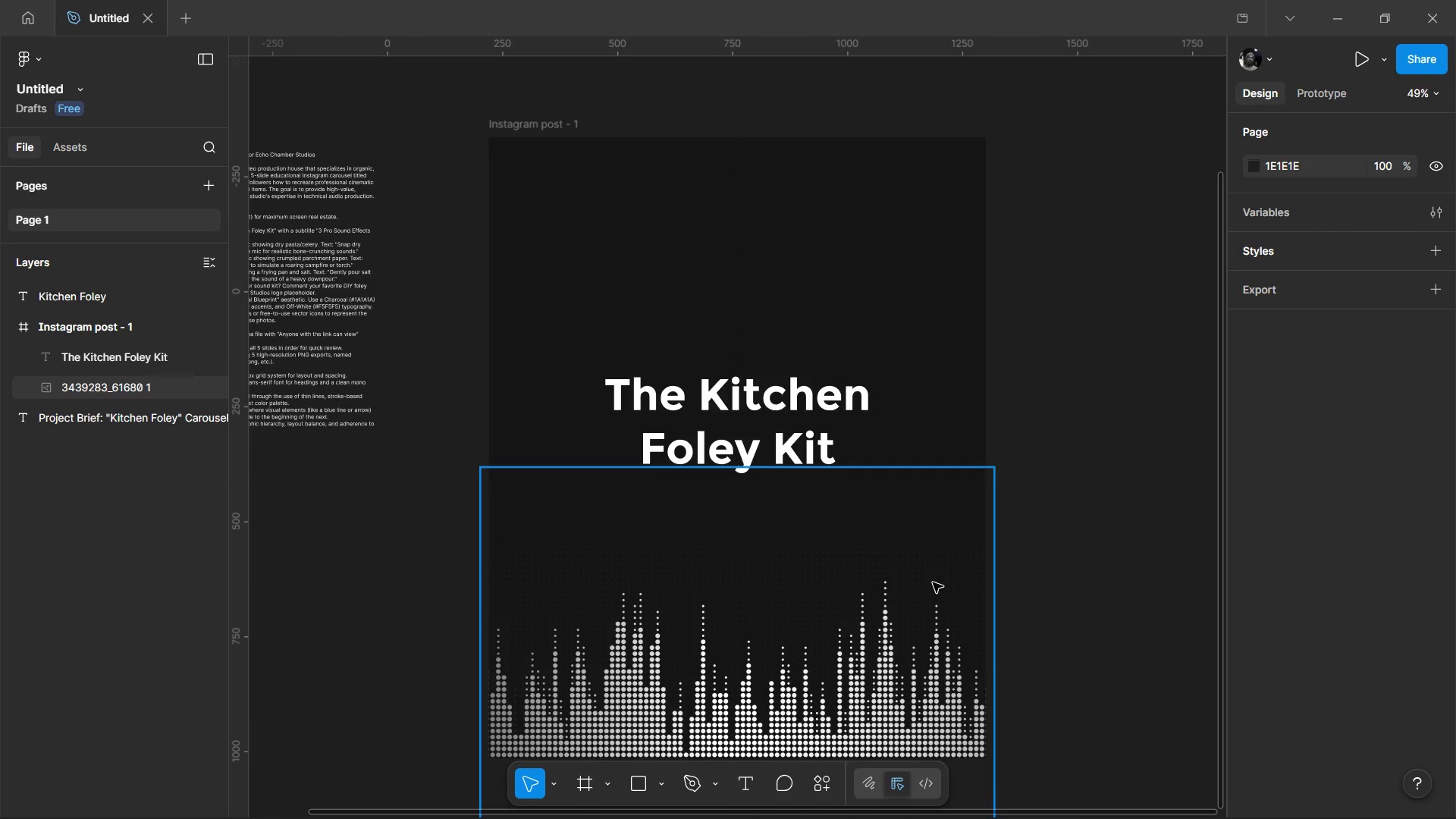 
left_click([933, 582])
 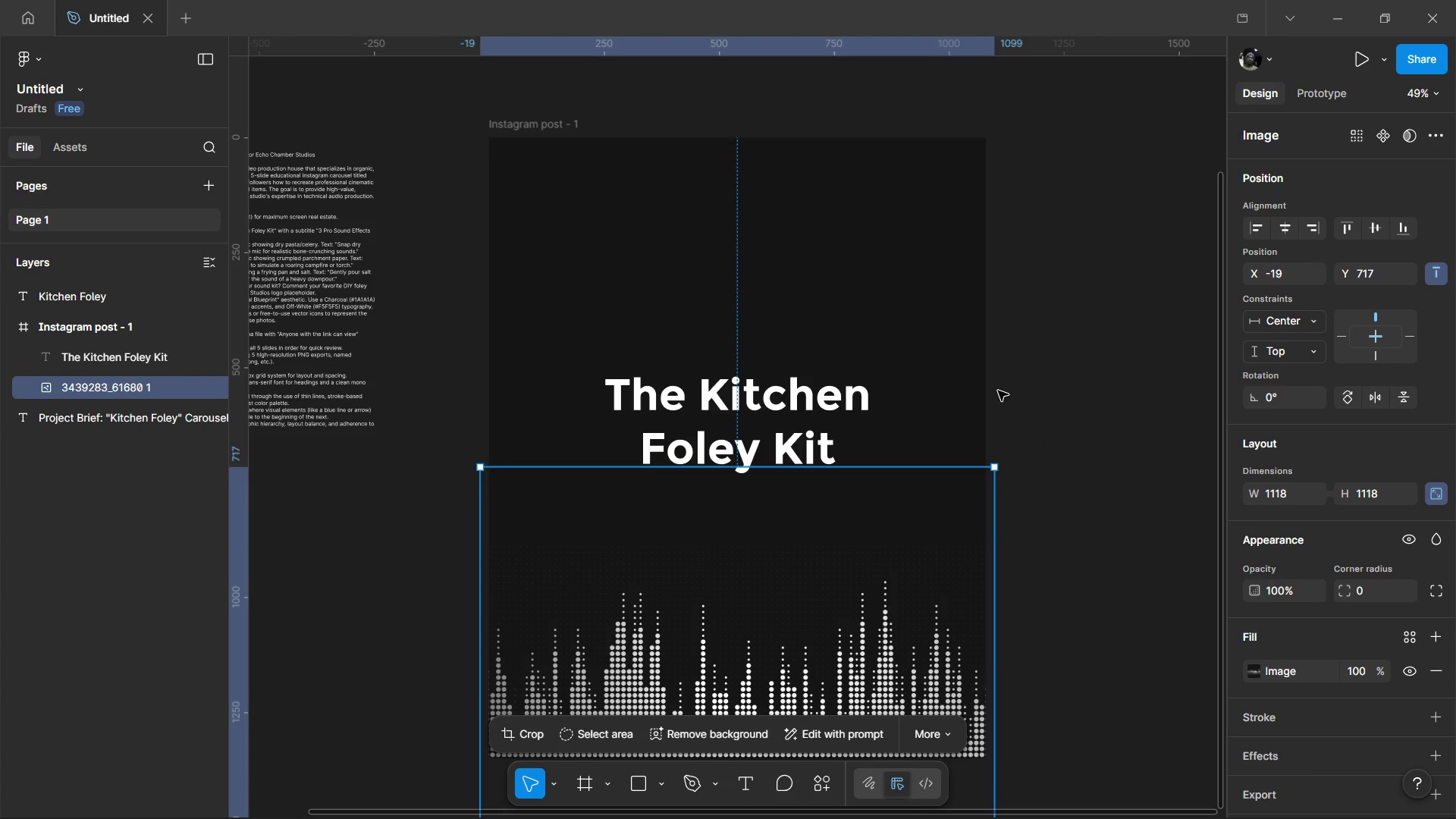 
left_click([968, 373])
 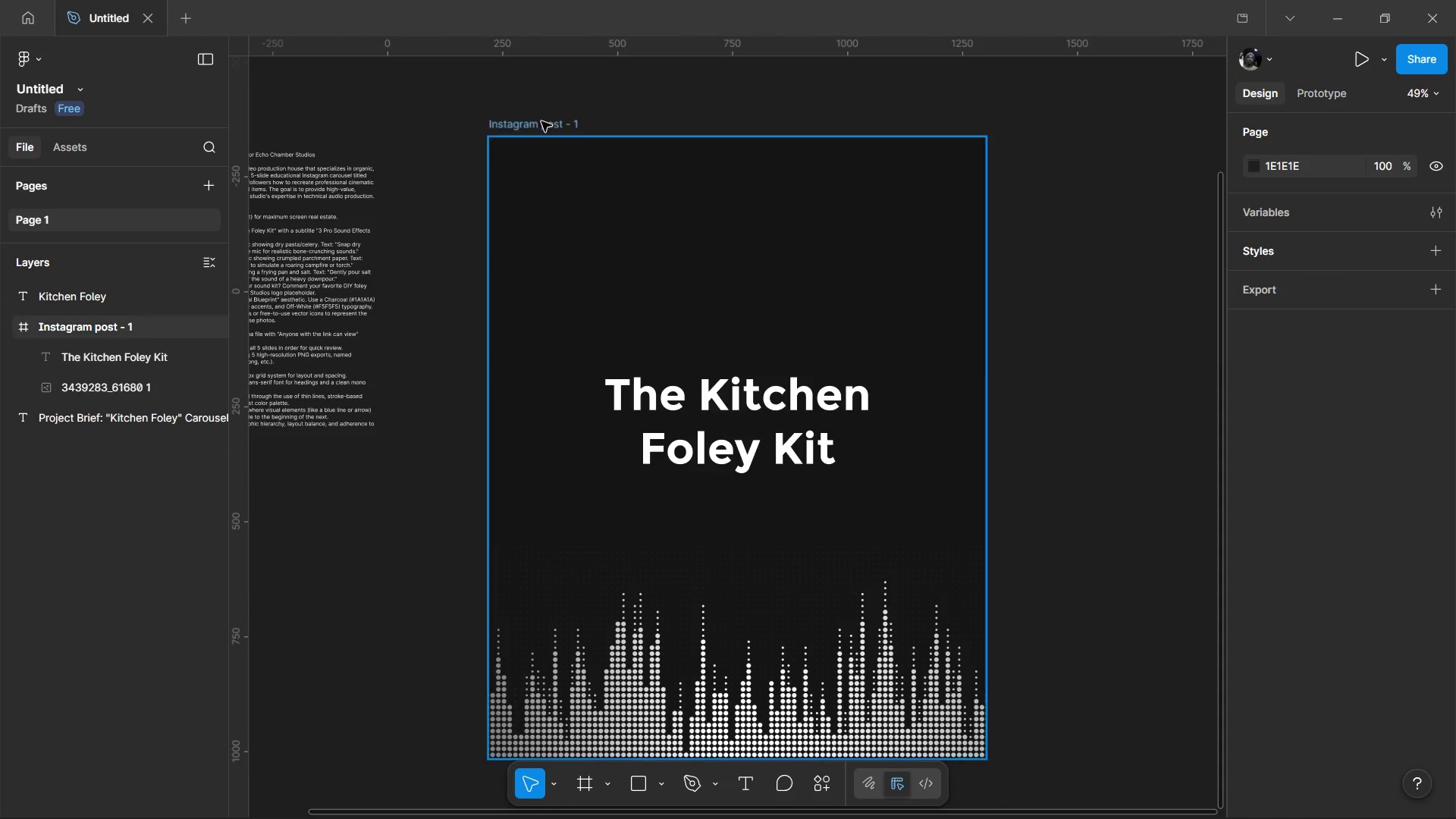 
left_click([541, 121])
 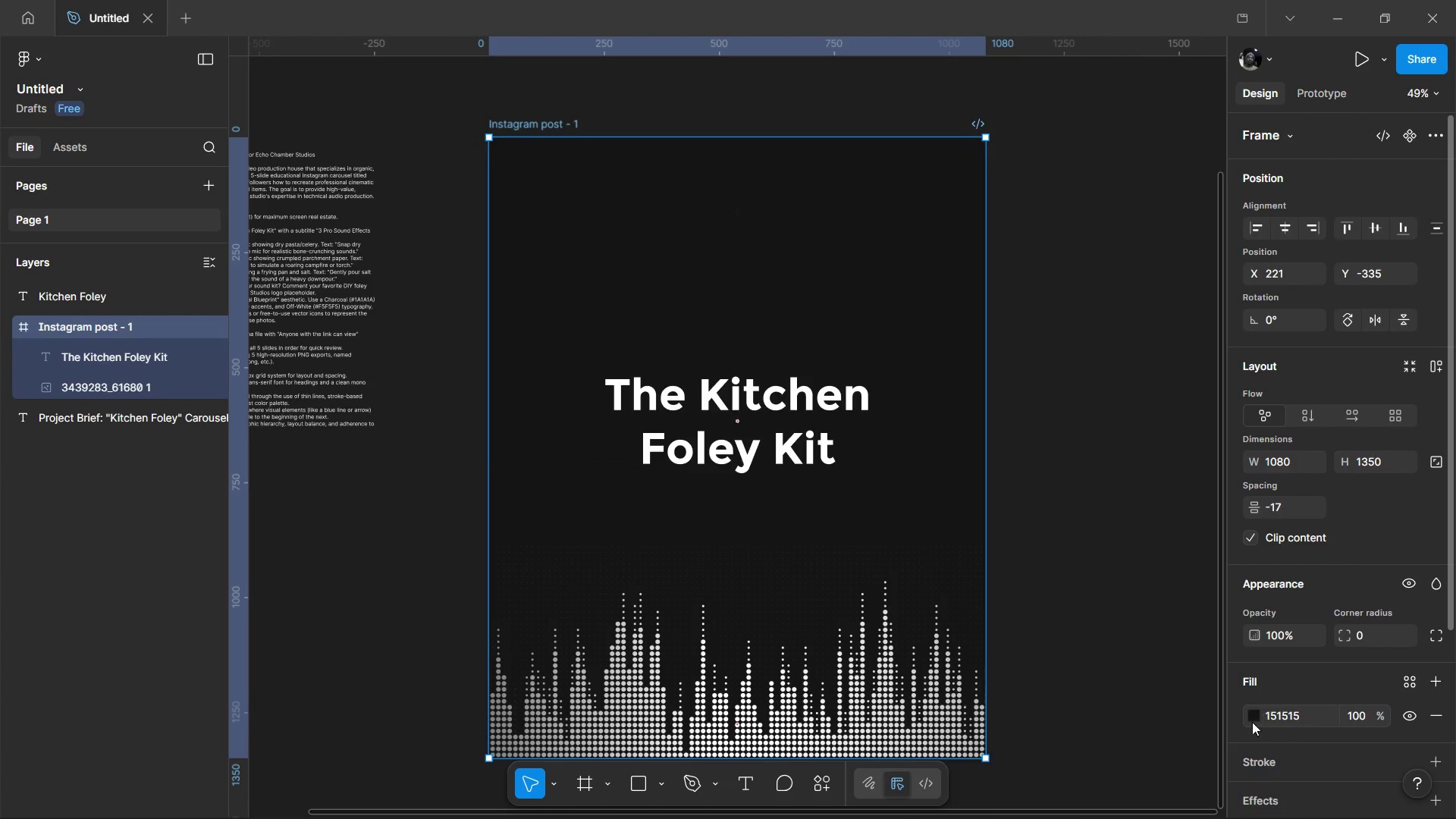 
left_click([1251, 723])
 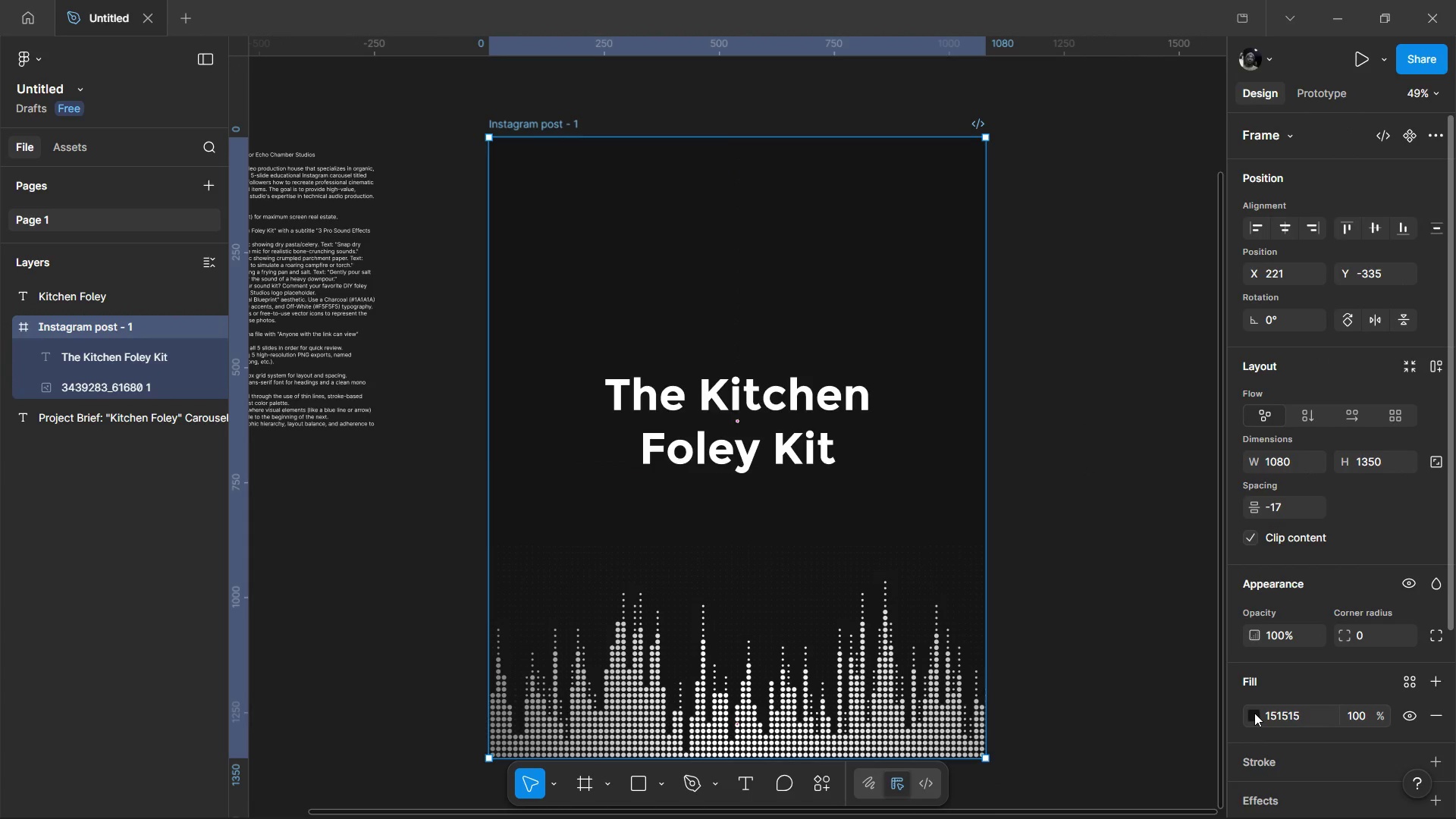 
left_click([1256, 713])
 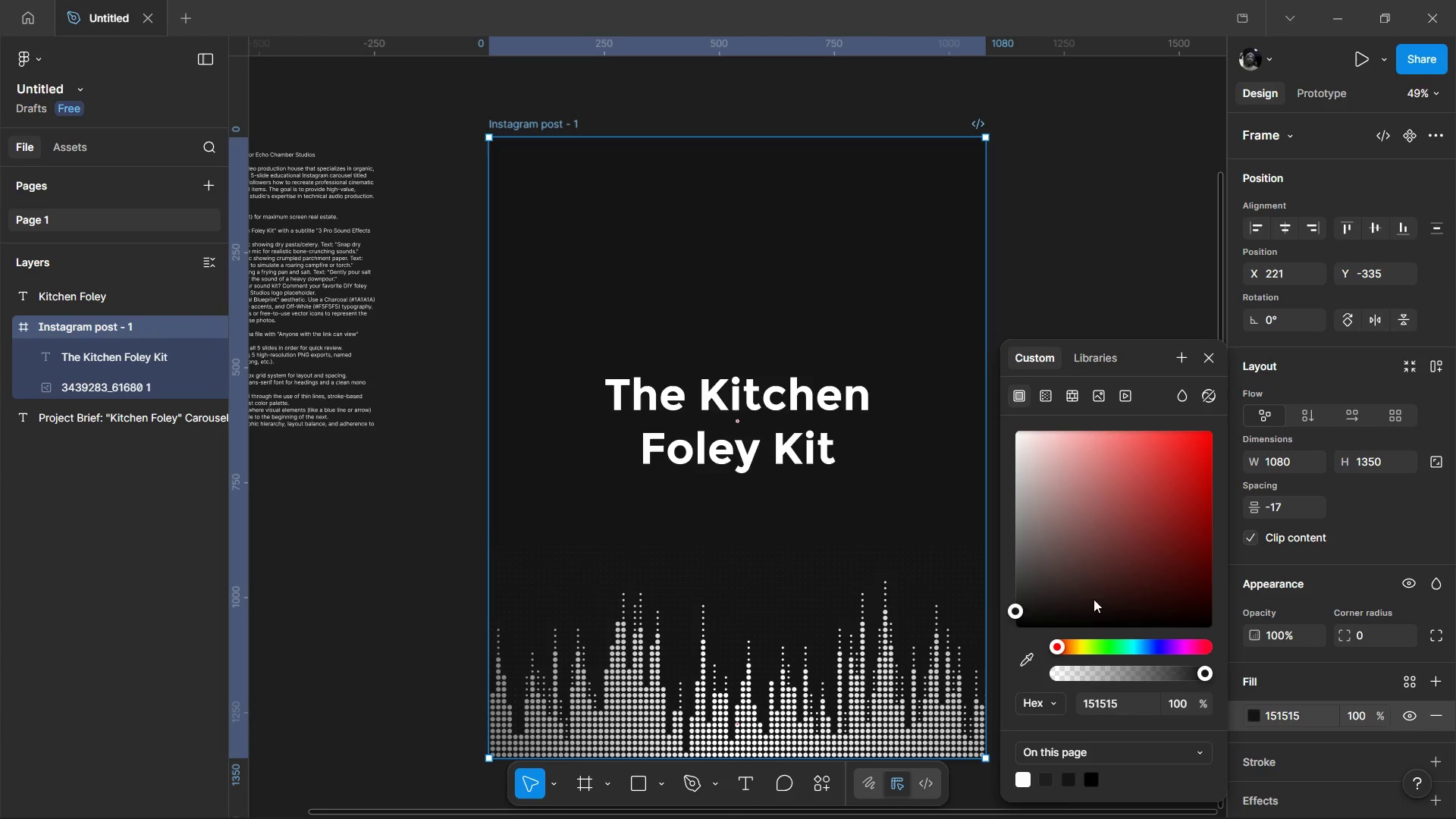 
left_click_drag(start_coordinate=[1096, 598], to_coordinate=[898, 726])
 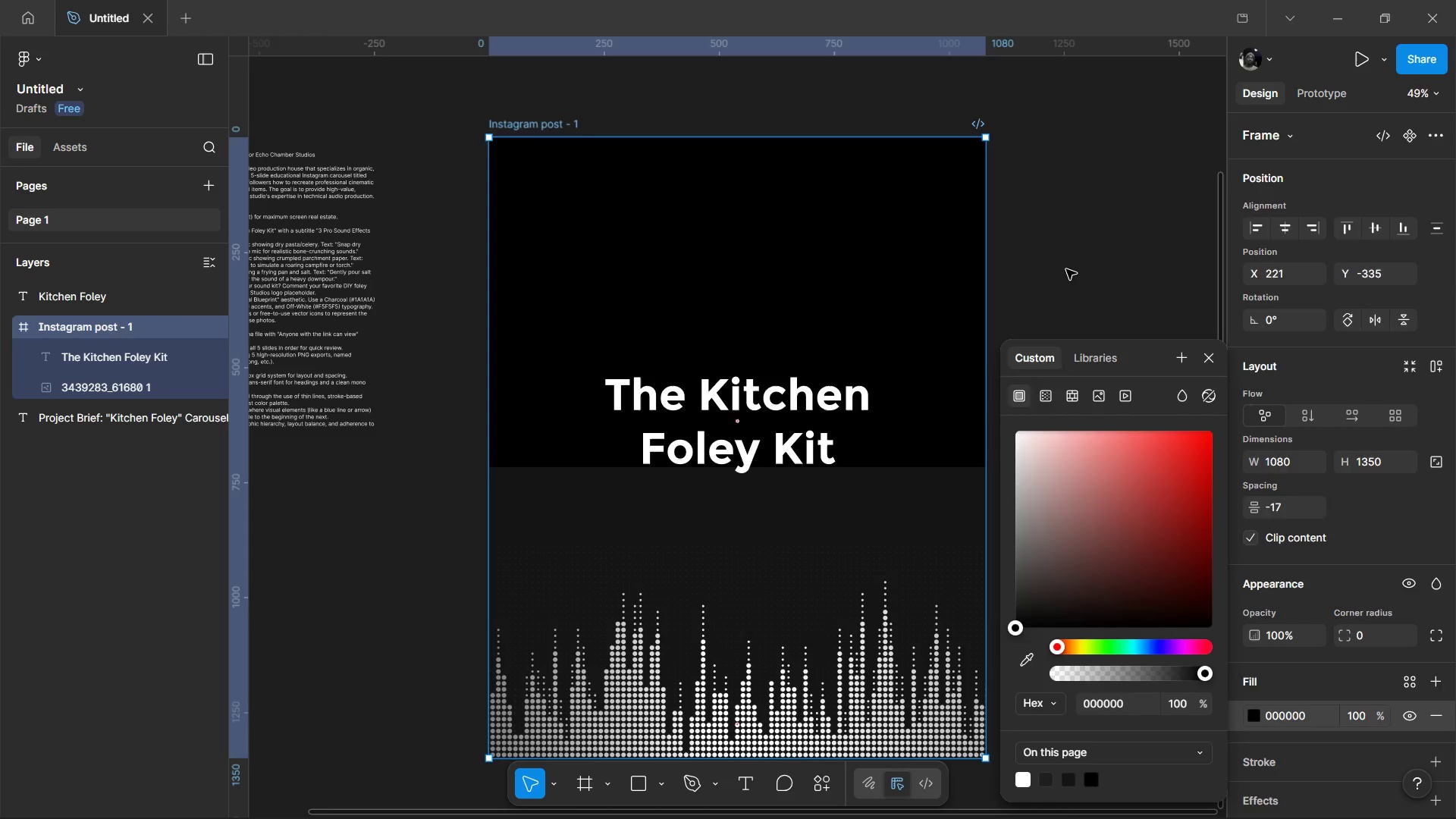 
left_click([1066, 269])
 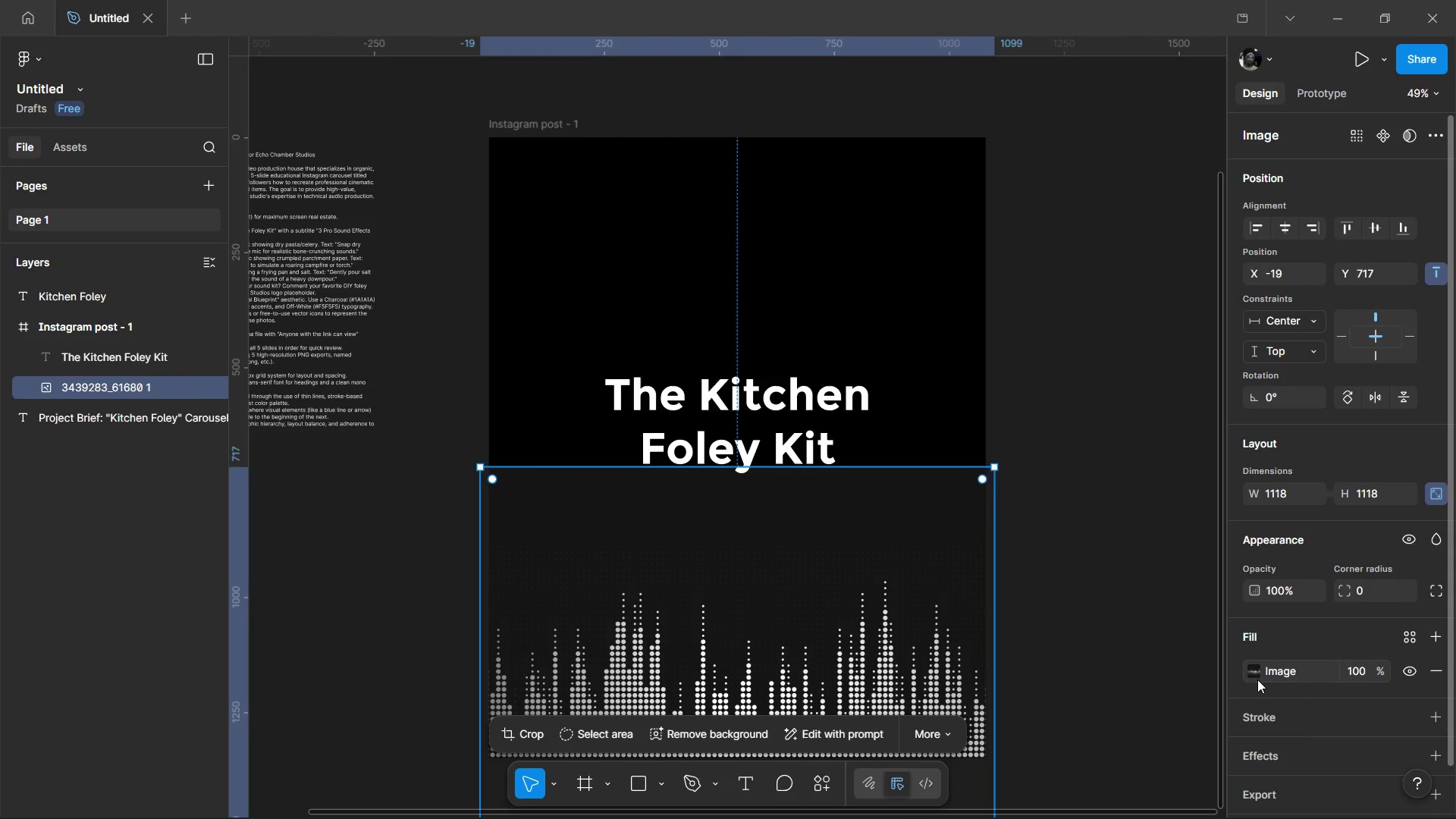 
left_click([1255, 675])
 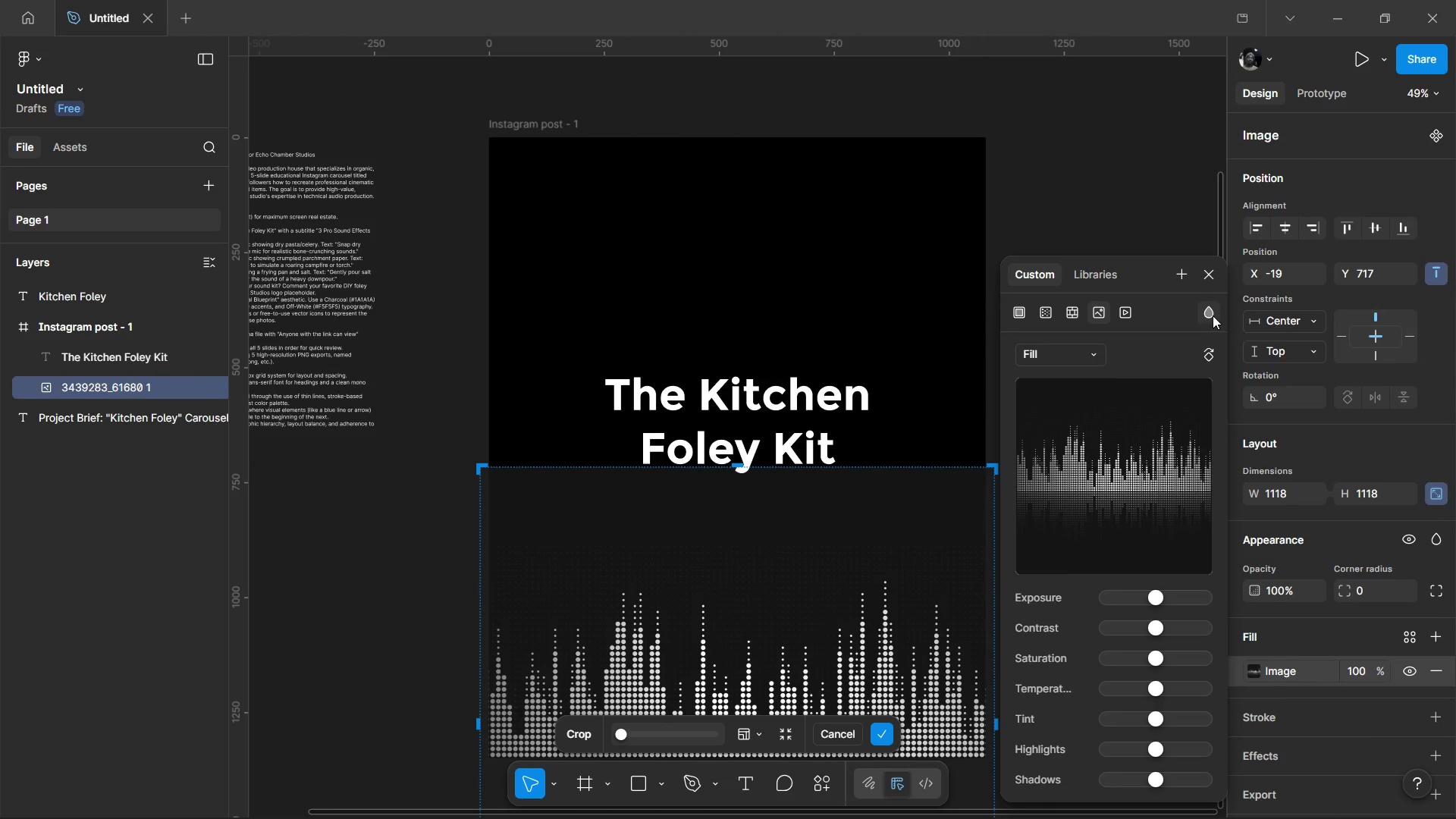 
left_click([1213, 315])
 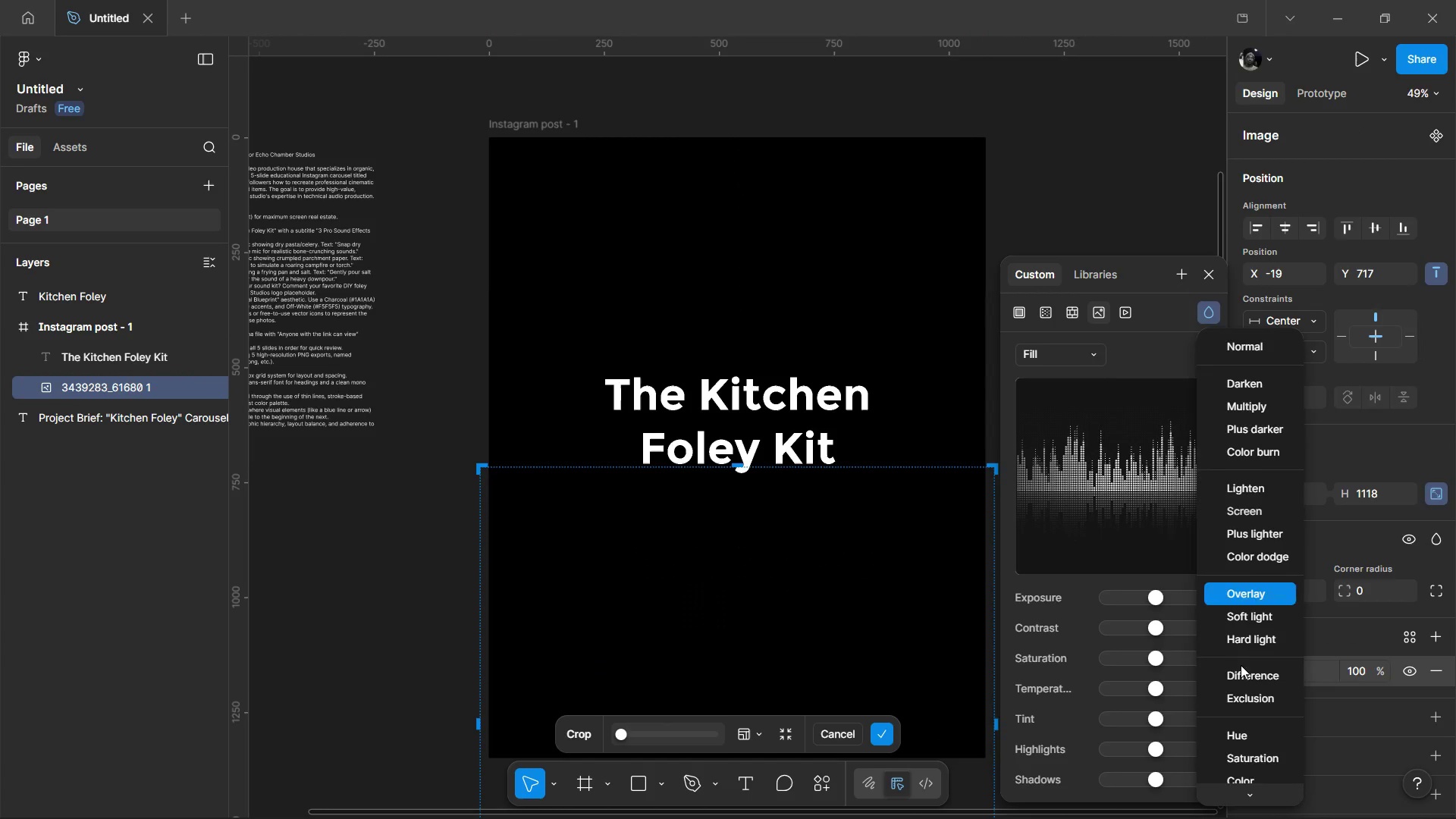 
scroll: coordinate [1235, 720], scroll_direction: down, amount: 5.0
 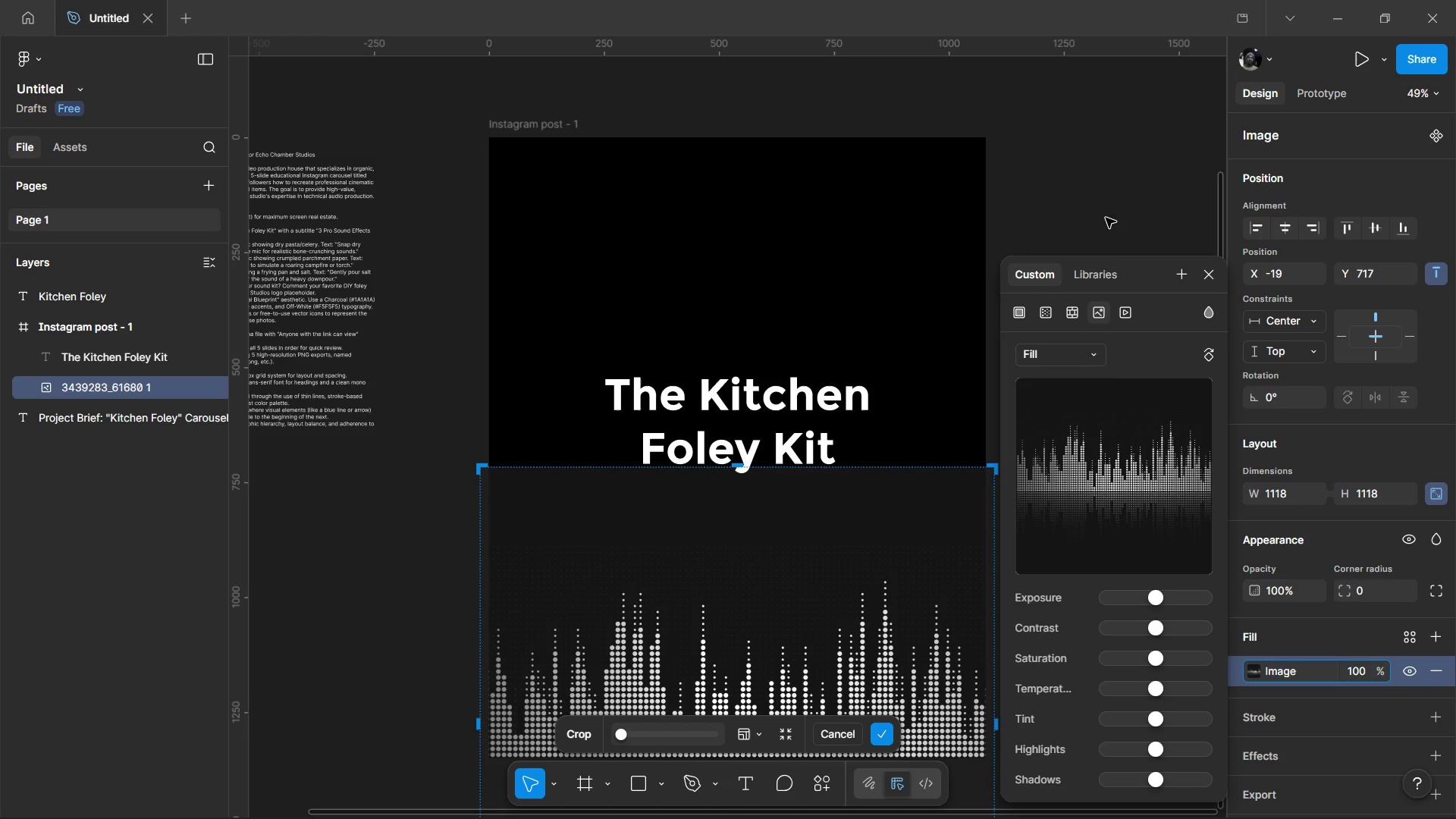 
wait(6.64)
 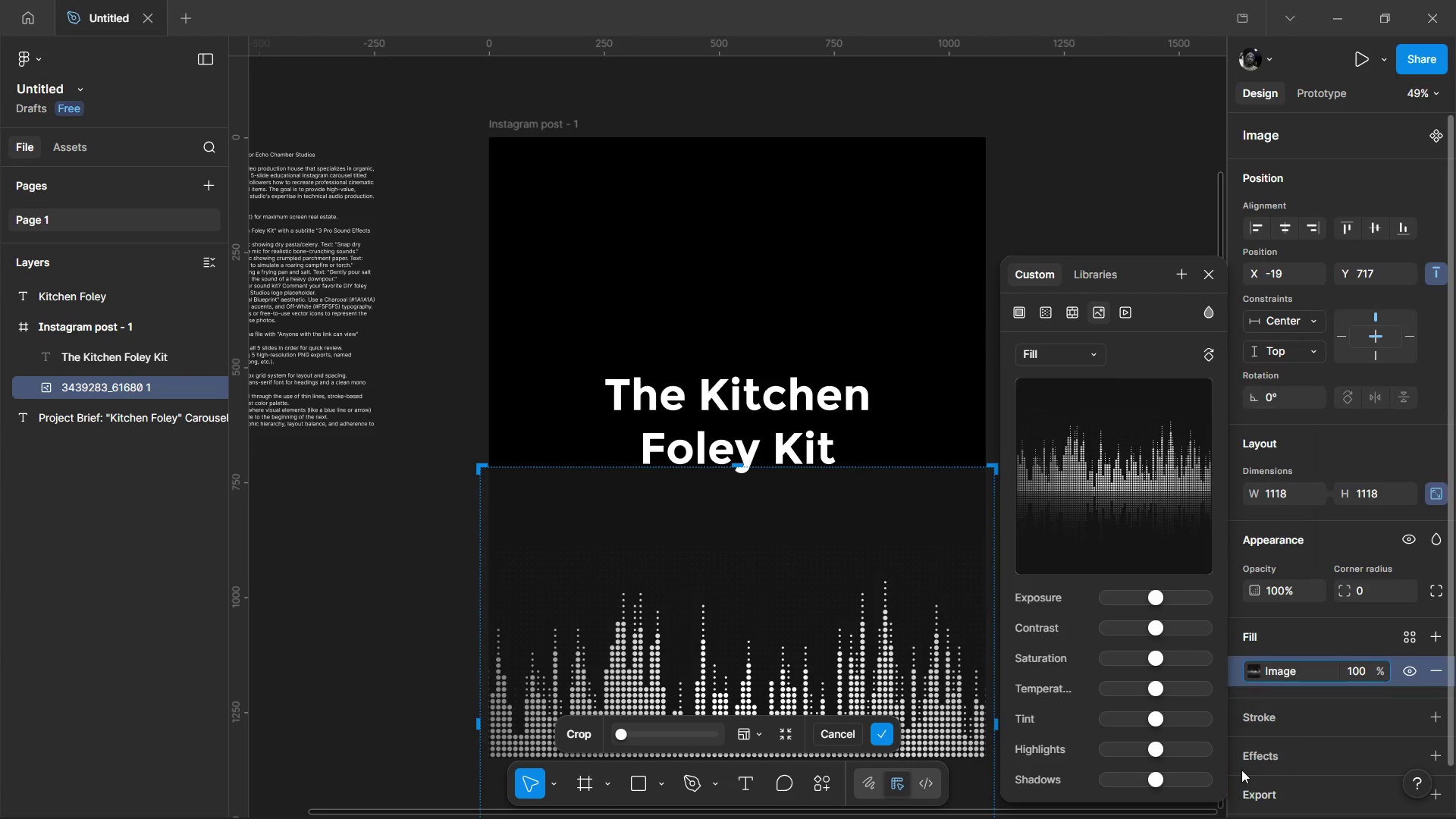 
left_click_drag(start_coordinate=[1154, 597], to_coordinate=[1156, 605])
 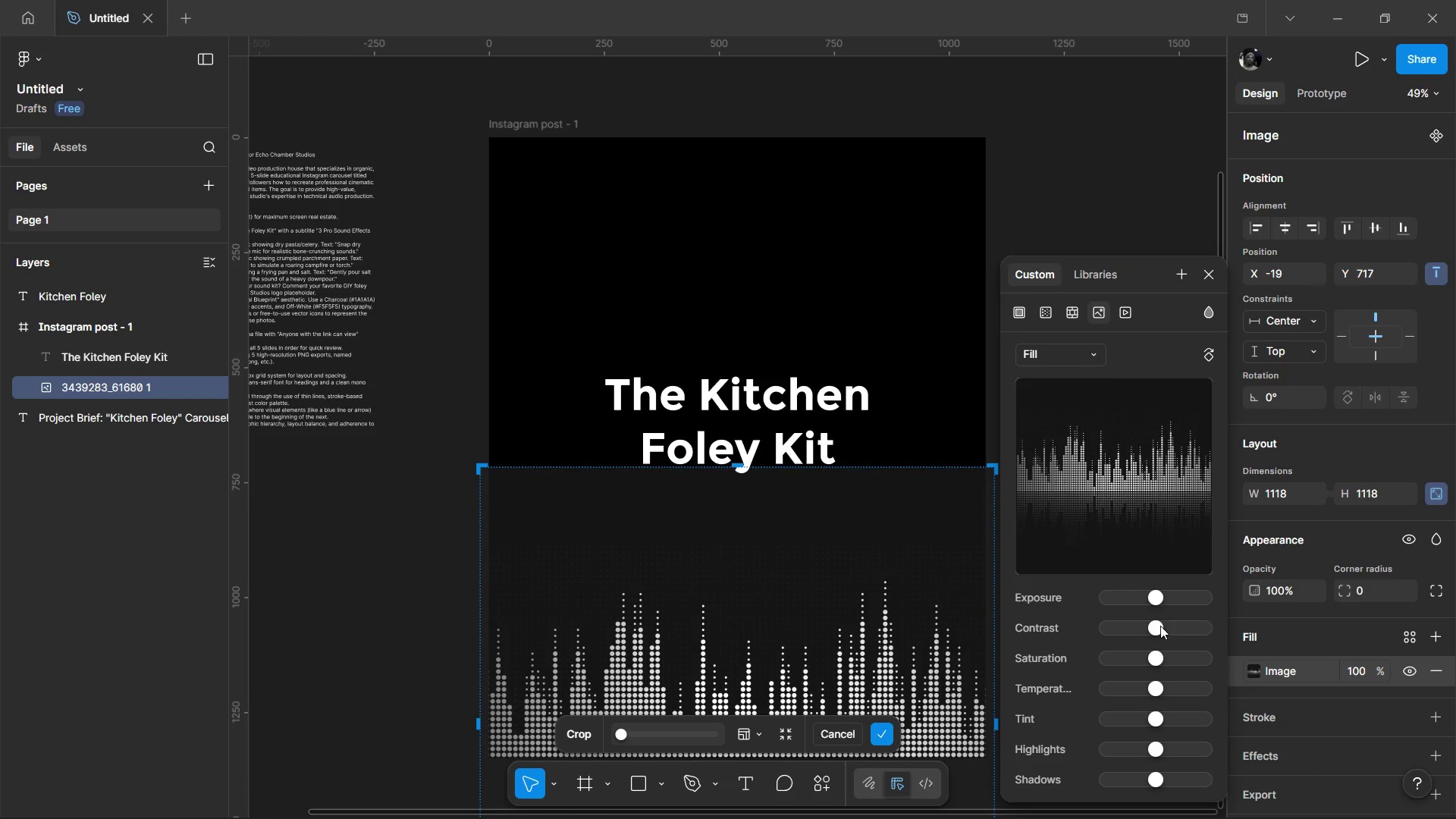 
left_click_drag(start_coordinate=[1160, 626], to_coordinate=[1156, 634])
 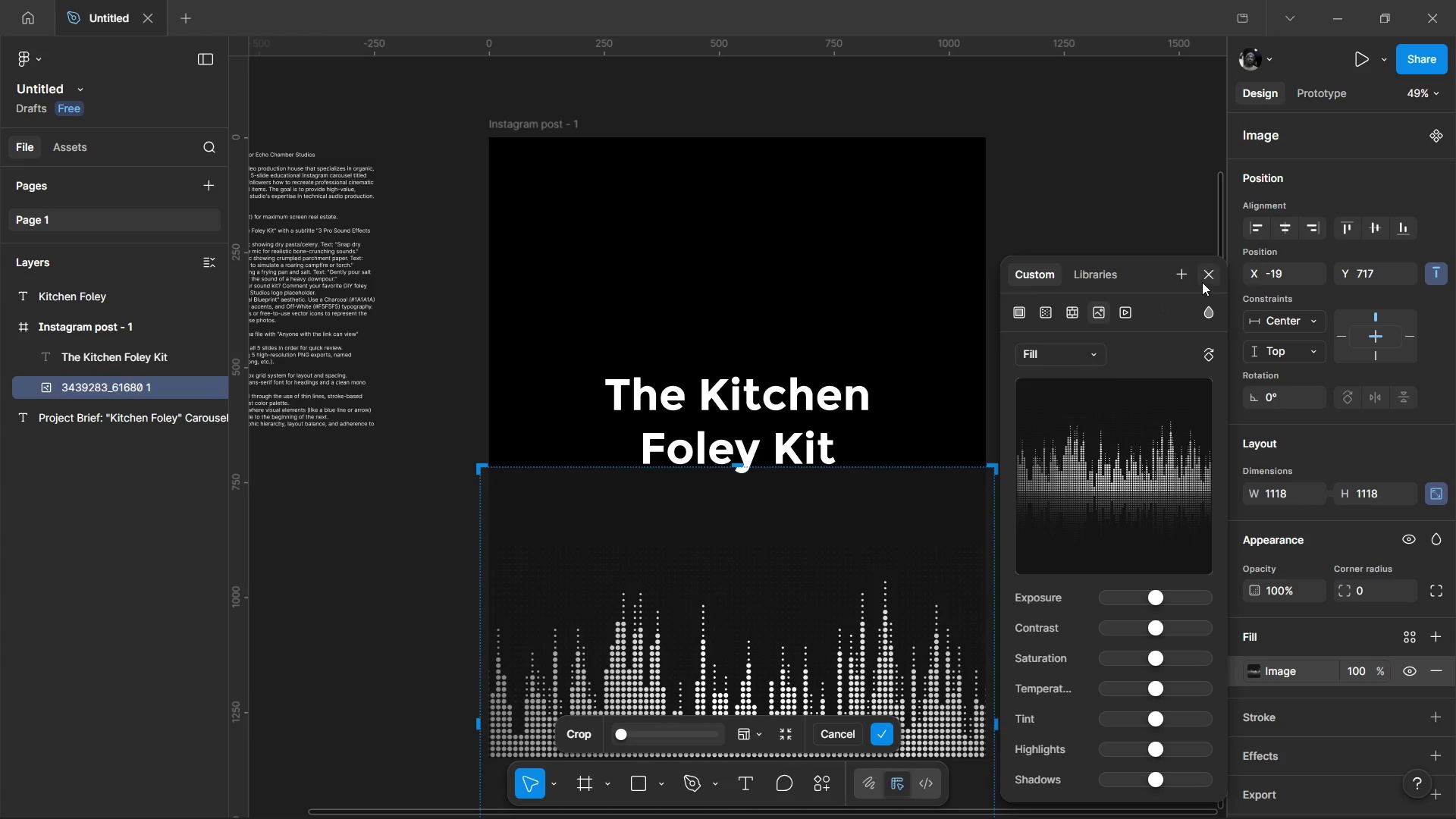 
left_click([1202, 282])
 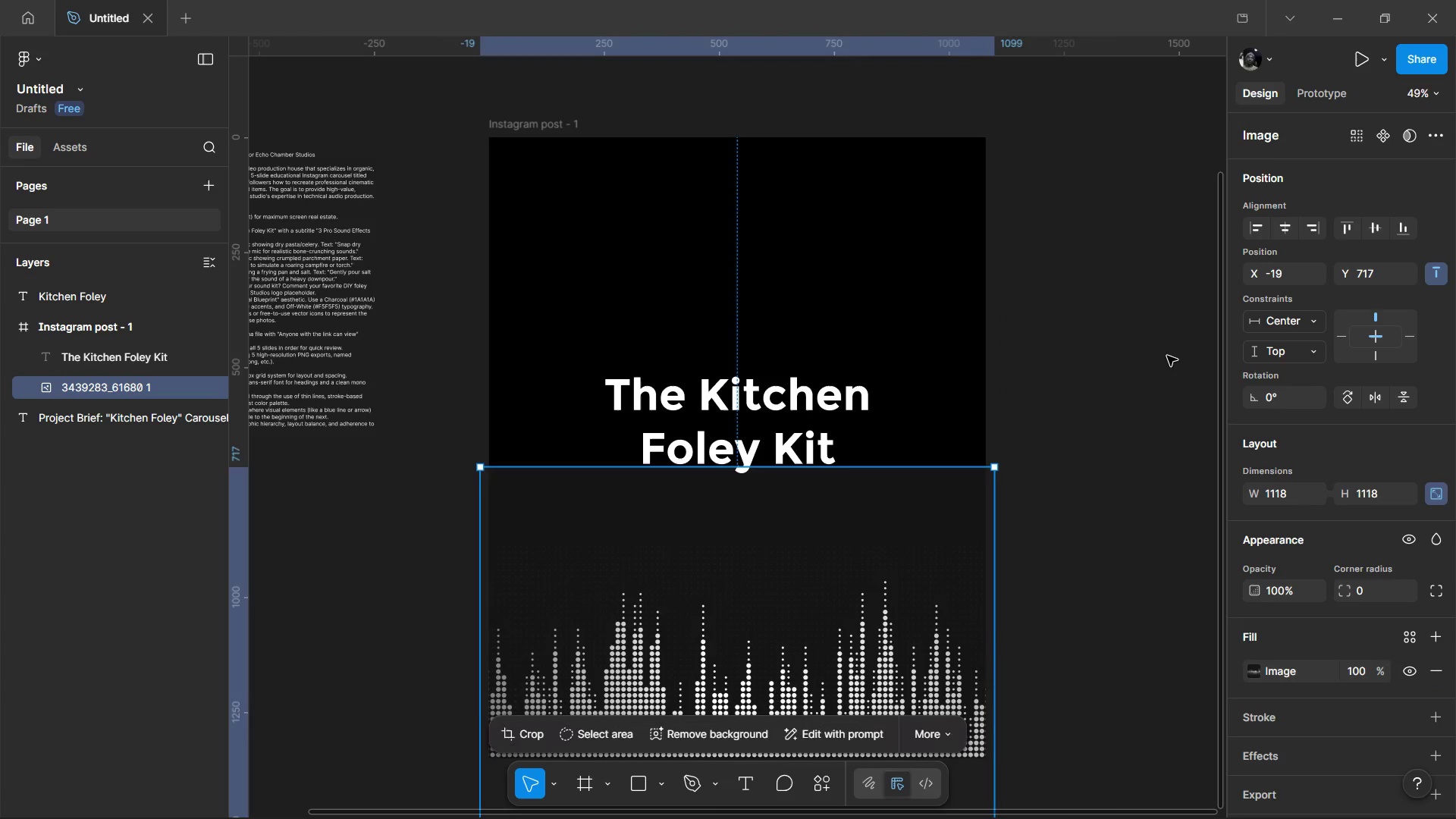 
key(Control+Z)
 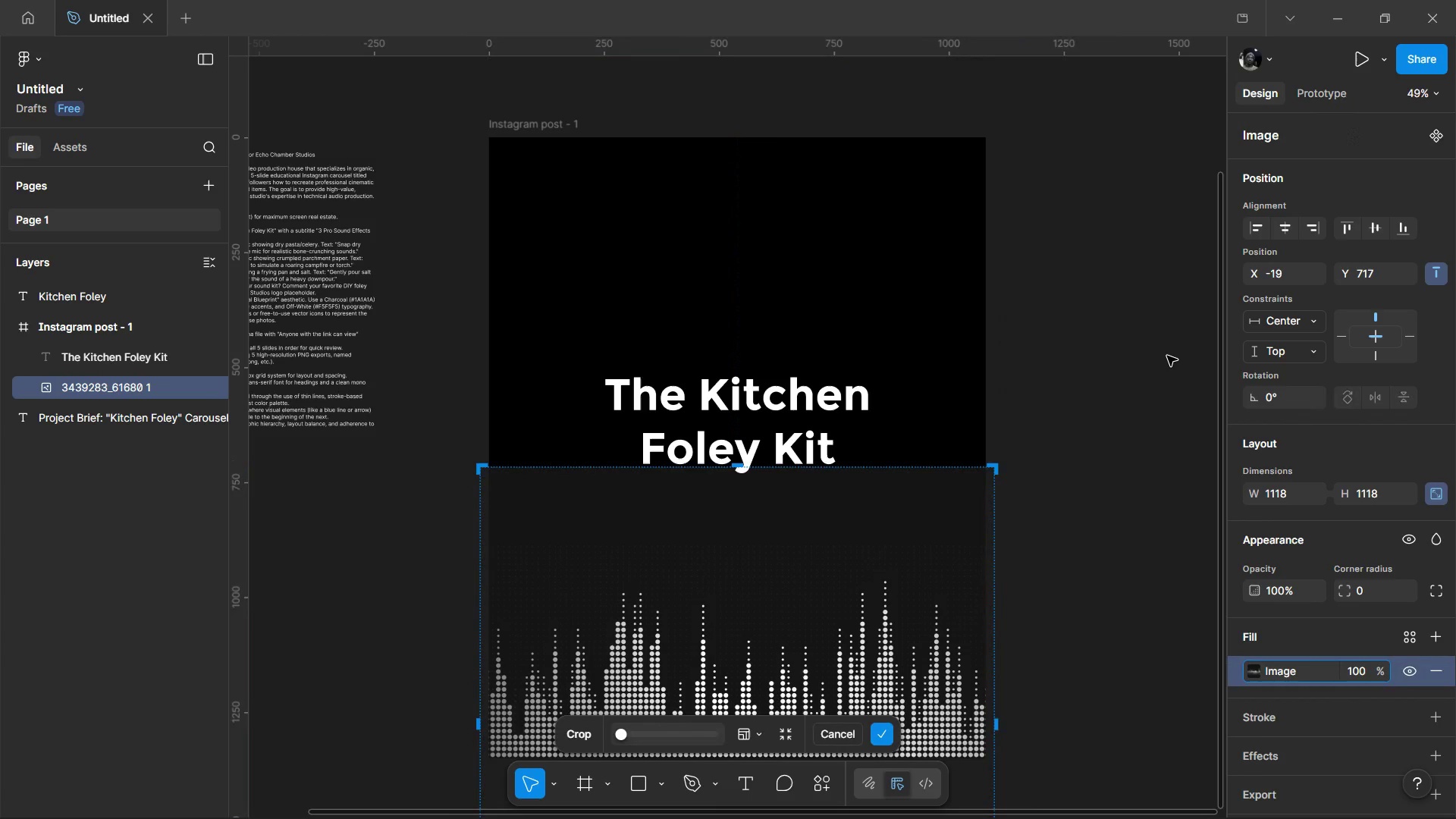 
key(Control+Z)
 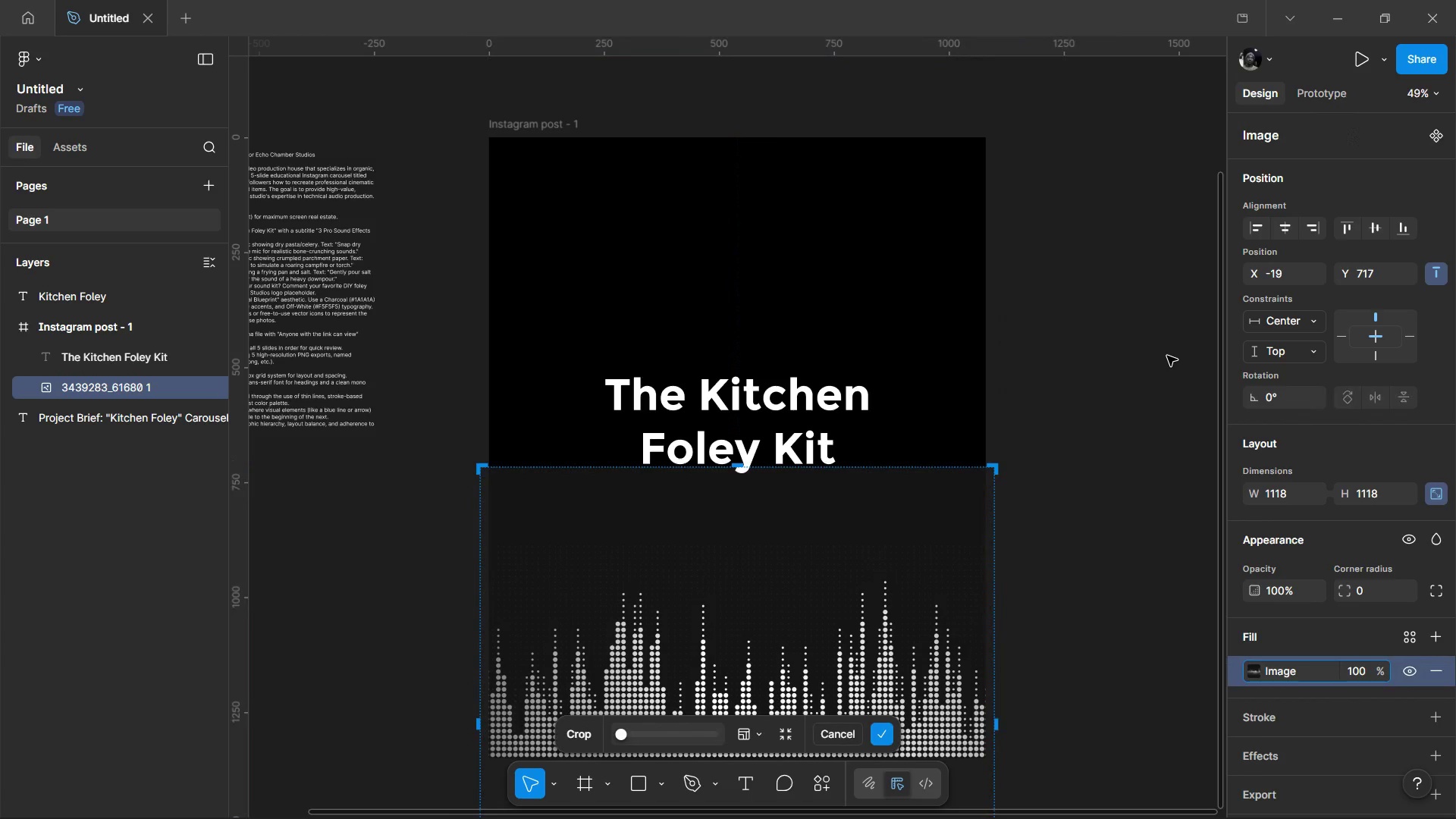 
key(Control+Z)
 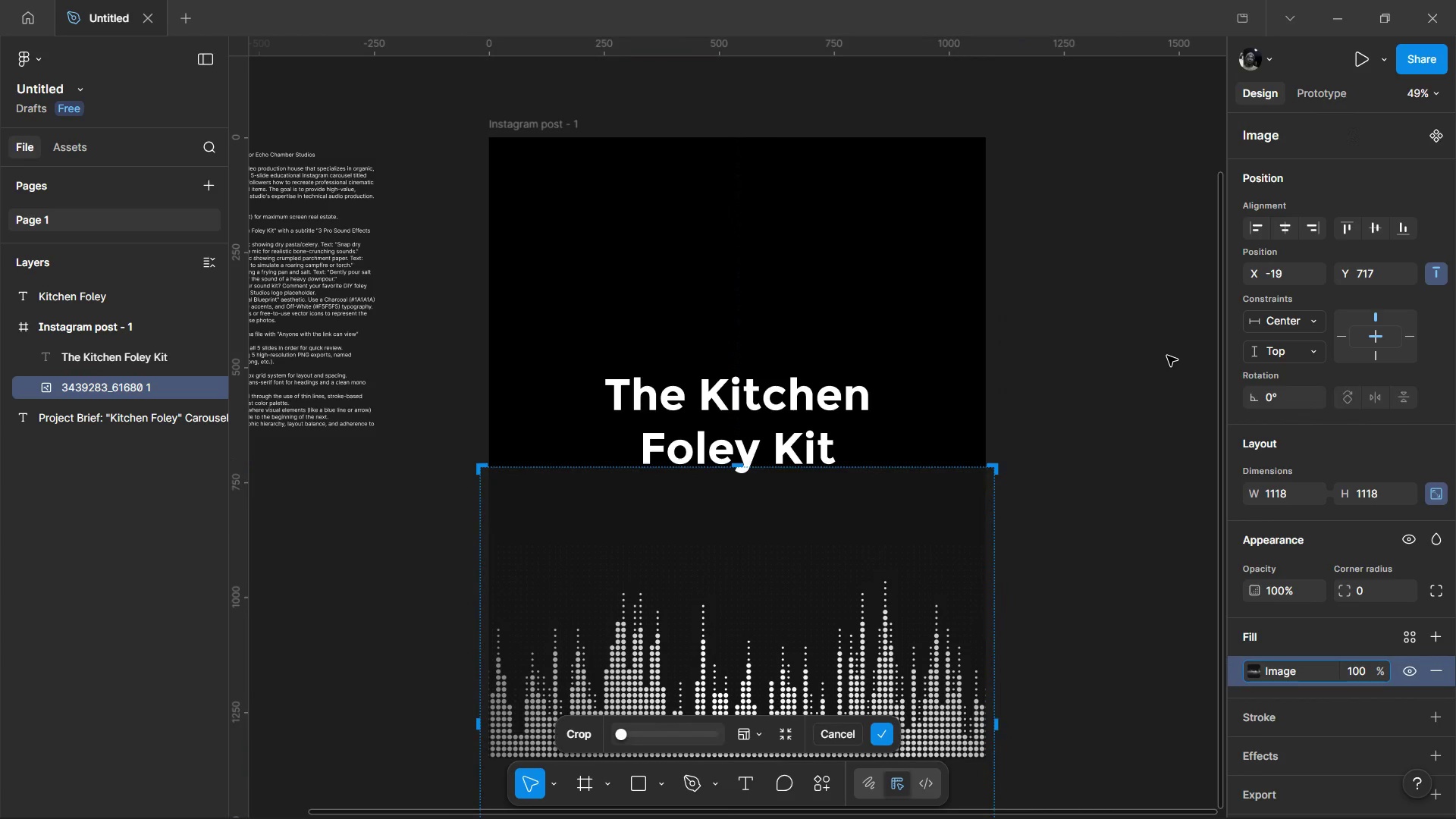 
key(Control+Z)
 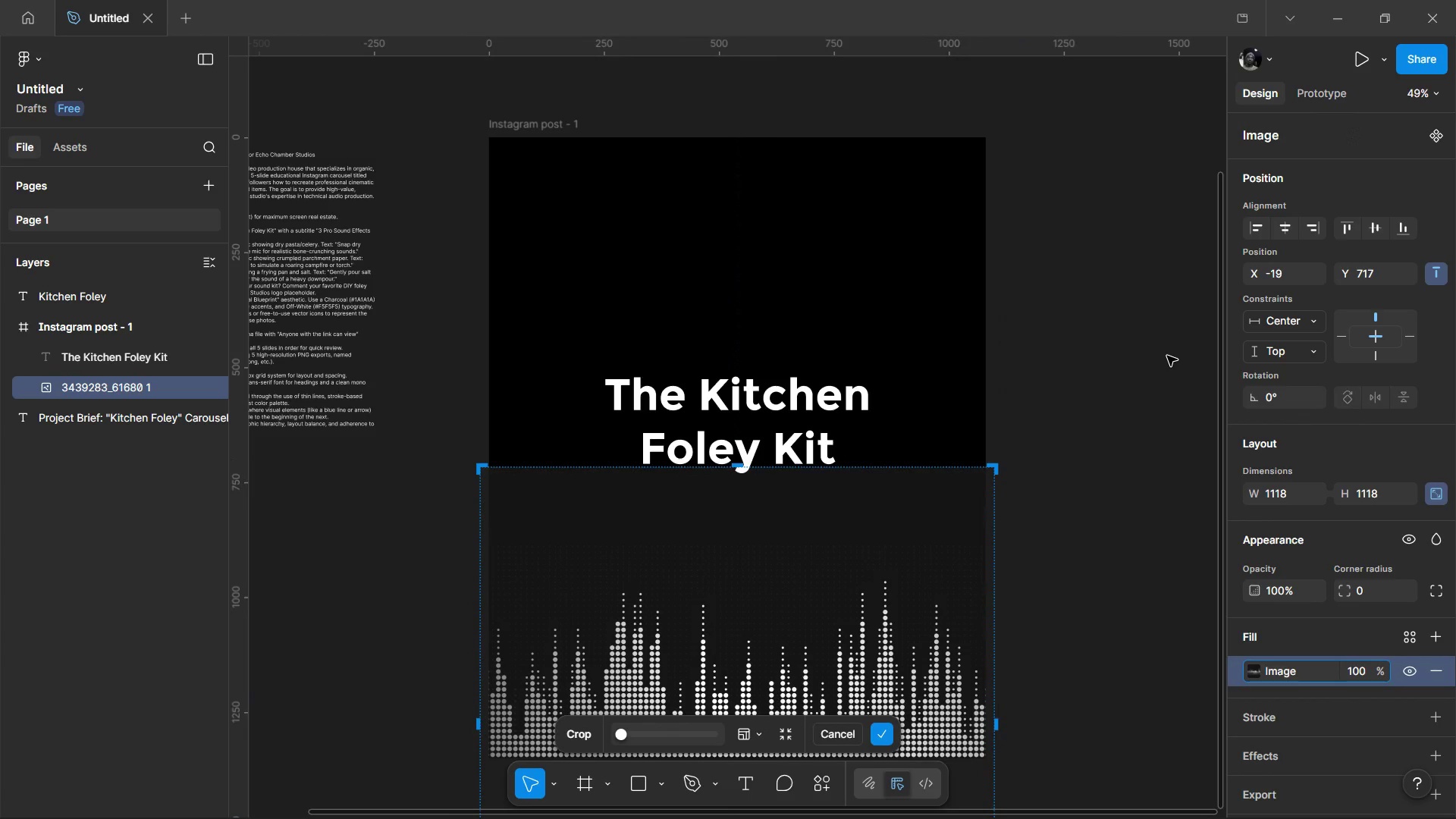 
key(Control+Z)
 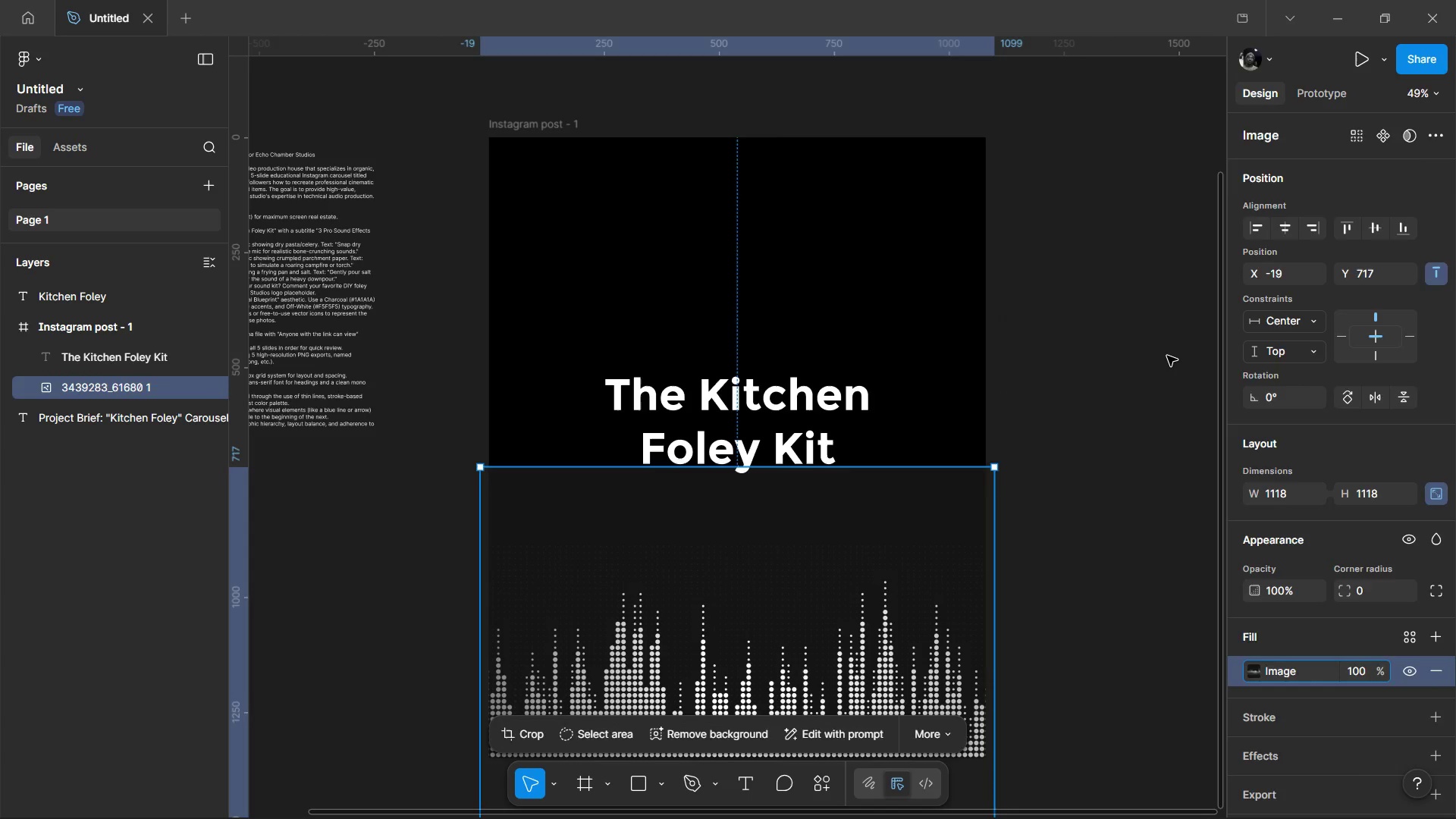 
key(Control+Z)
 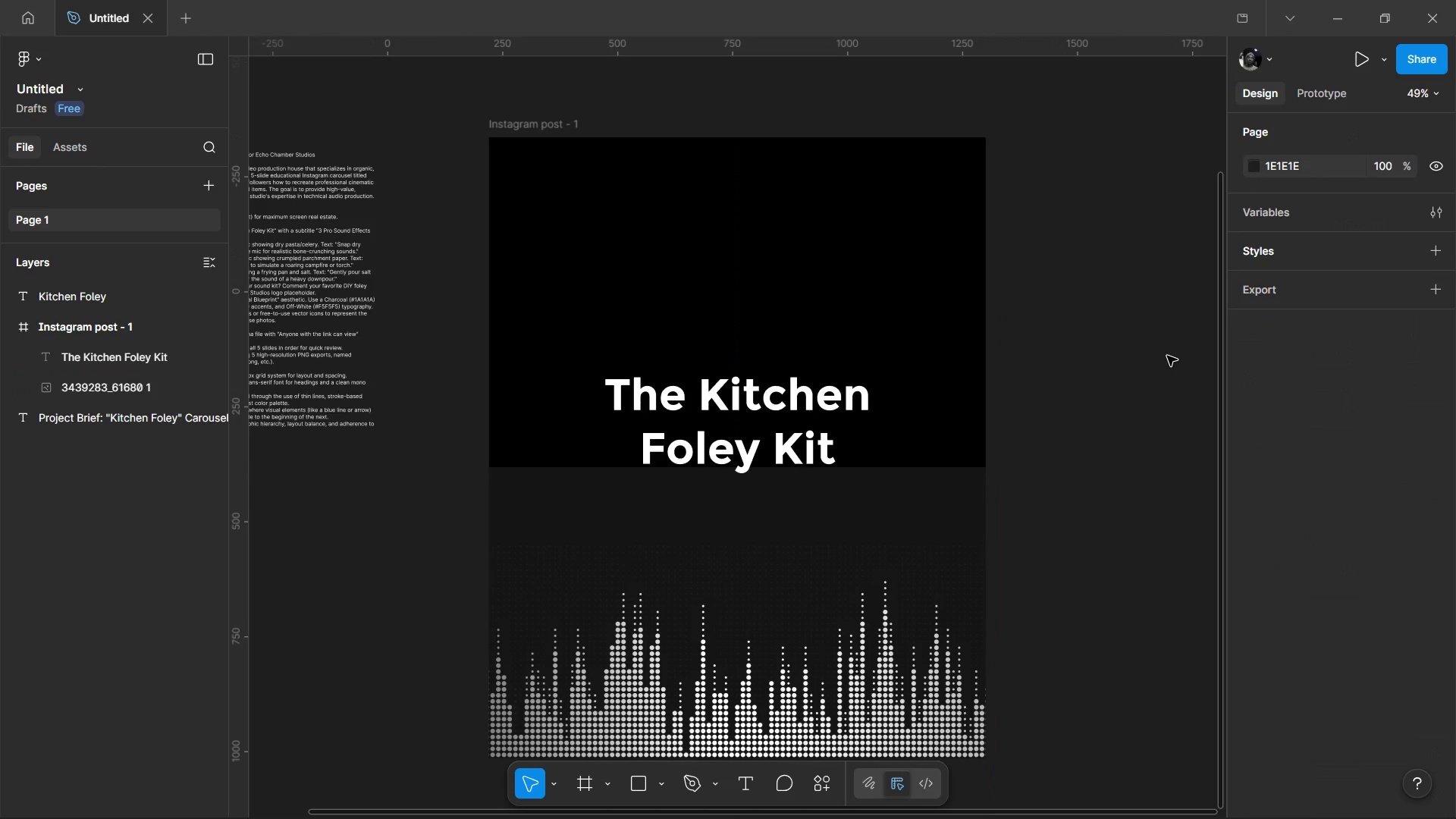 
key(Control+Z)
 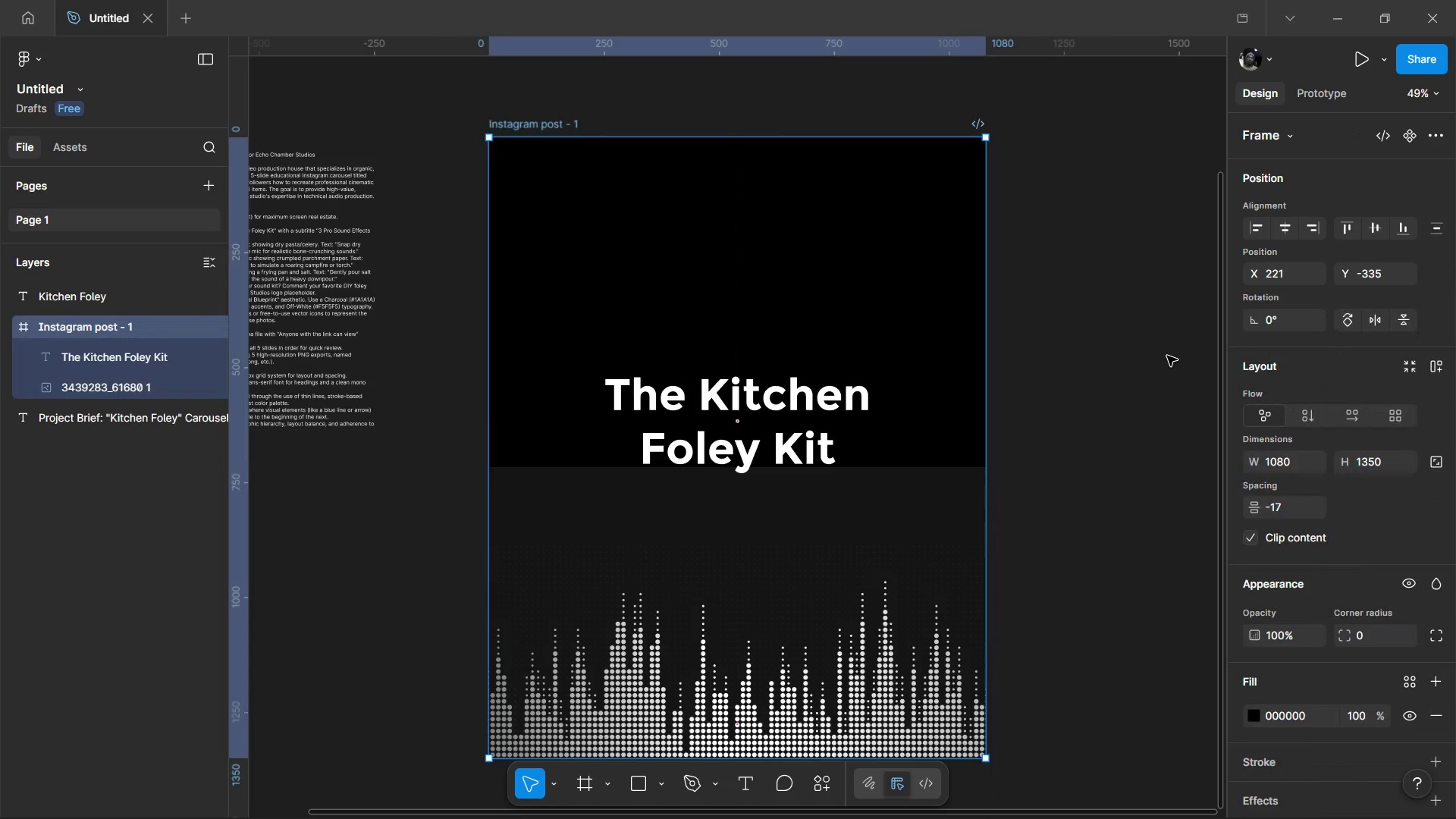 
key(Control+Z)
 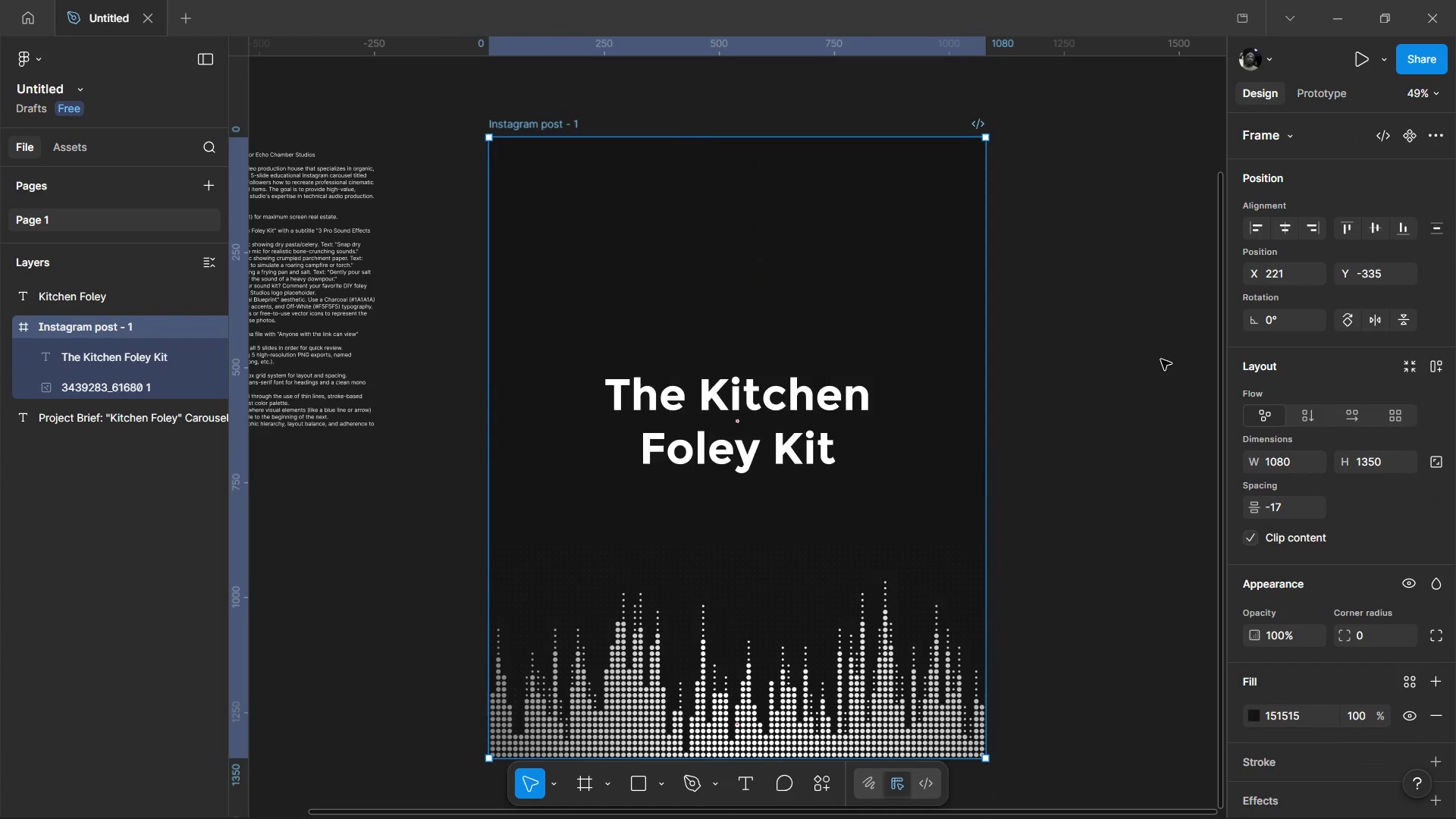 
left_click([1159, 359])
 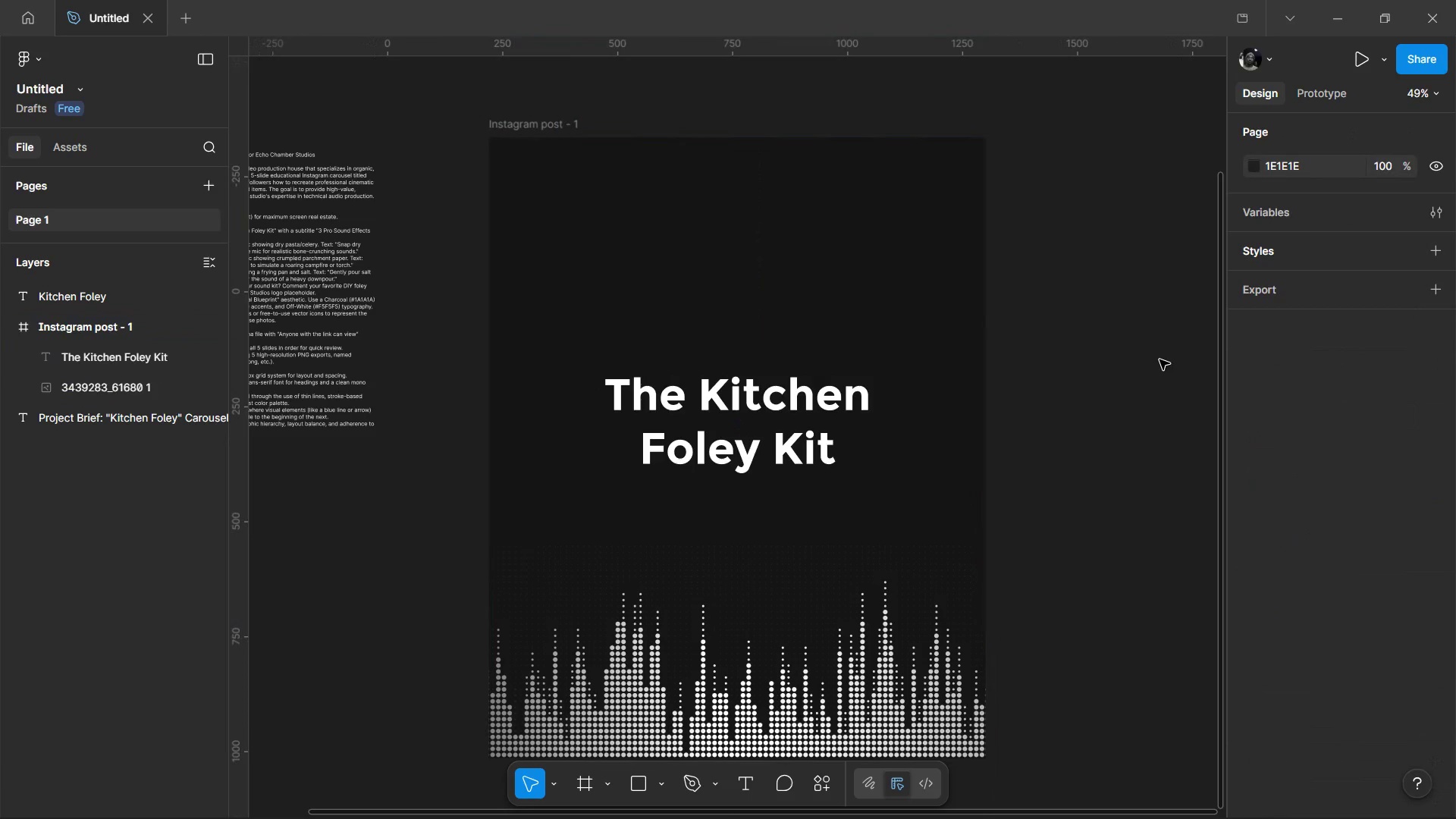 
left_click([1159, 359])
 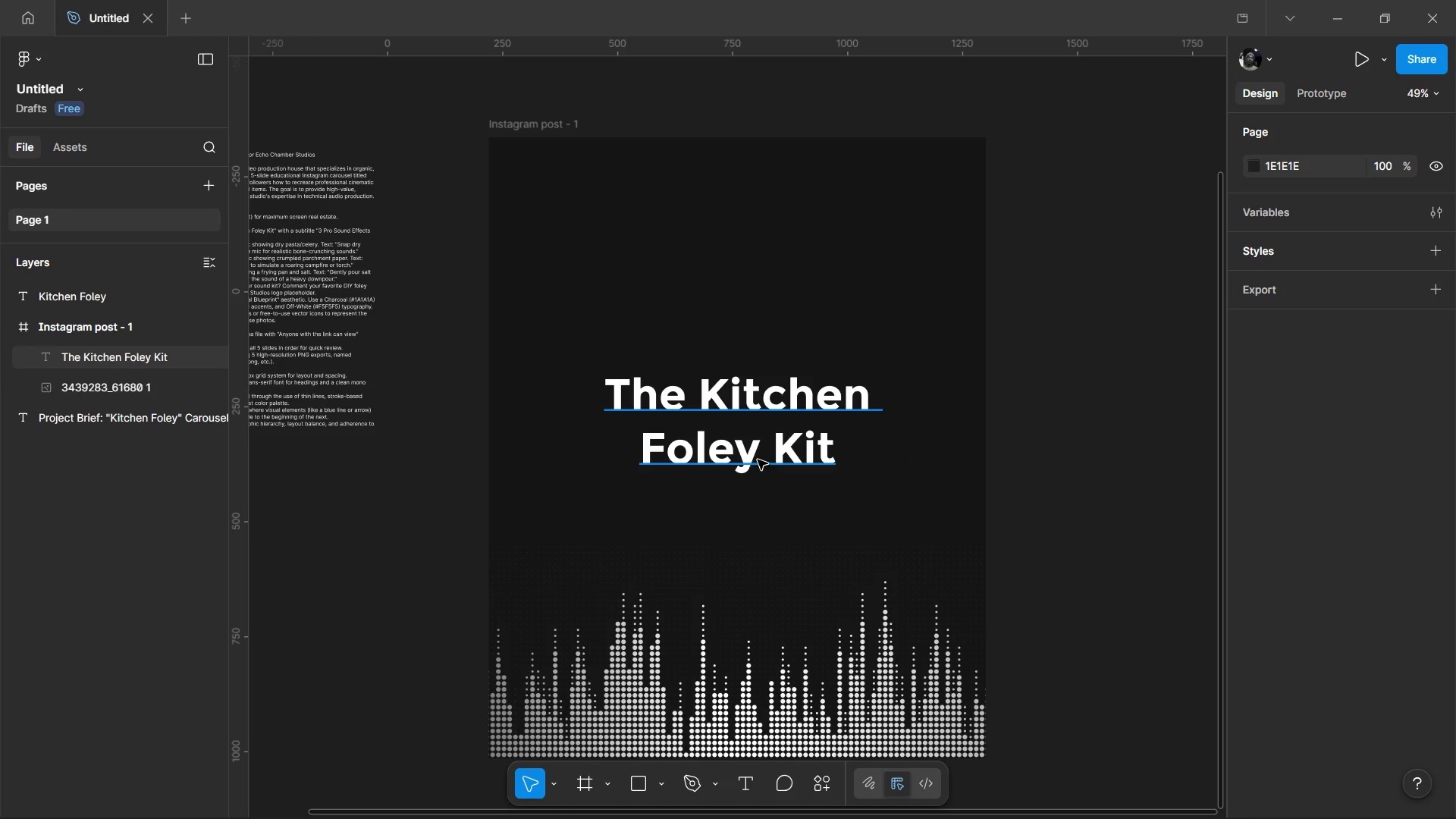 
left_click([768, 451])
 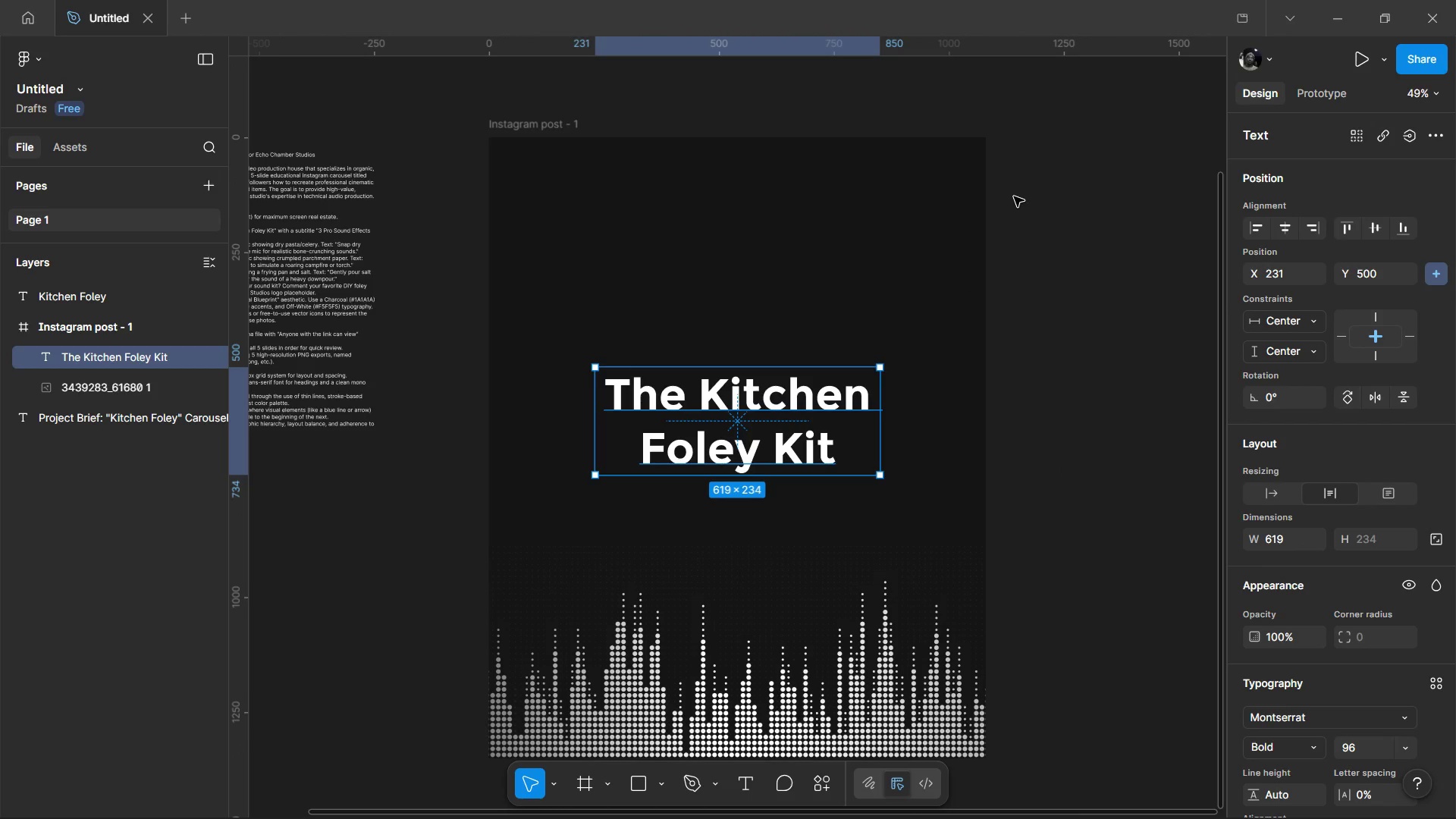 
hold_key(key=AltLeft, duration=0.62)
 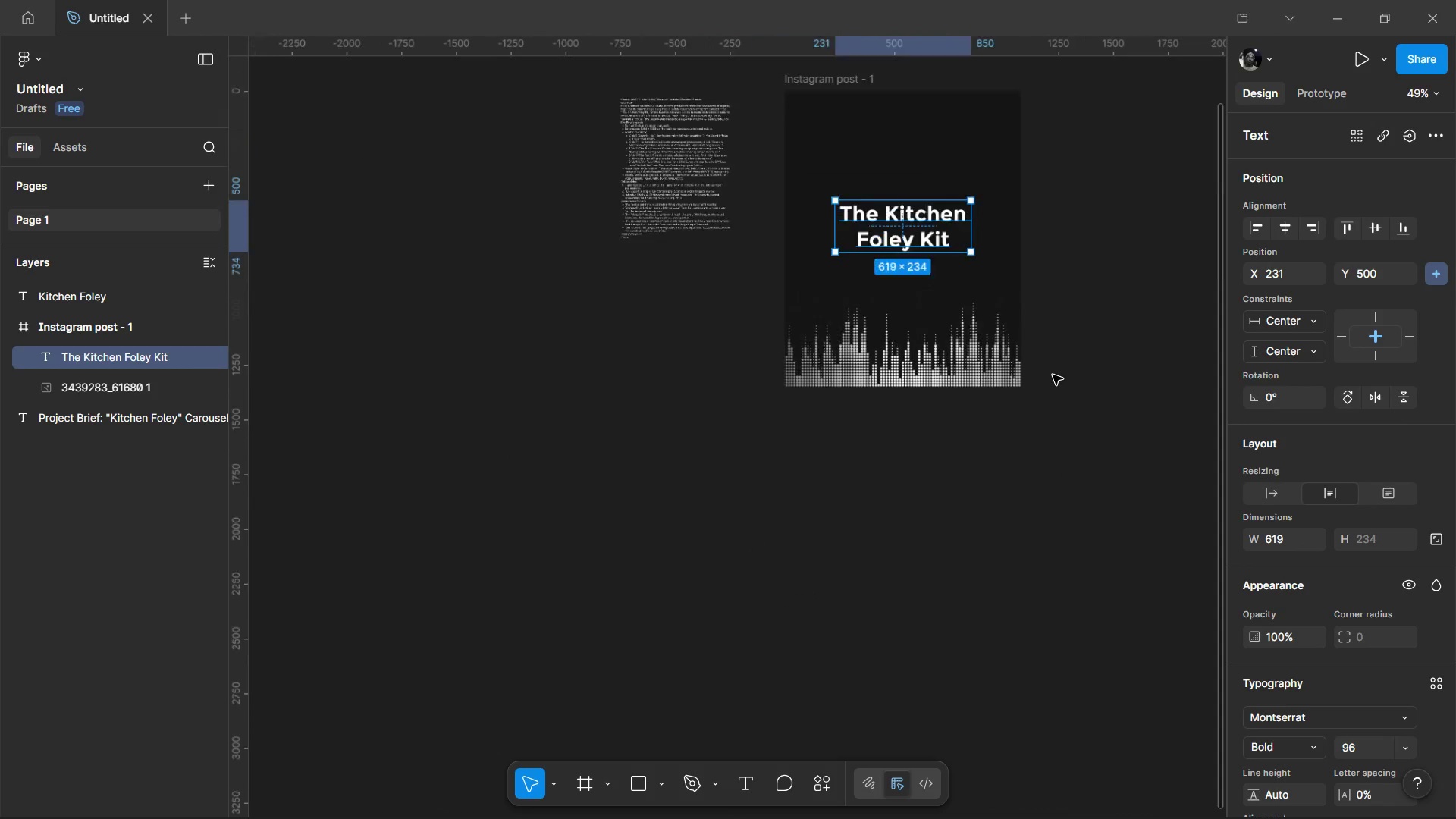 
hold_key(key=ControlLeft, duration=0.72)
 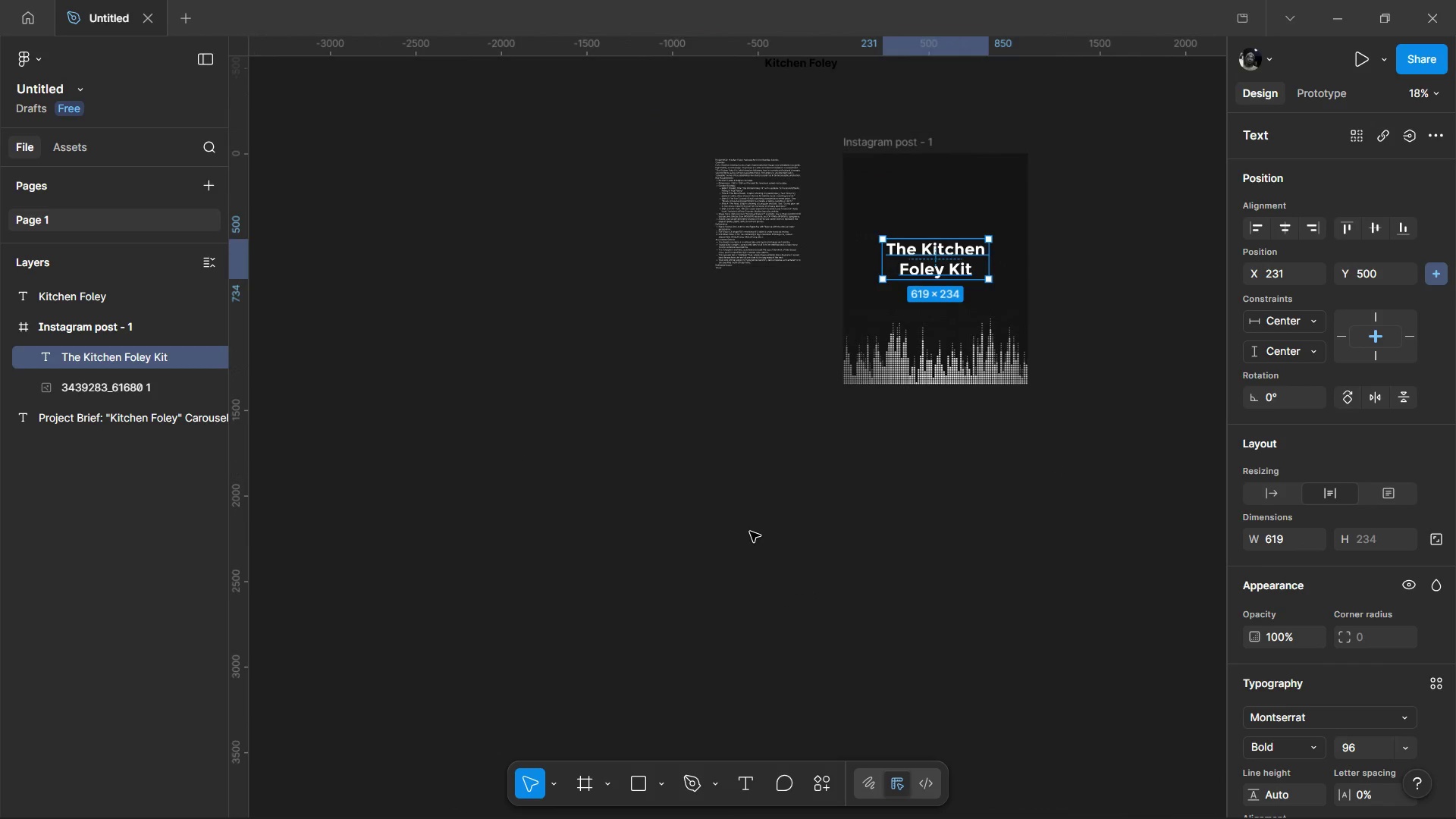 
scroll: coordinate [1053, 376], scroll_direction: down, amount: 7.0
 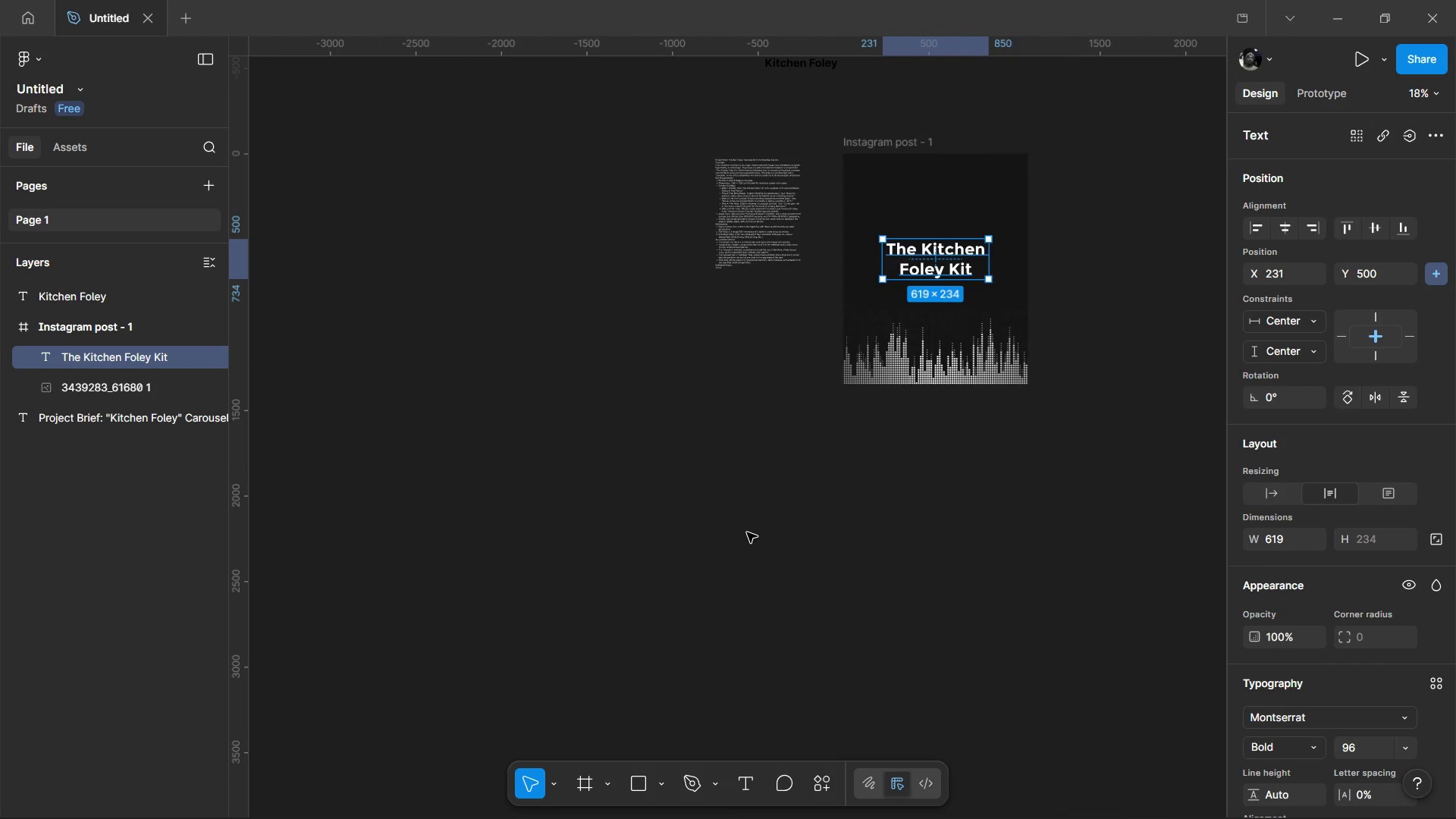 
key(O)
 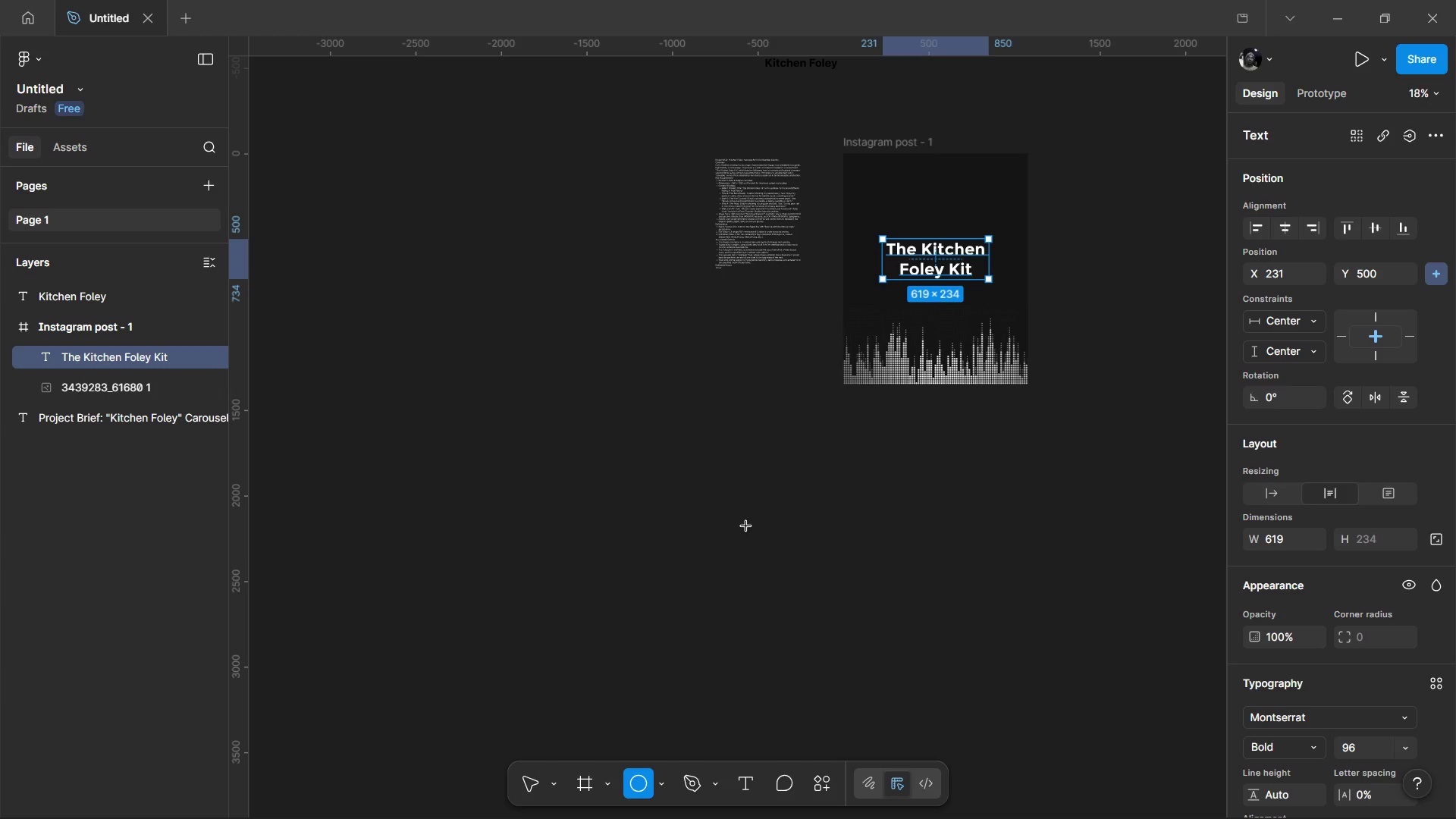 
hold_key(key=ShiftLeft, duration=1.52)
left_click_drag(start_coordinate=[740, 500], to_coordinate=[817, 585])
 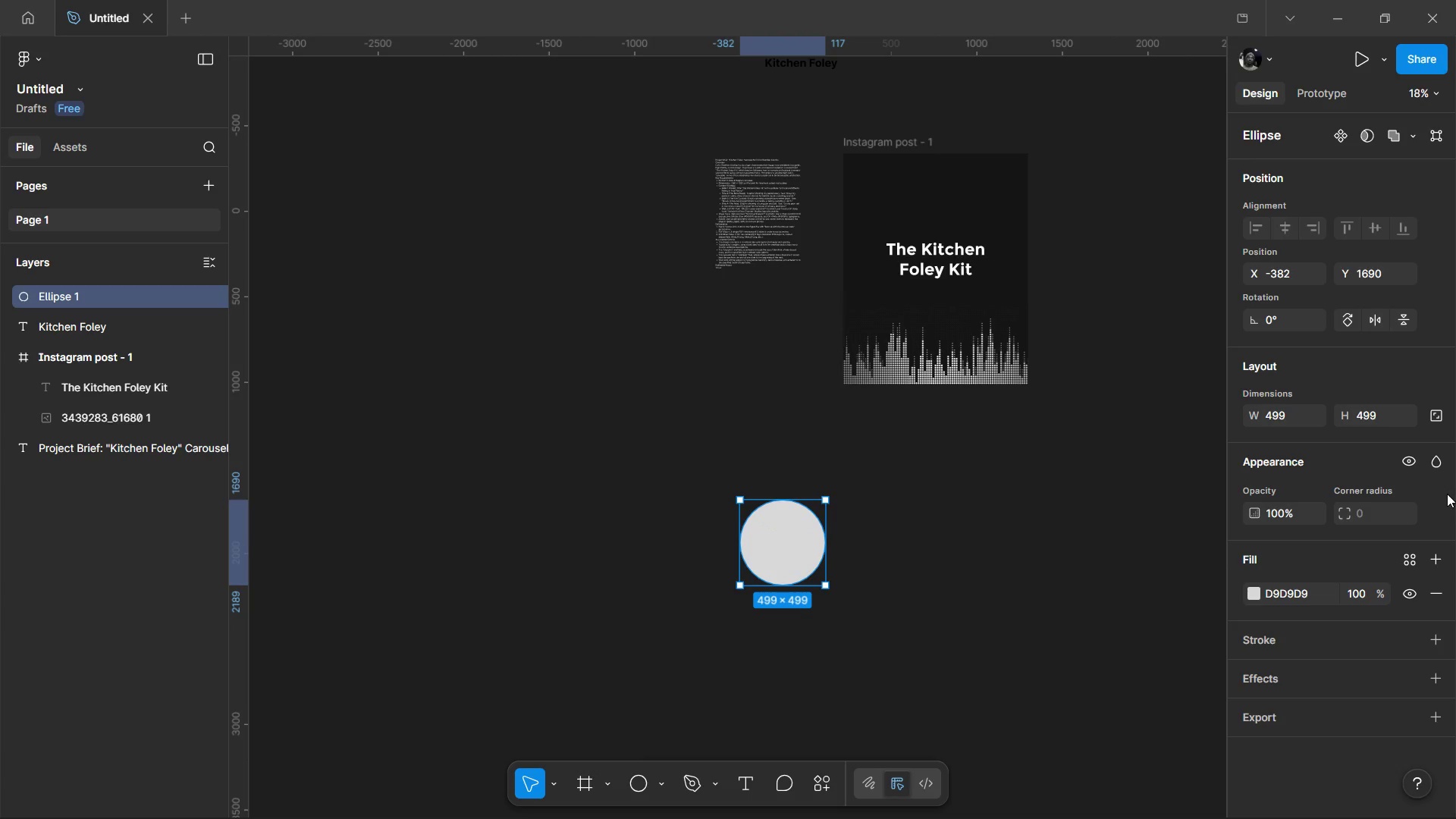 
hold_key(key=ShiftLeft, duration=0.66)
 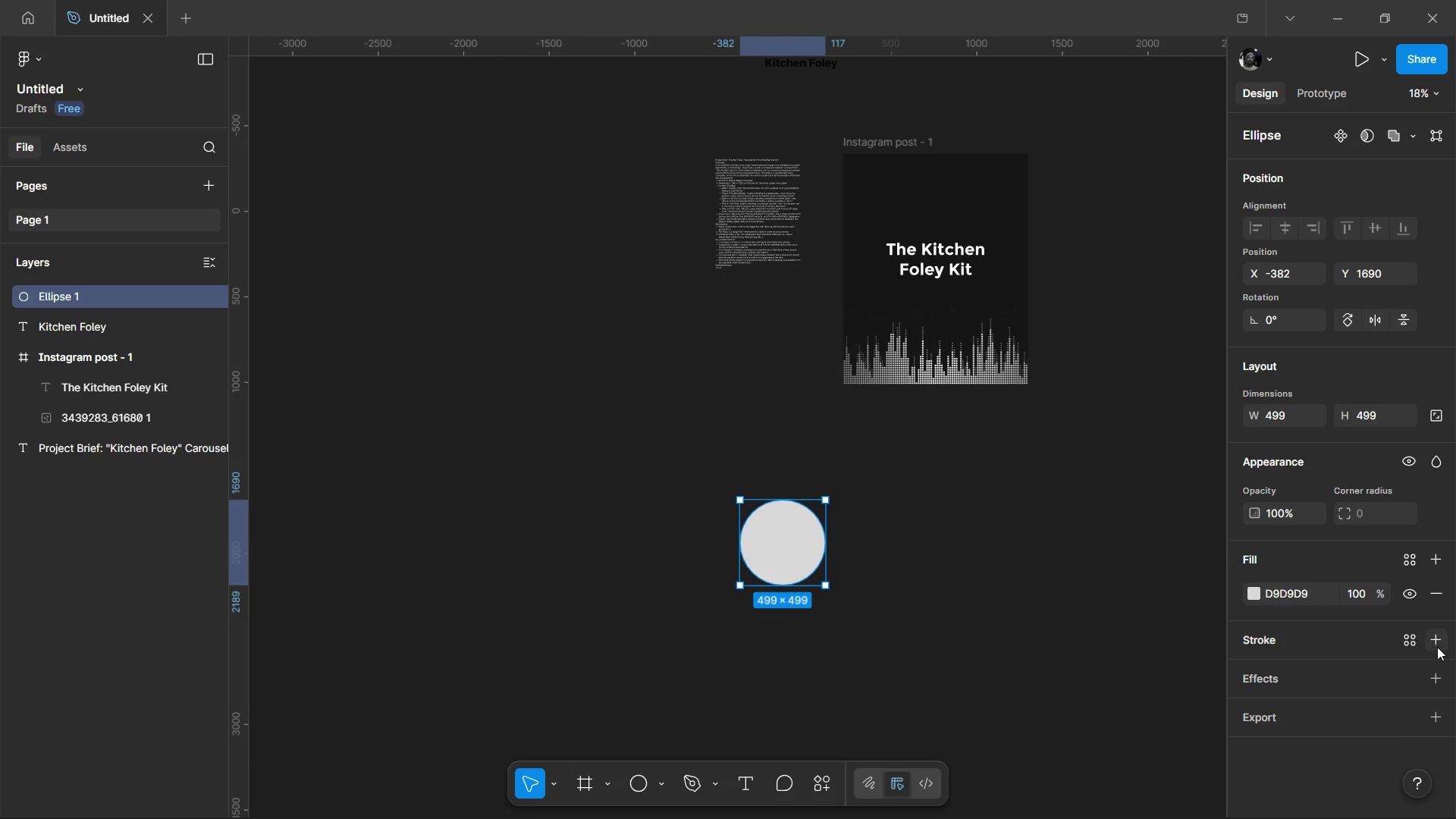 
left_click([1437, 645])
 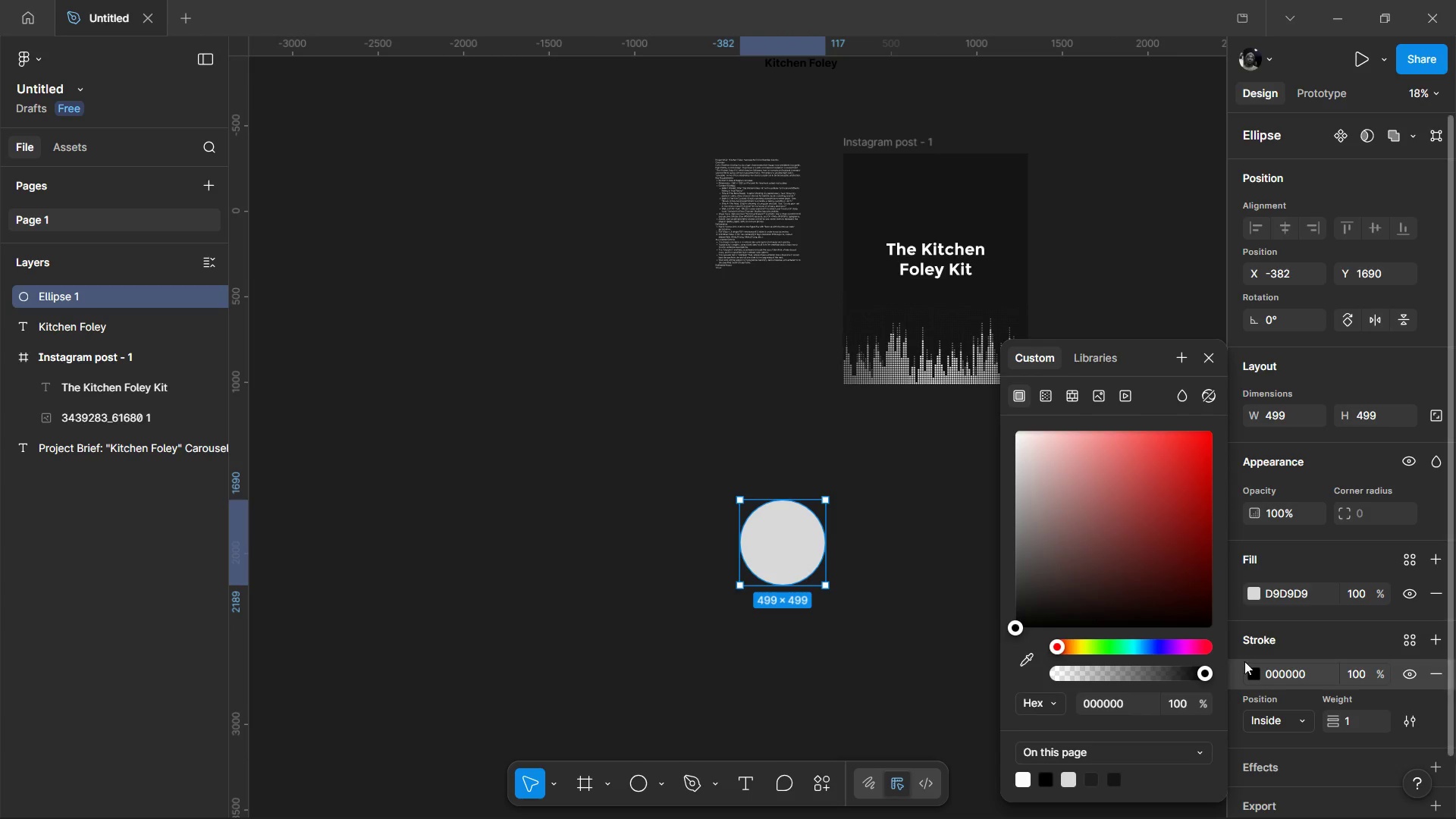 
left_click_drag(start_coordinate=[1037, 574], to_coordinate=[971, 344])
 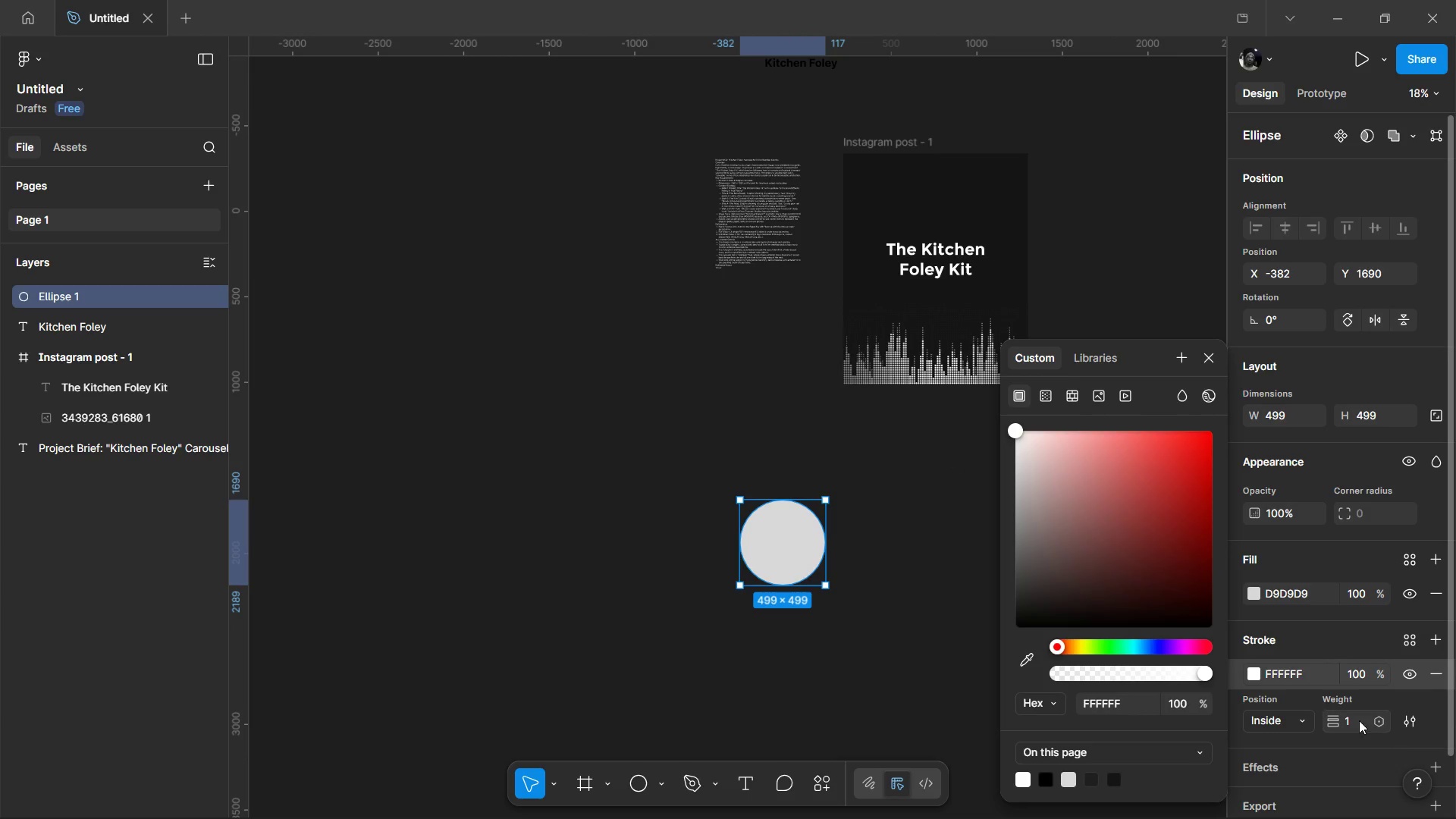 
left_click([1359, 720])
 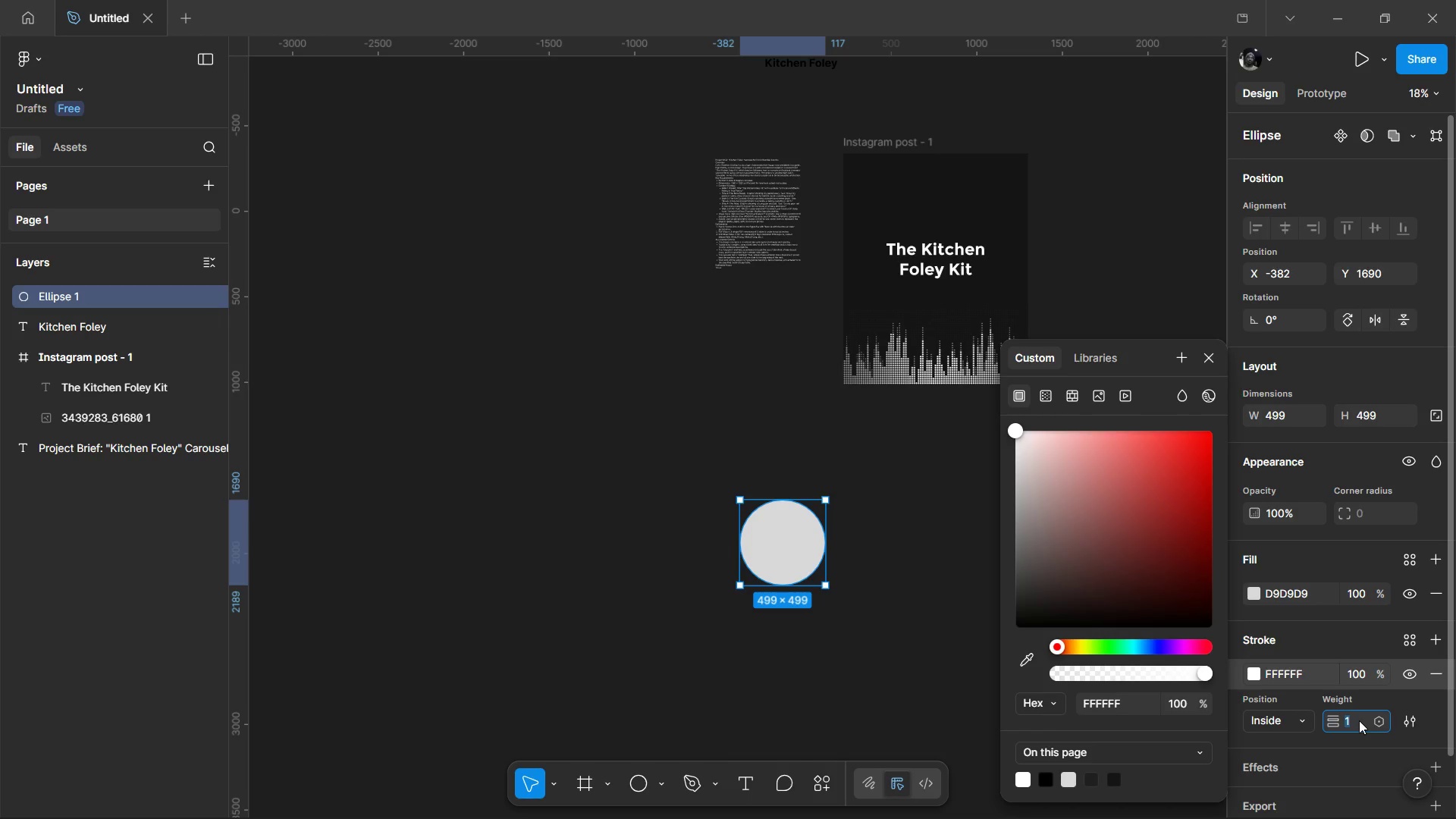 
key(2)
 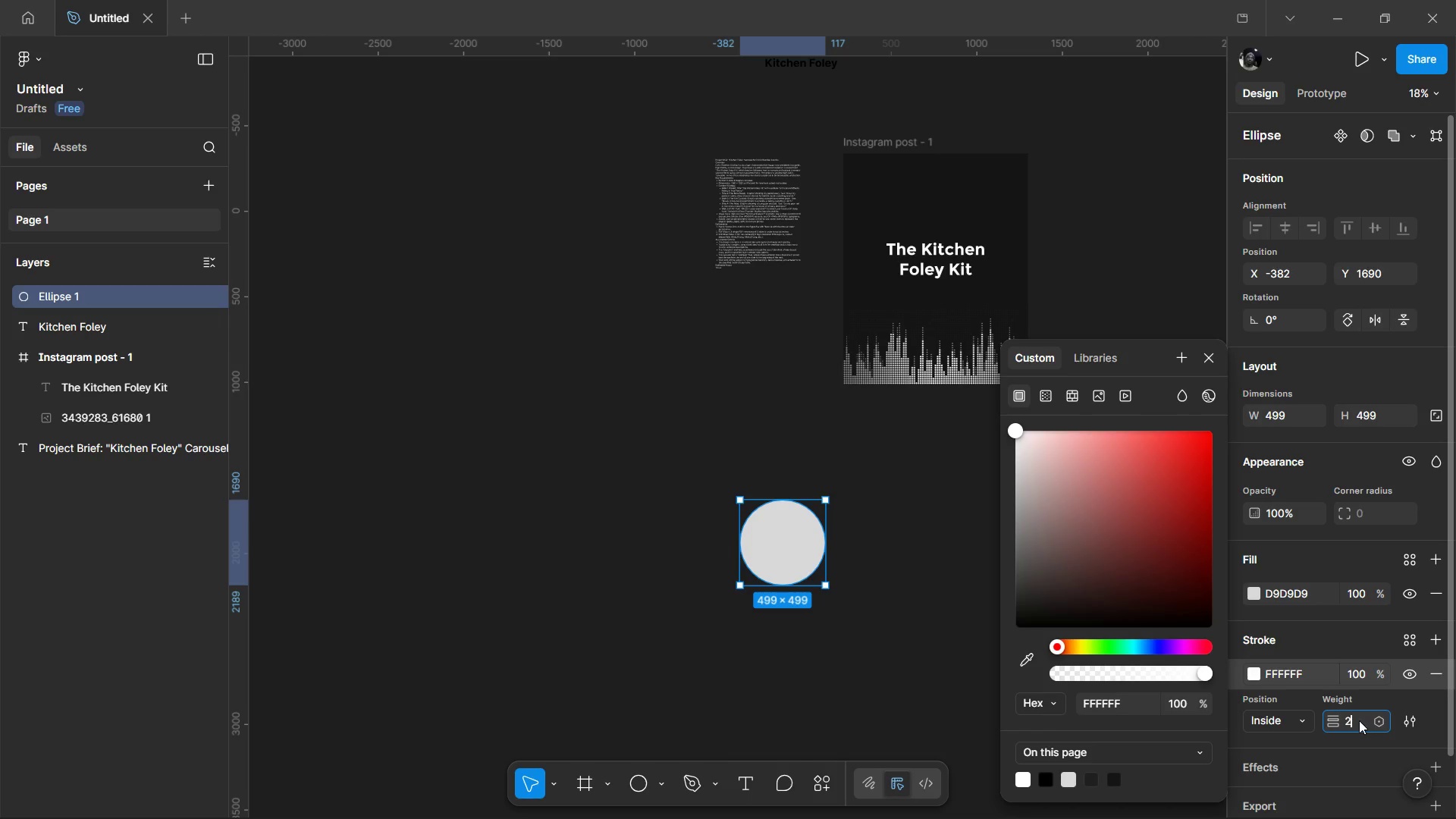 
key(Enter)
 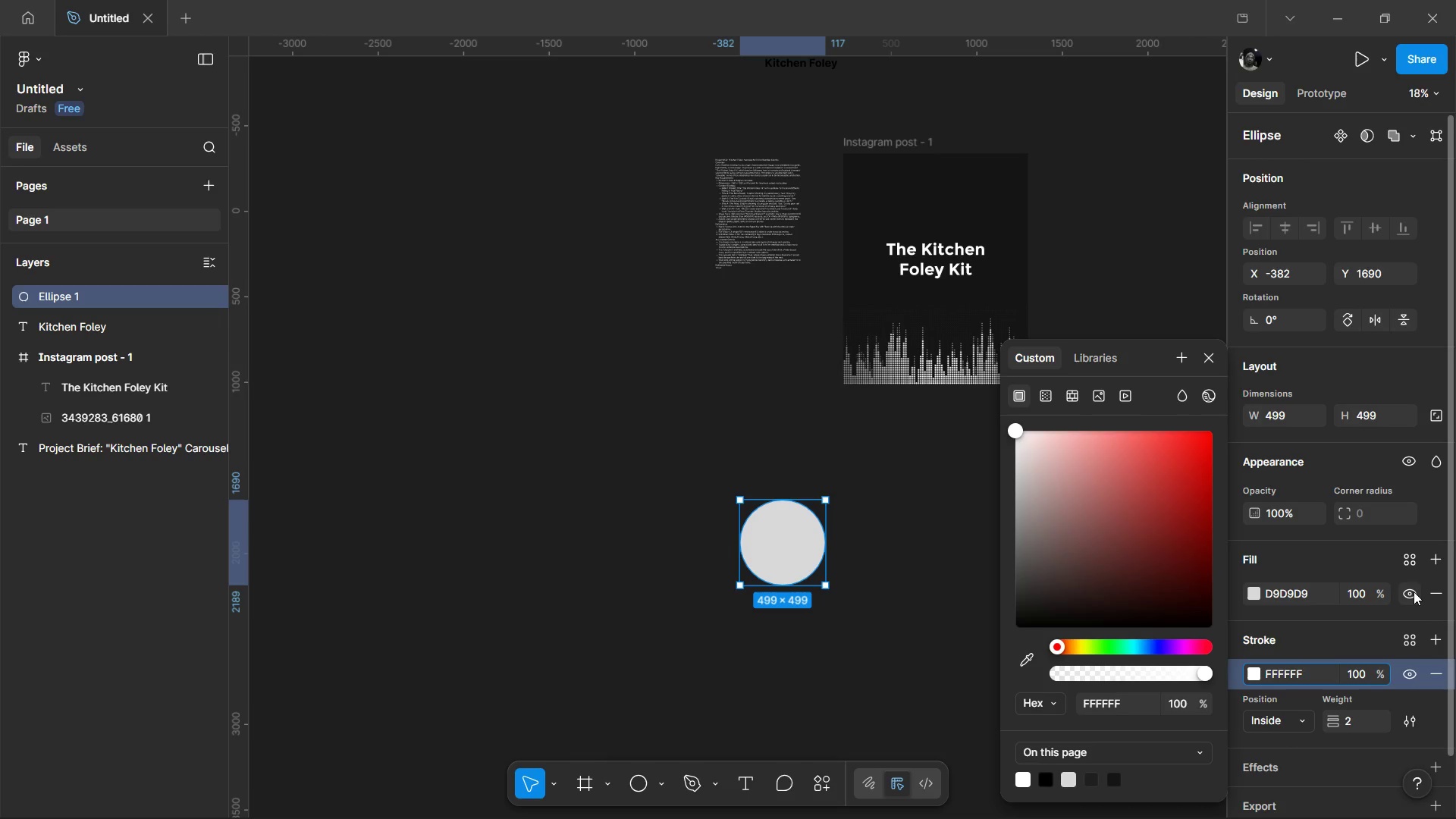 
left_click([1414, 592])
 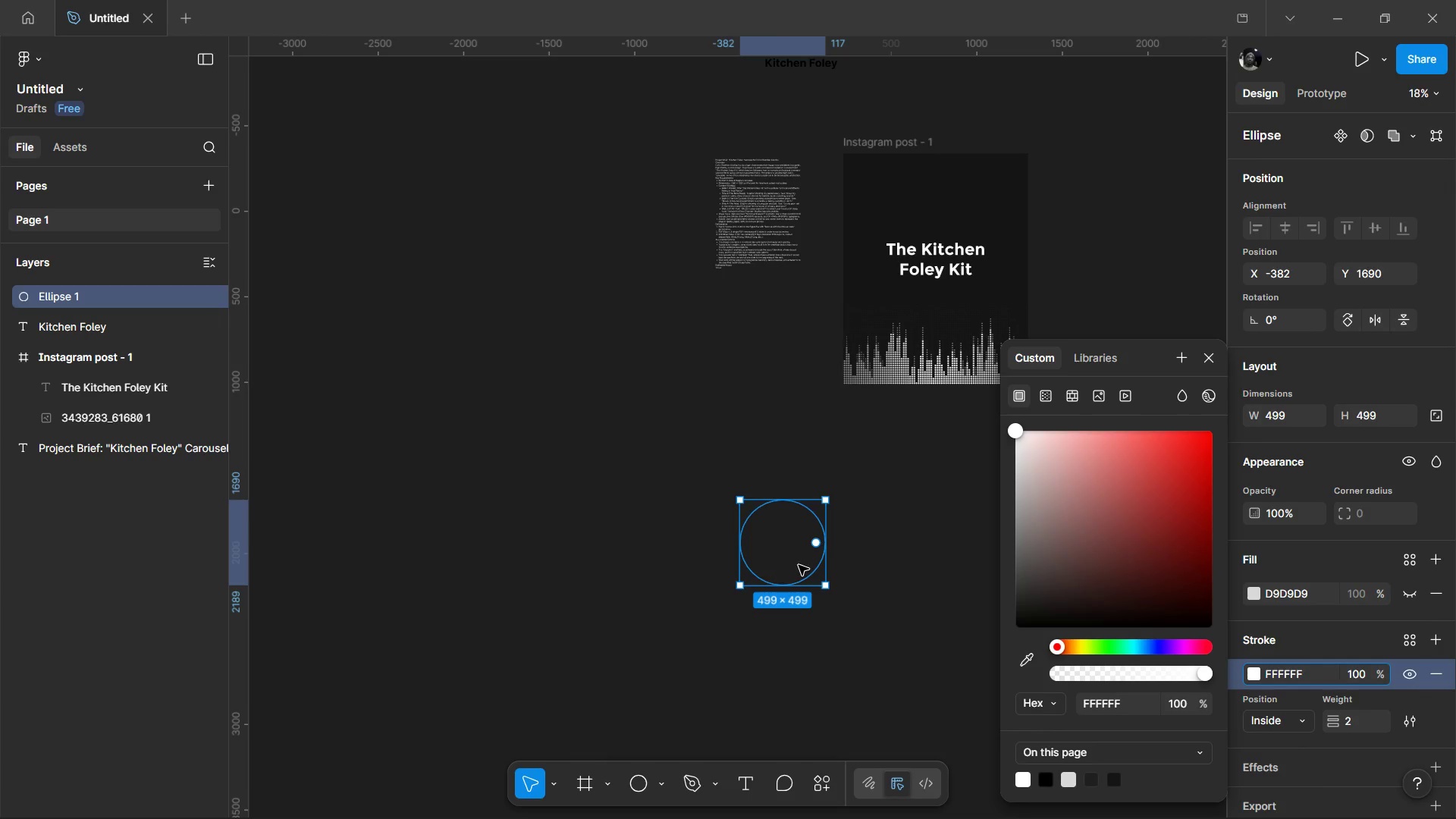 
hold_key(key=ControlLeft, duration=0.52)
 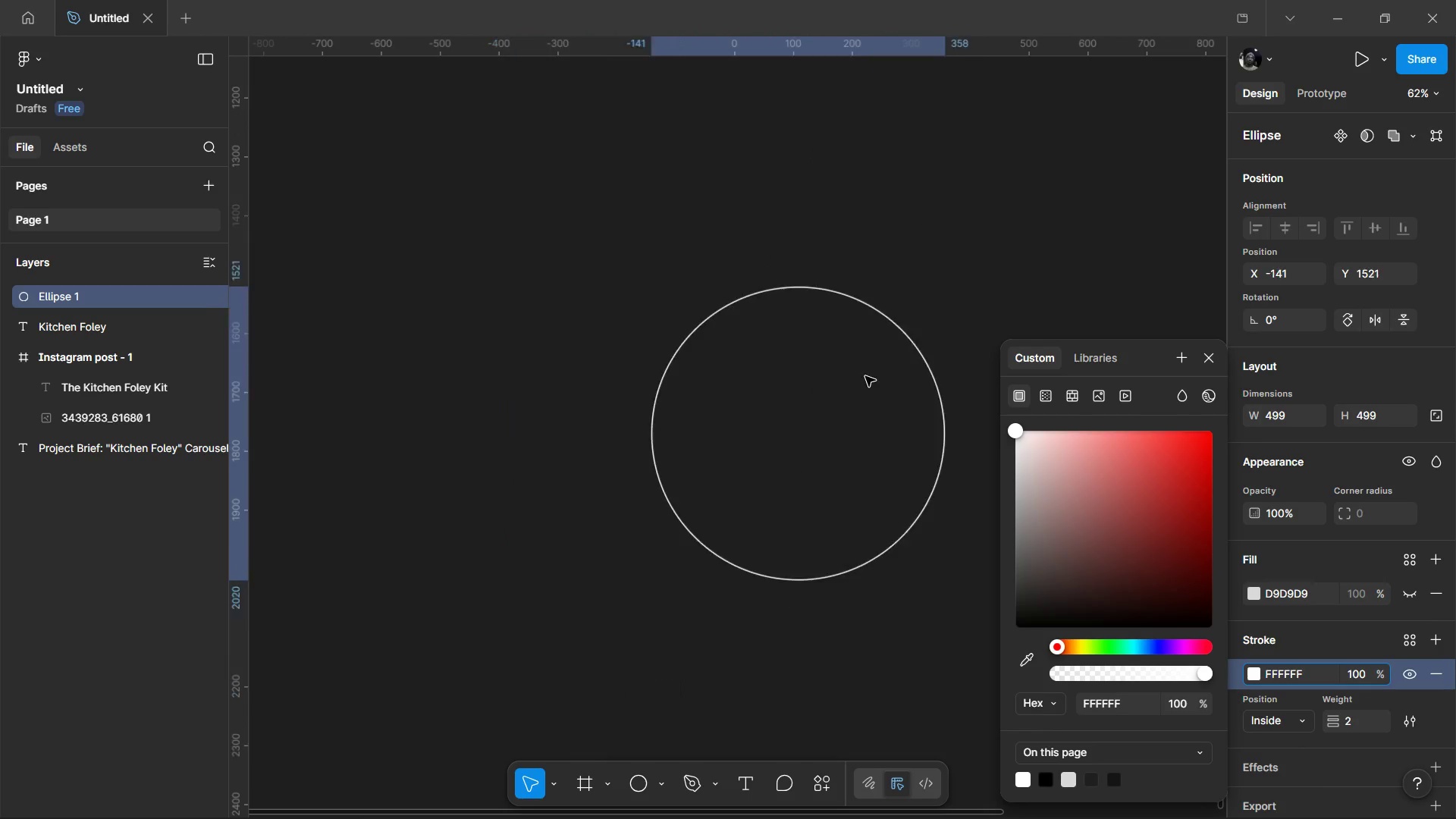 
left_click_drag(start_coordinate=[693, 519], to_coordinate=[887, 342])
 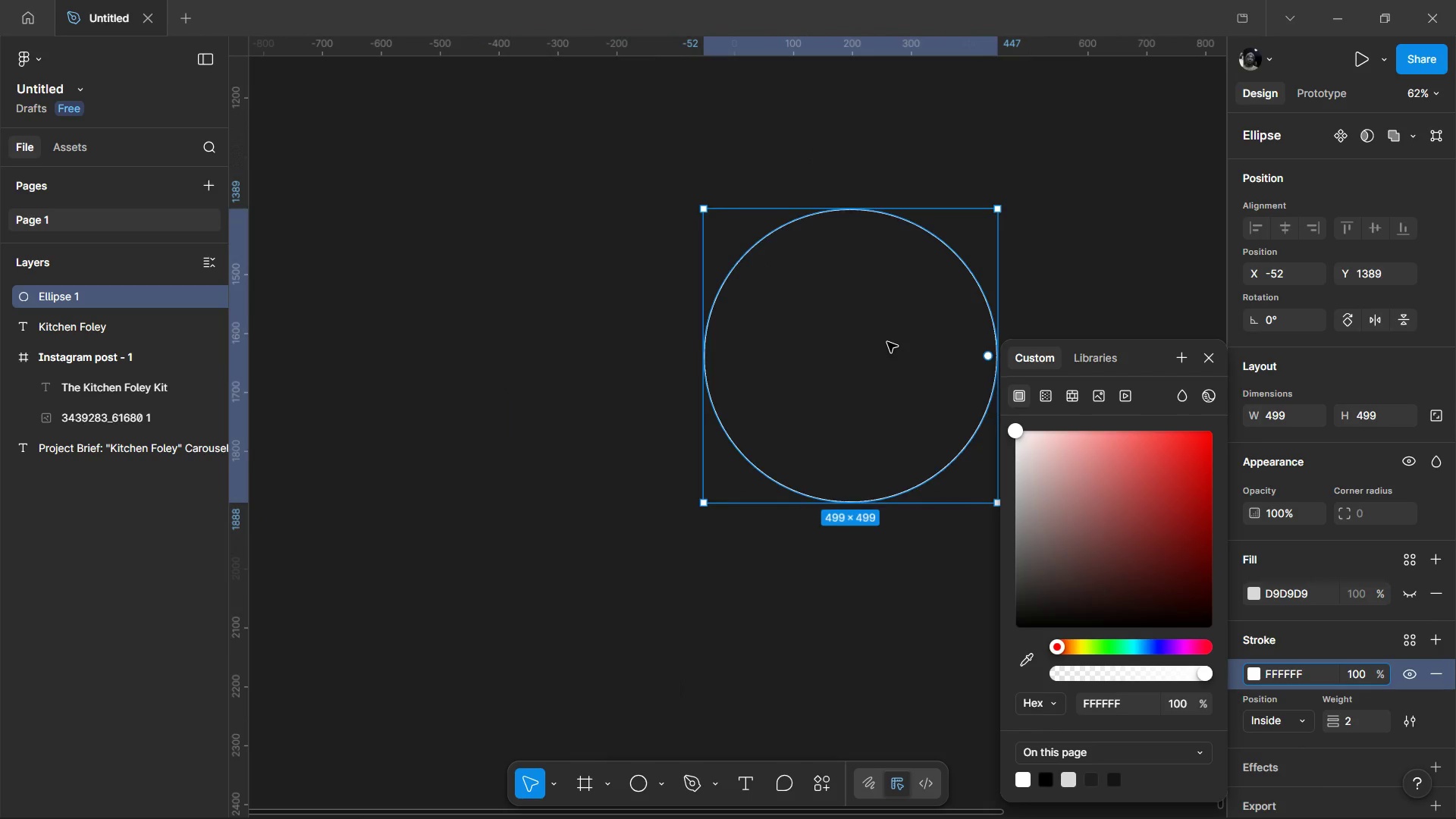 
scroll: coordinate [836, 546], scroll_direction: up, amount: 5.0
 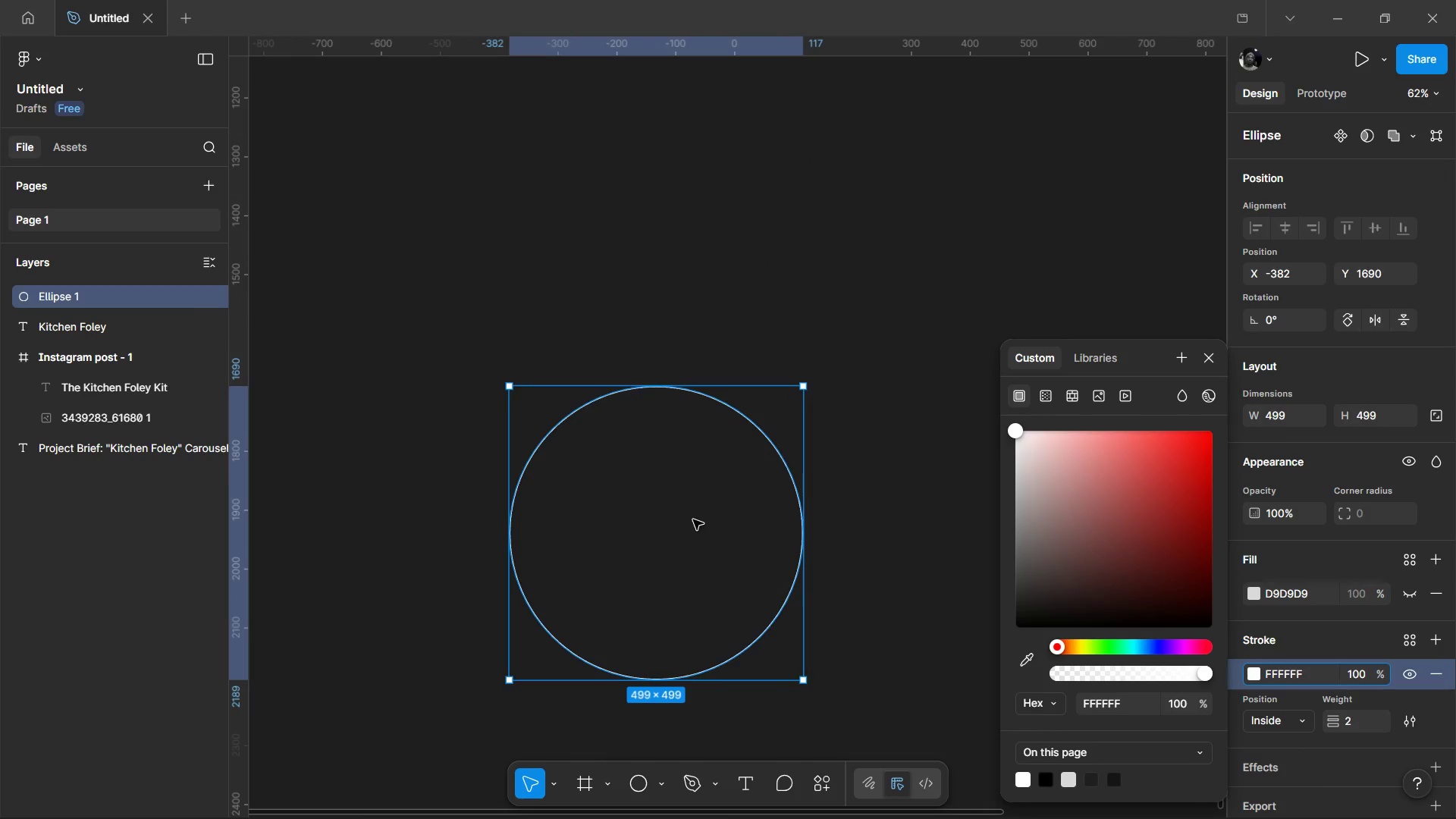 
hold_key(key=ControlLeft, duration=1.01)
scroll: coordinate [843, 557], scroll_direction: down, amount: 7.0
 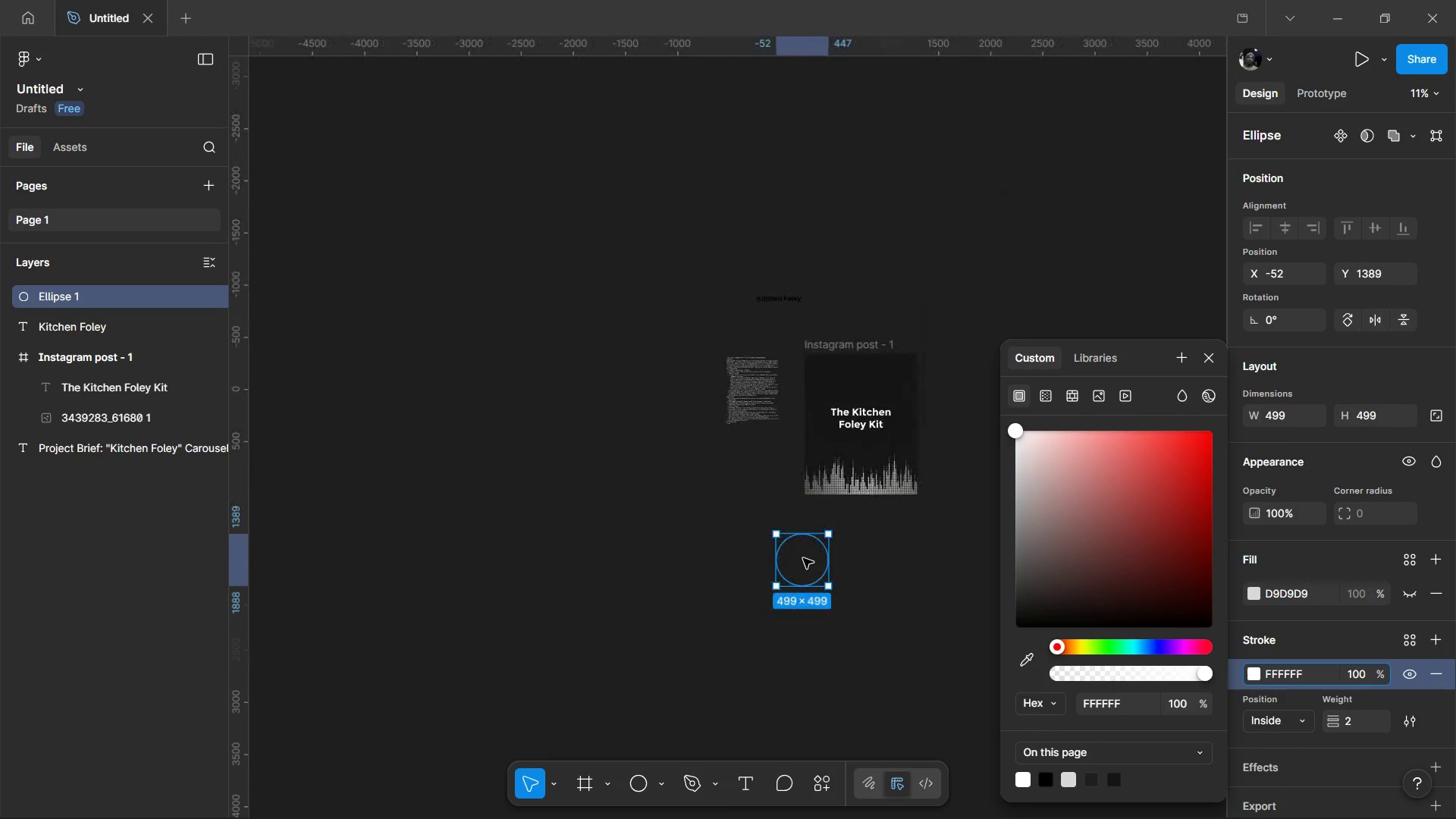 
left_click_drag(start_coordinate=[803, 560], to_coordinate=[859, 417])
 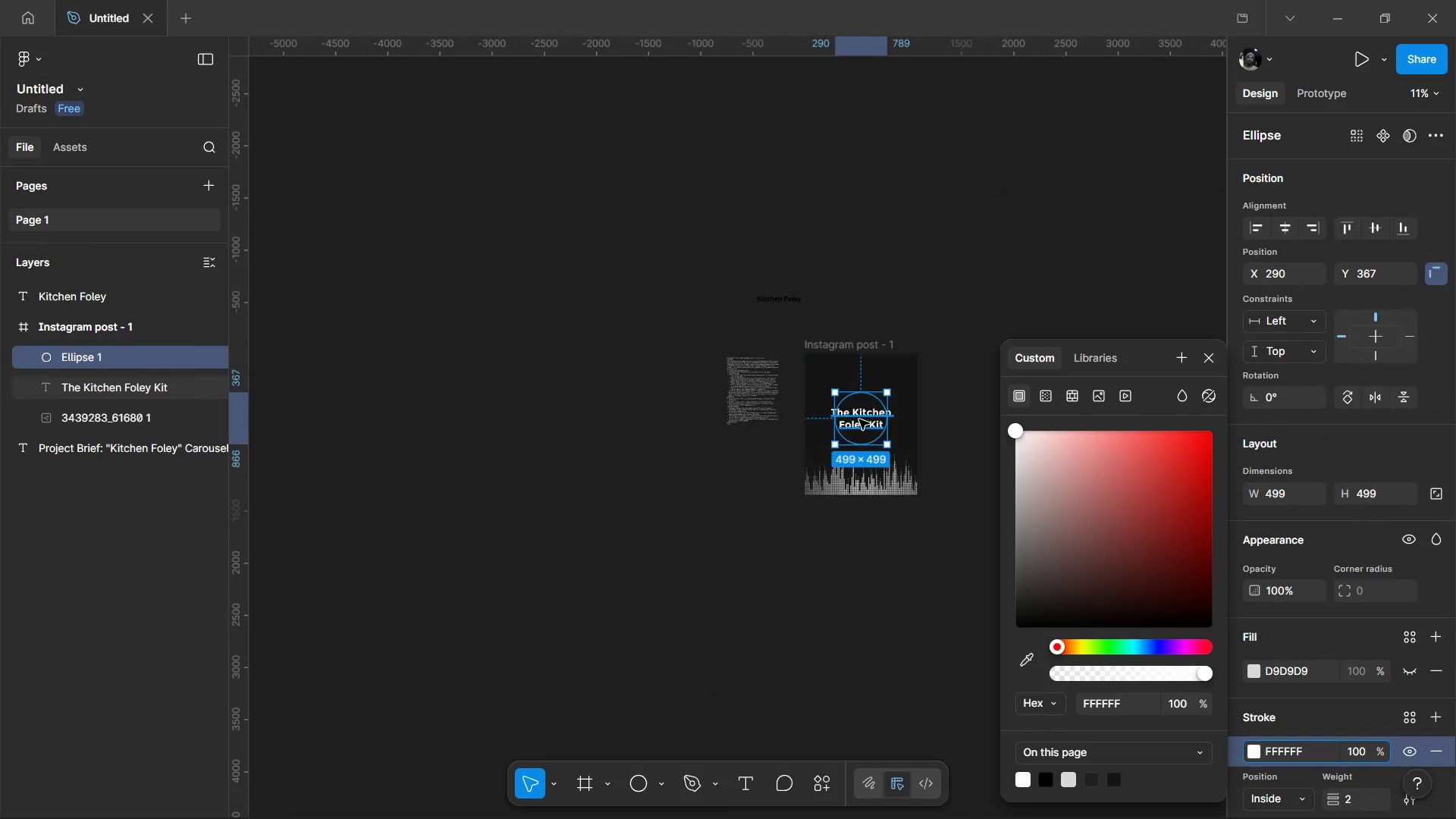 
hold_key(key=ControlLeft, duration=0.91)
scroll: coordinate [859, 419], scroll_direction: up, amount: 10.0
 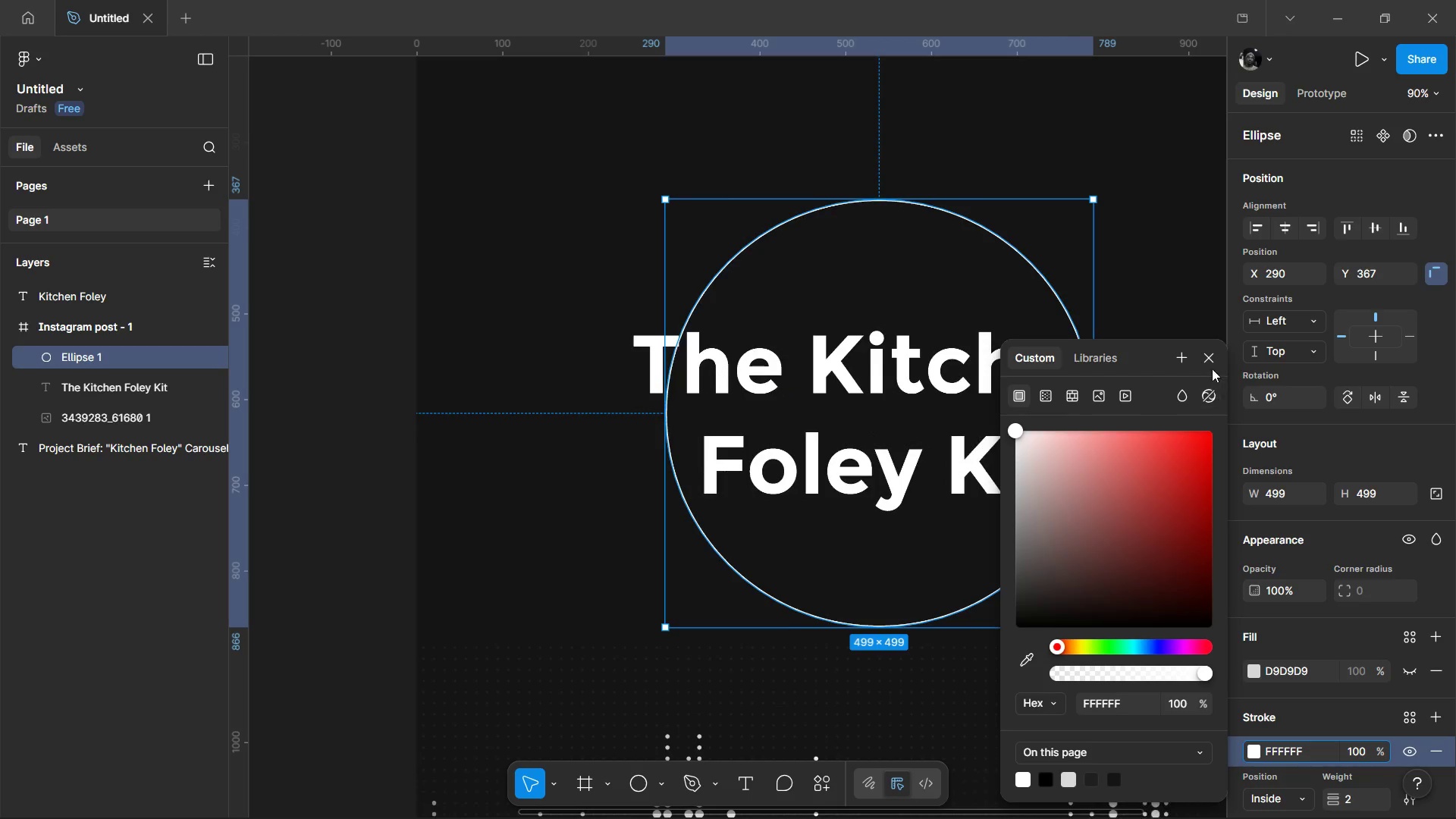 
left_click([1210, 366])
 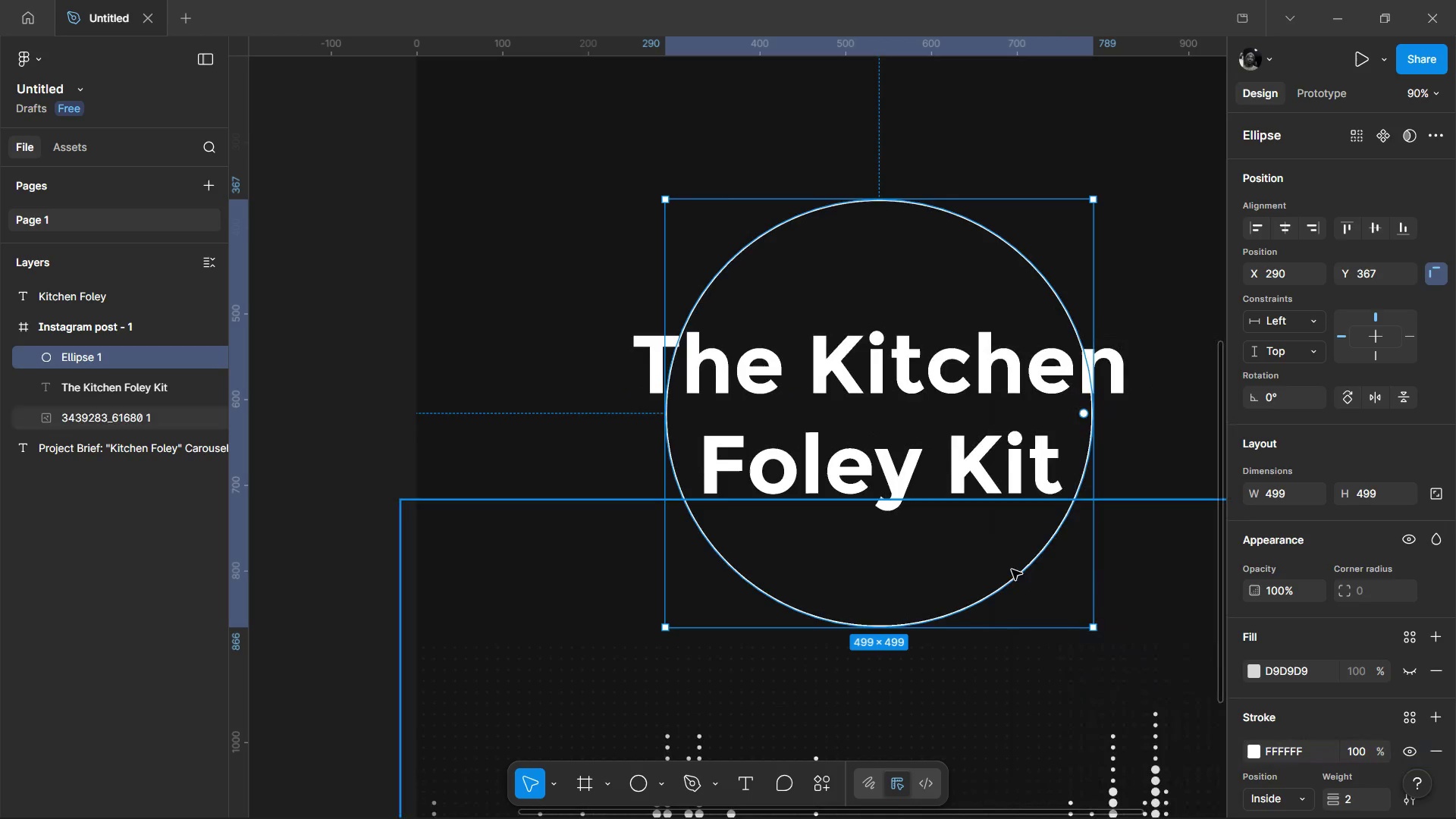 
hold_key(key=ControlLeft, duration=0.41)
scroll: coordinate [1007, 590], scroll_direction: down, amount: 3.0
 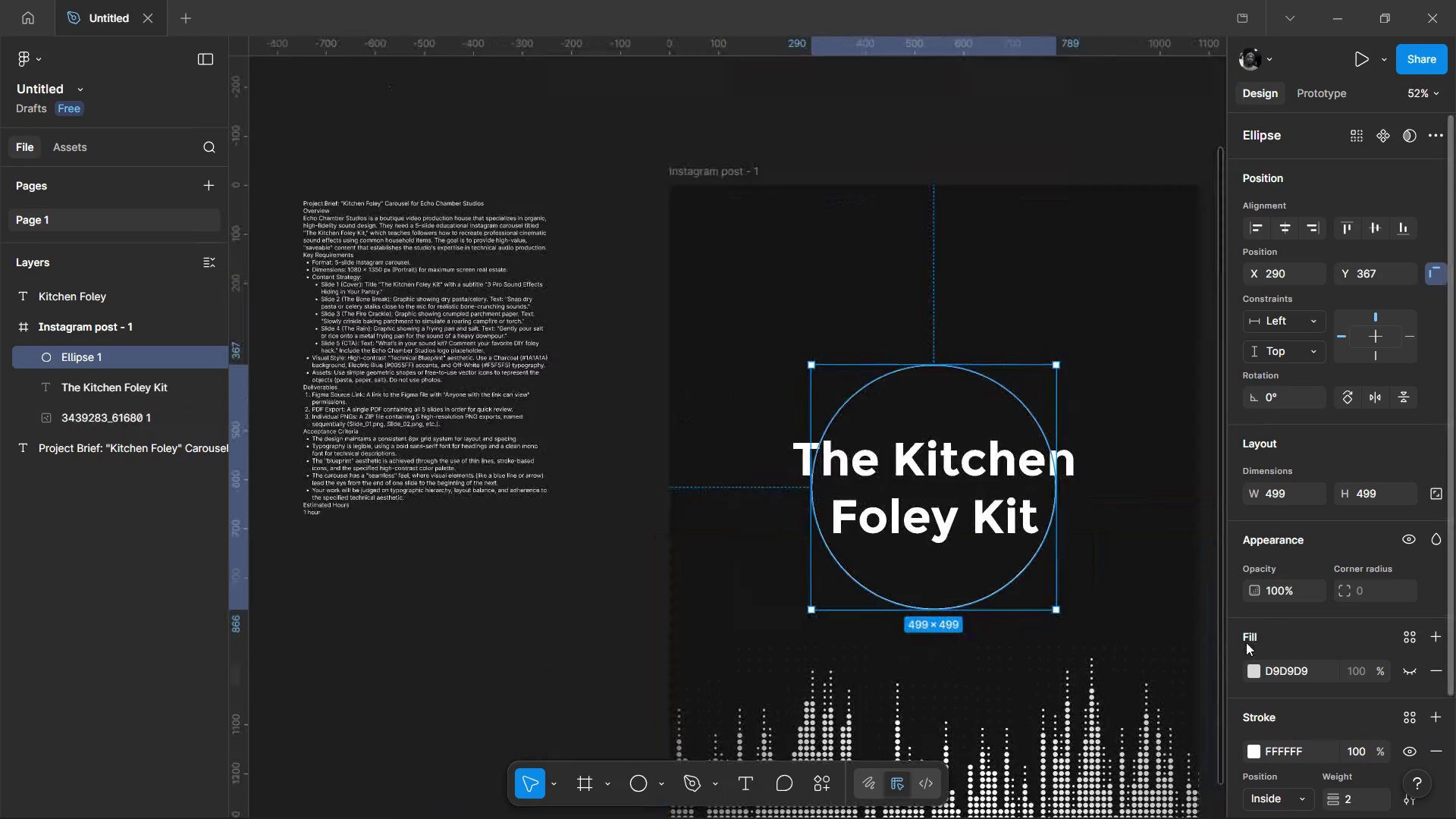 
mouse_move([1231, 645])
 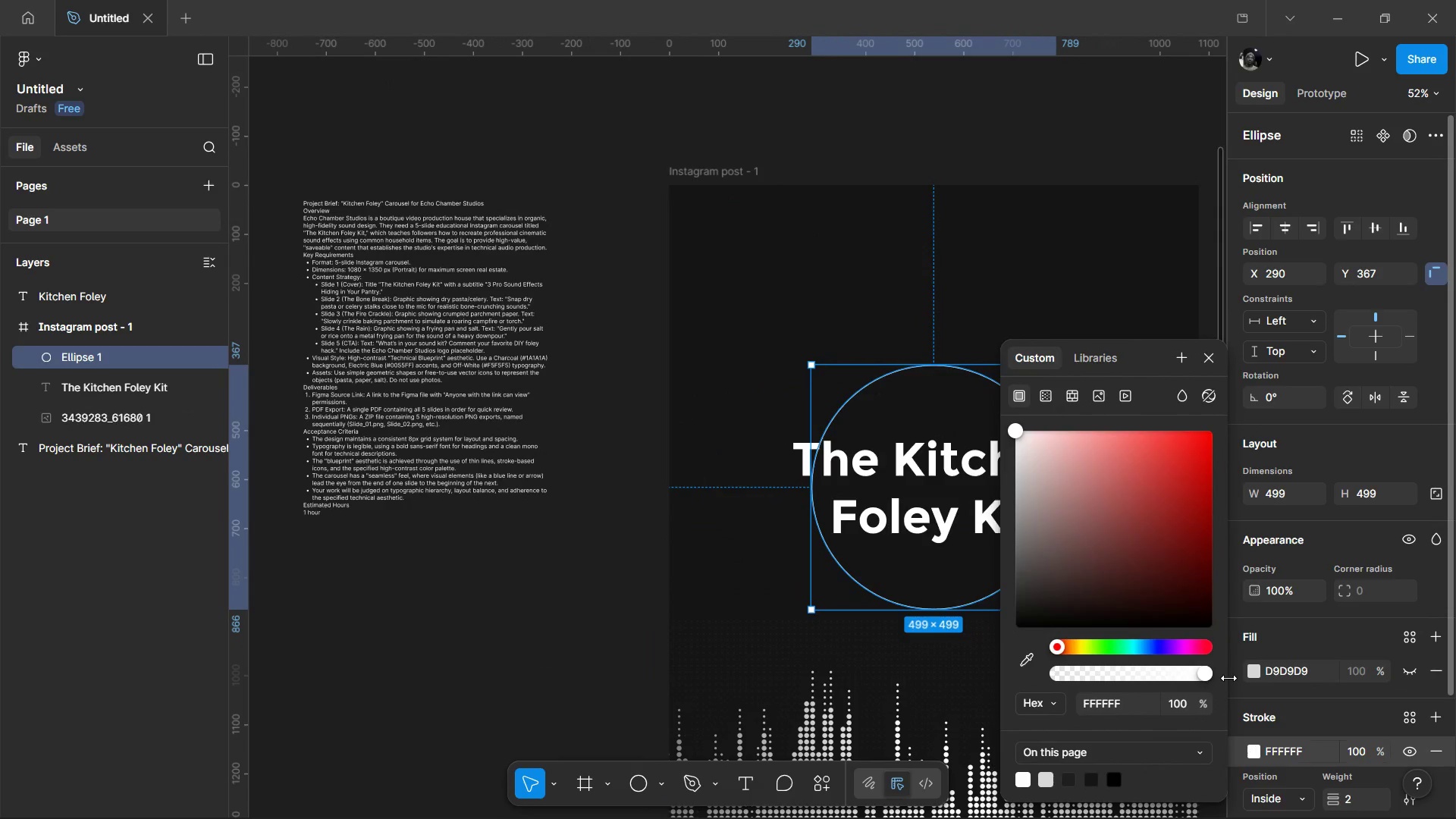 
left_click([1037, 404])
 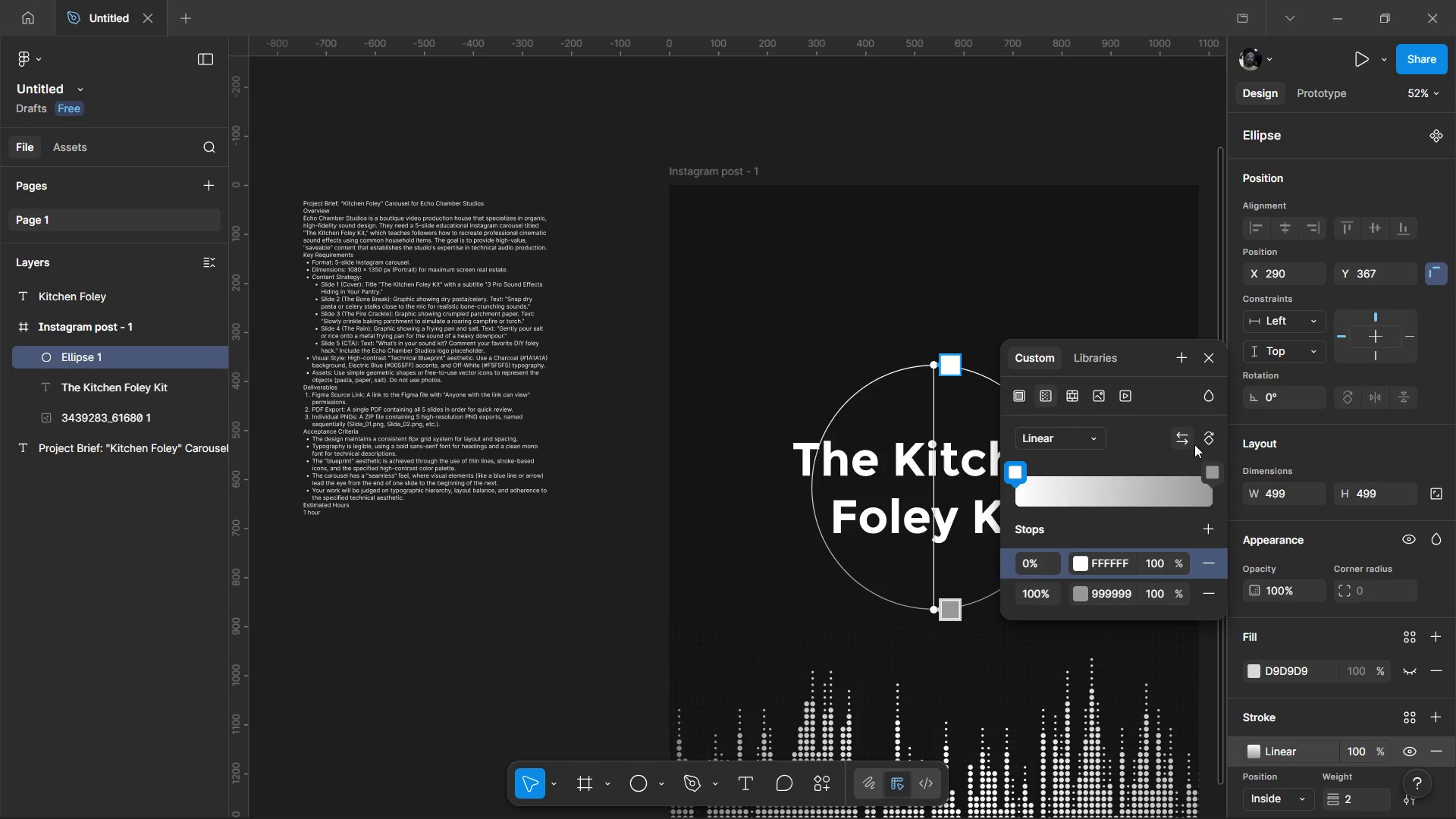 
left_click([1203, 439])
 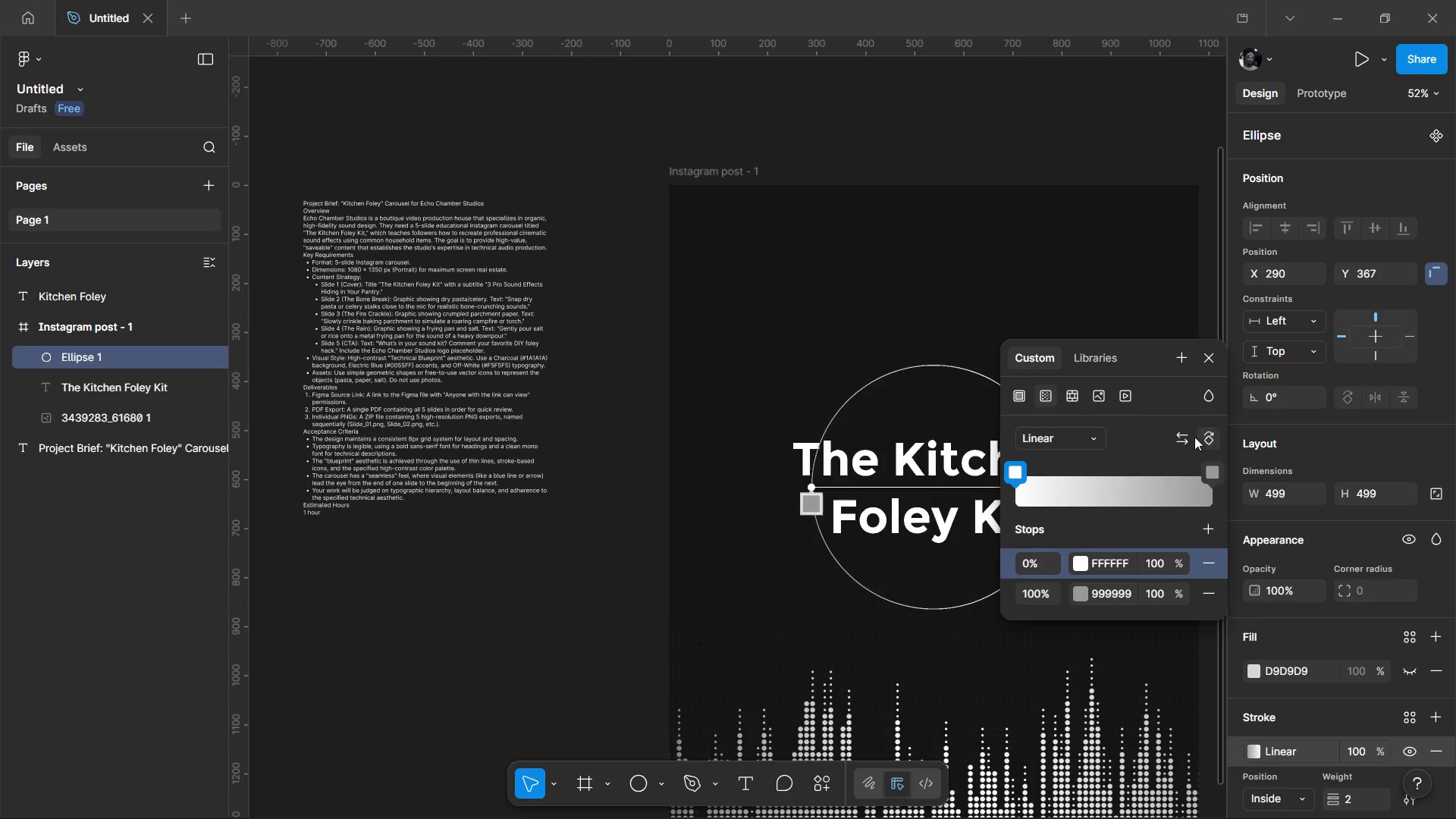 
mouse_move([1172, 444])
 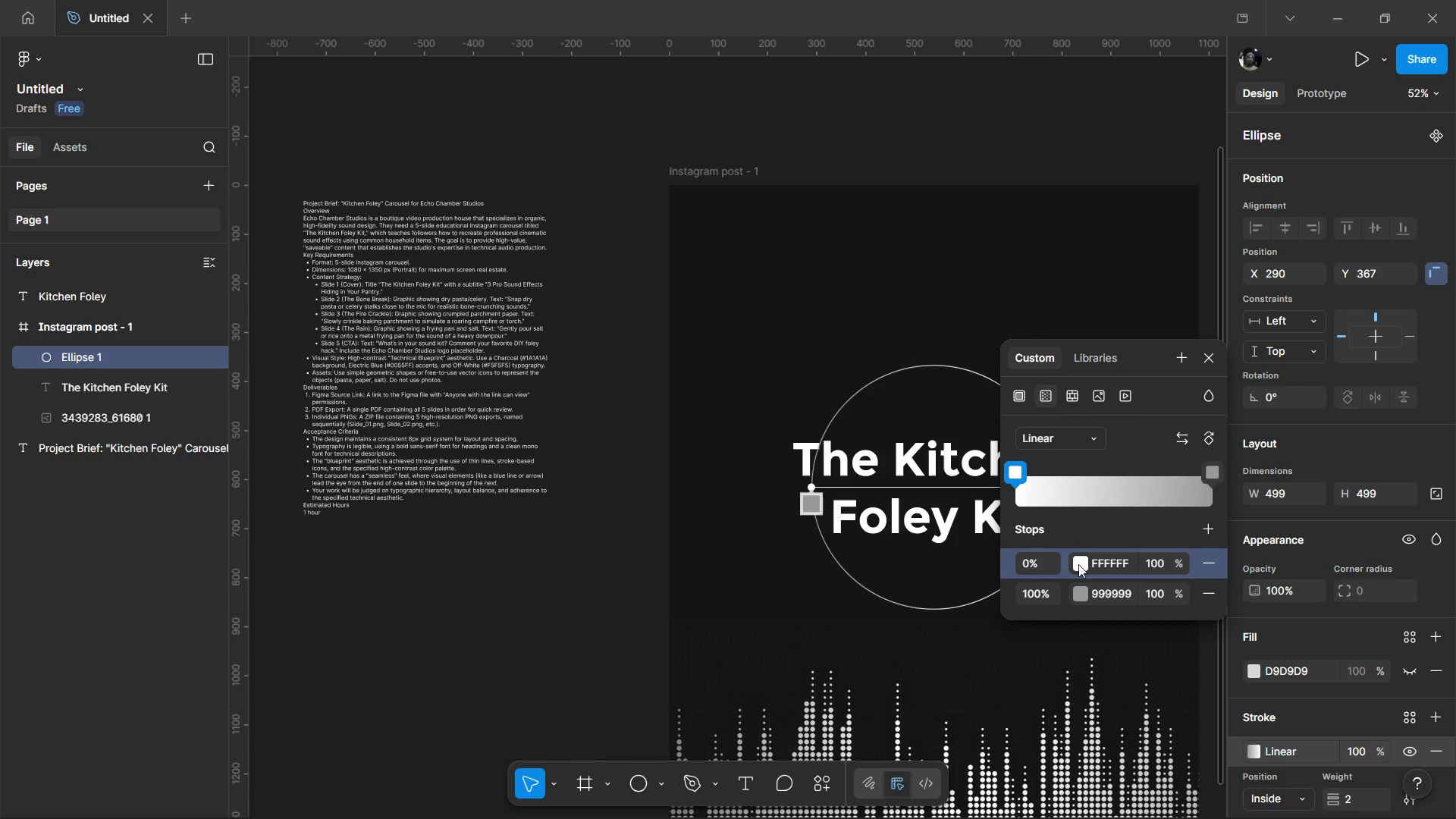 
left_click([1080, 592])
 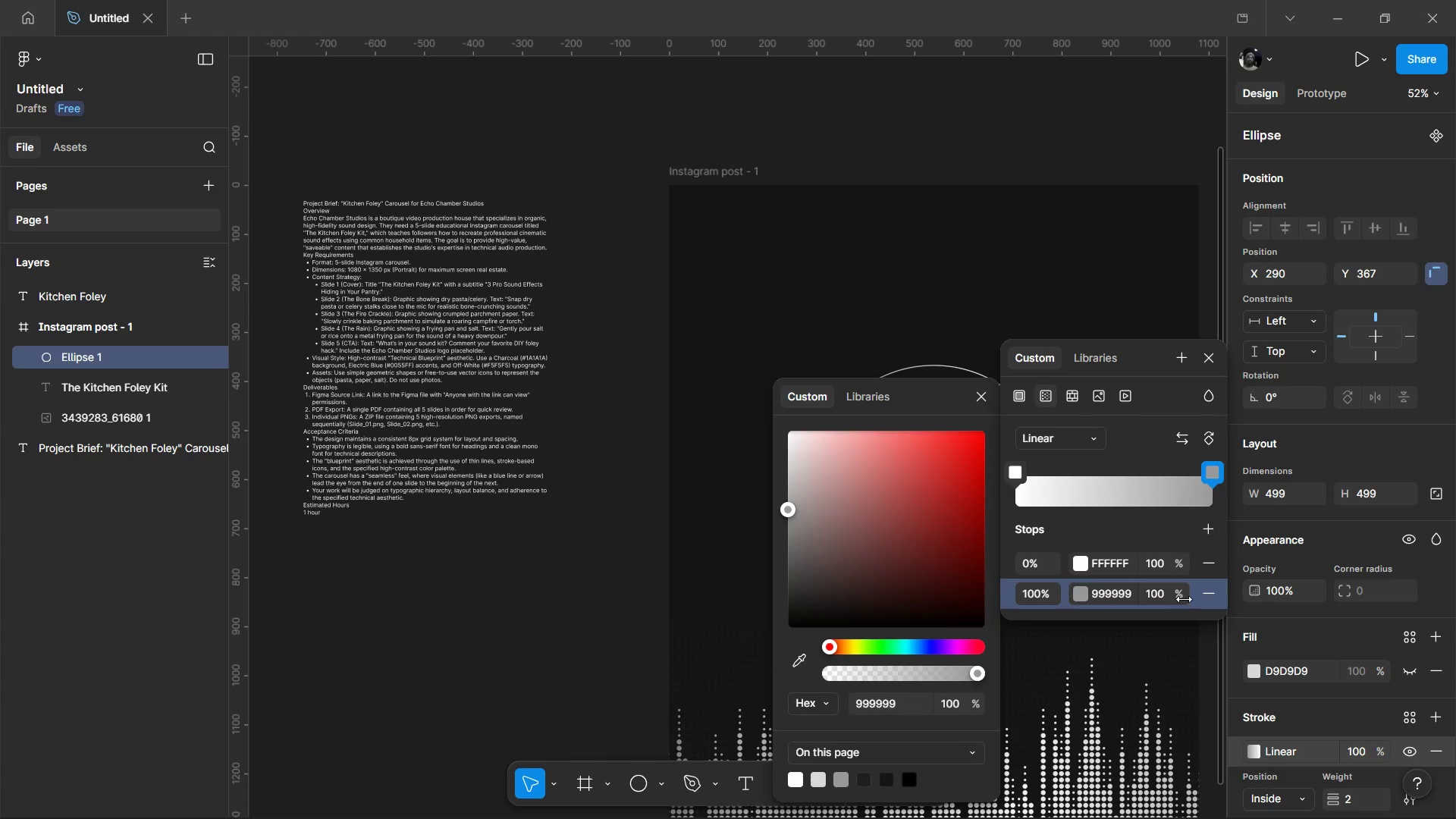 
left_click_drag(start_coordinate=[1184, 599], to_coordinate=[643, 585])
 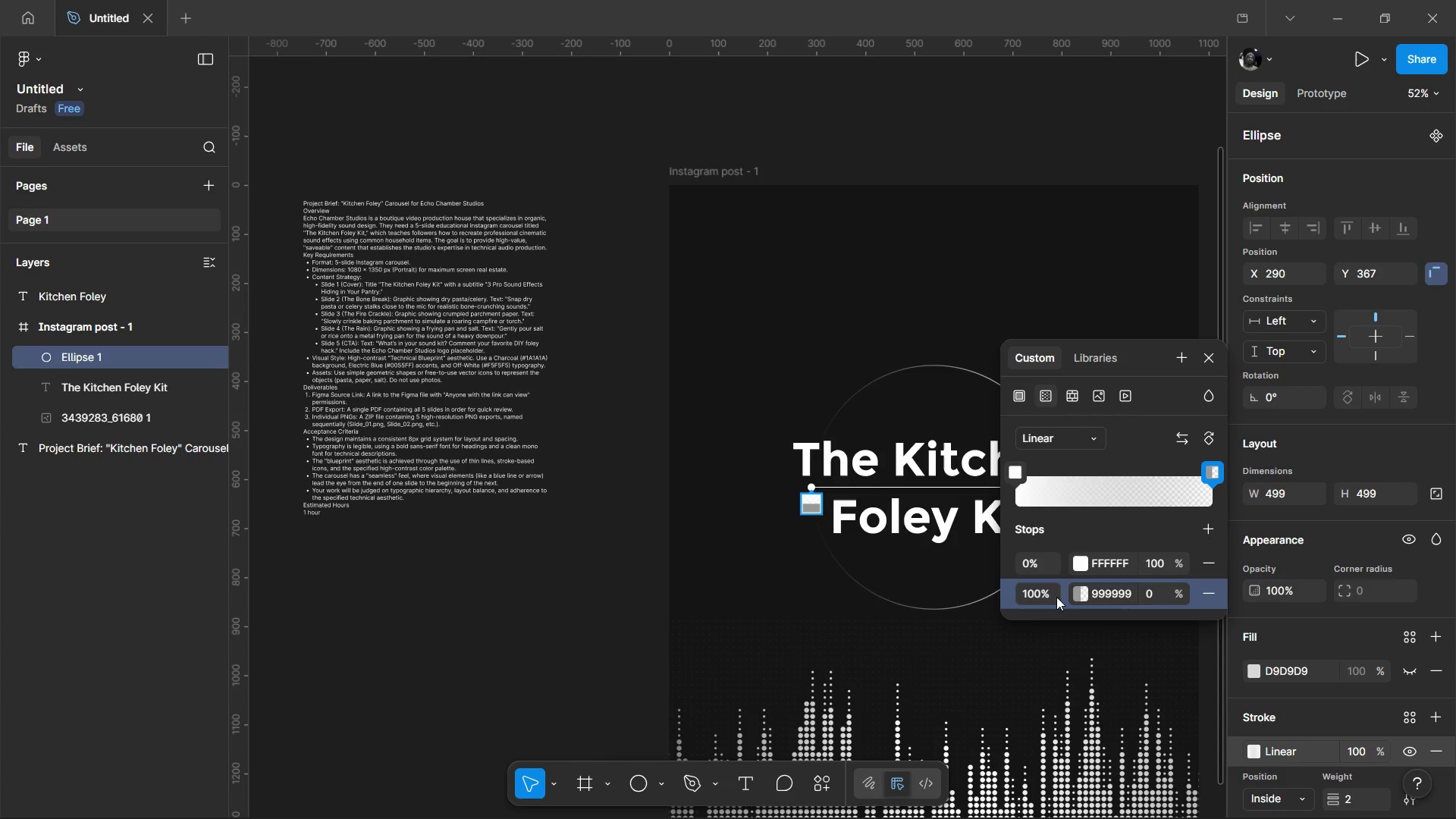 
left_click([1078, 593])
 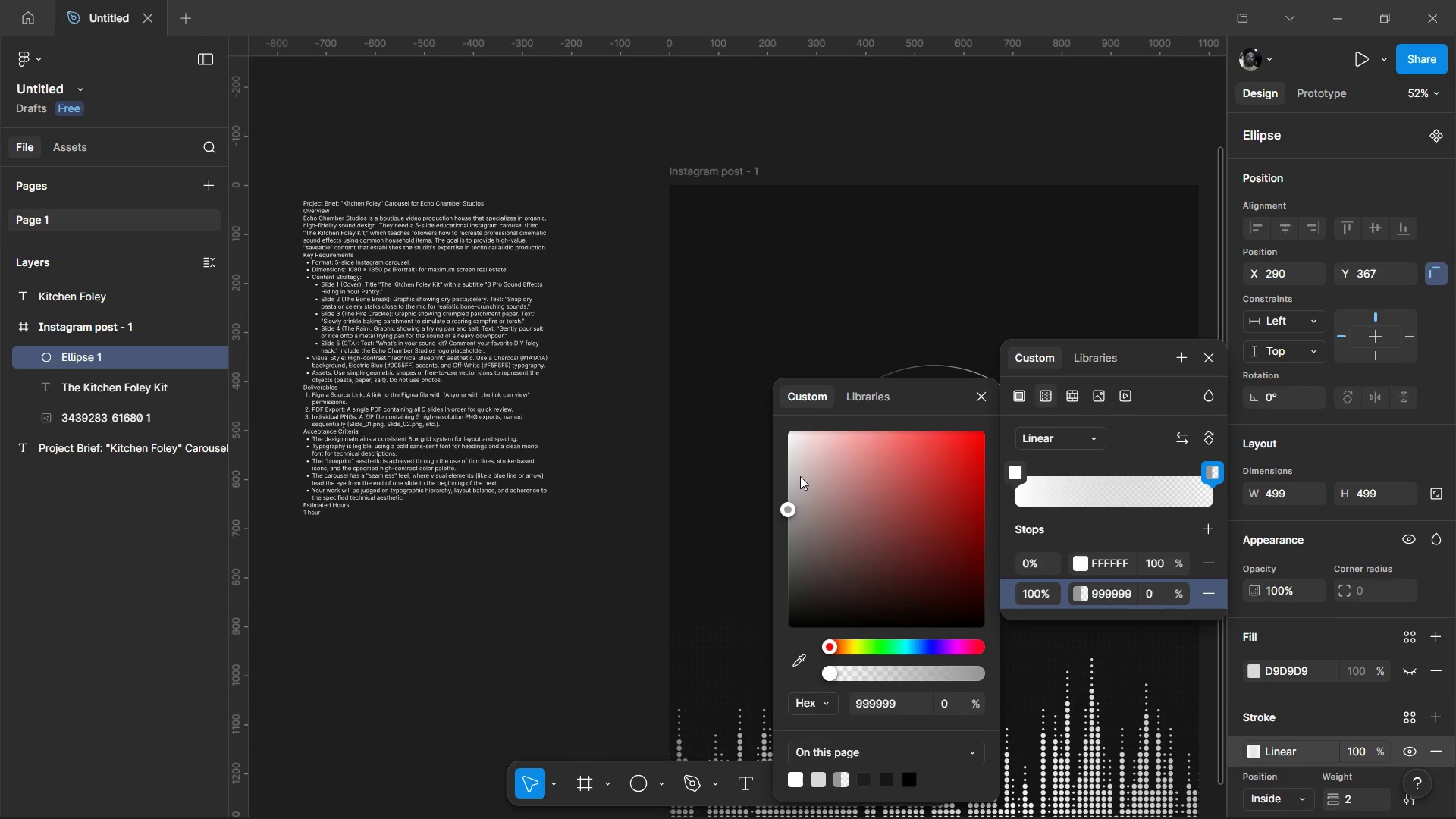 
left_click_drag(start_coordinate=[799, 473], to_coordinate=[680, 339])
 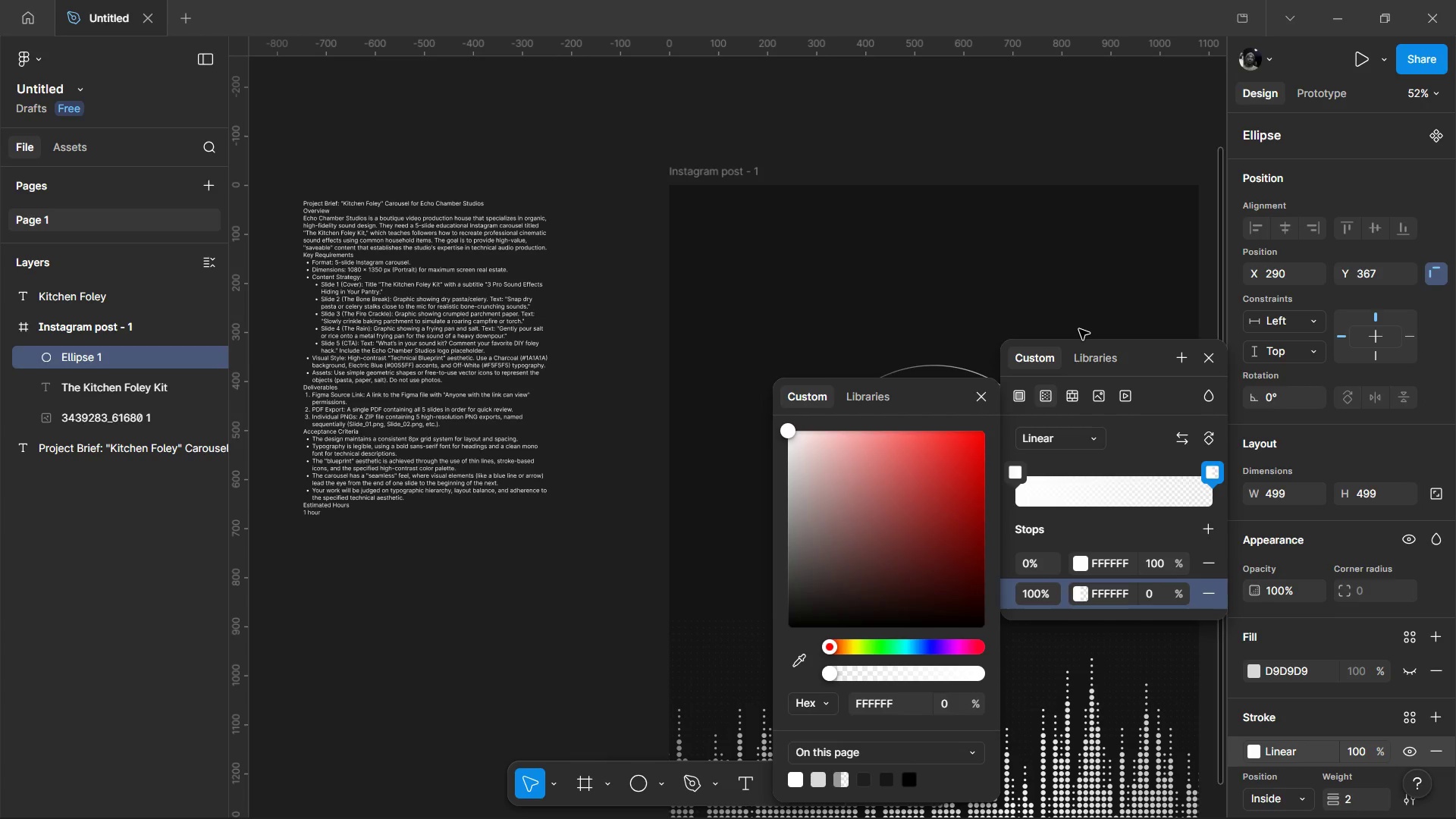 
left_click([1111, 303])
 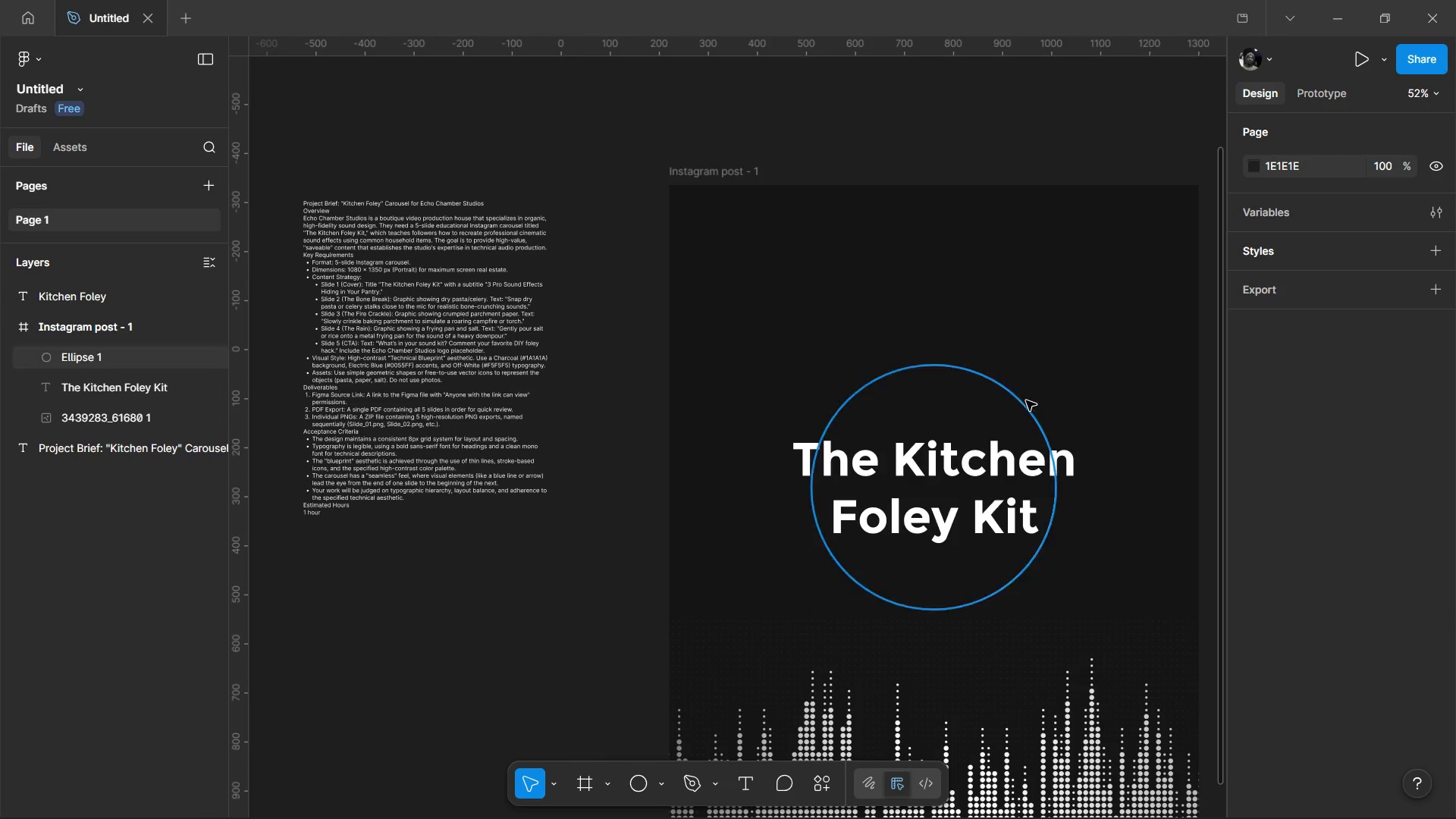 
left_click([1022, 399])
 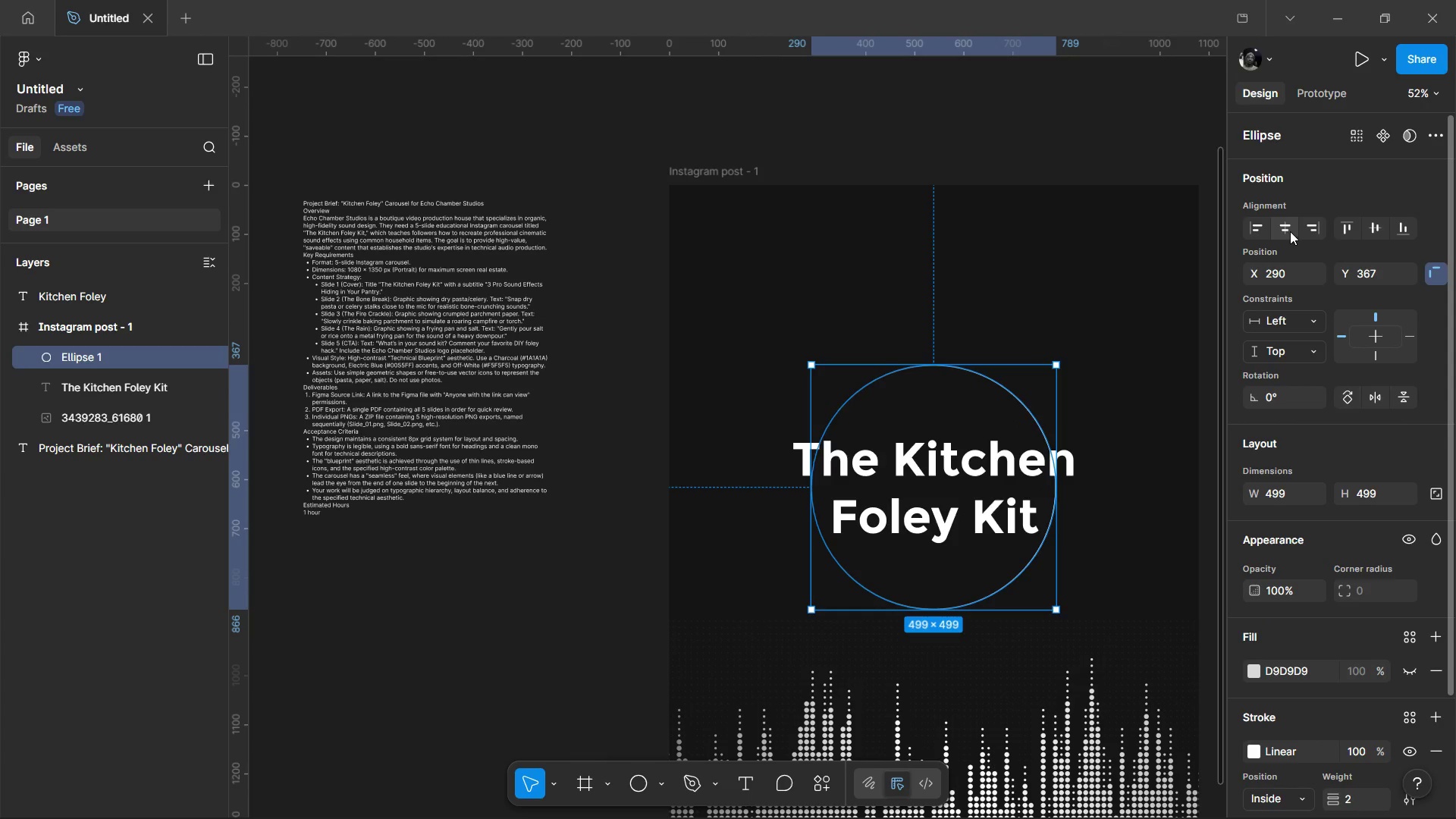 
left_click([1290, 231])
 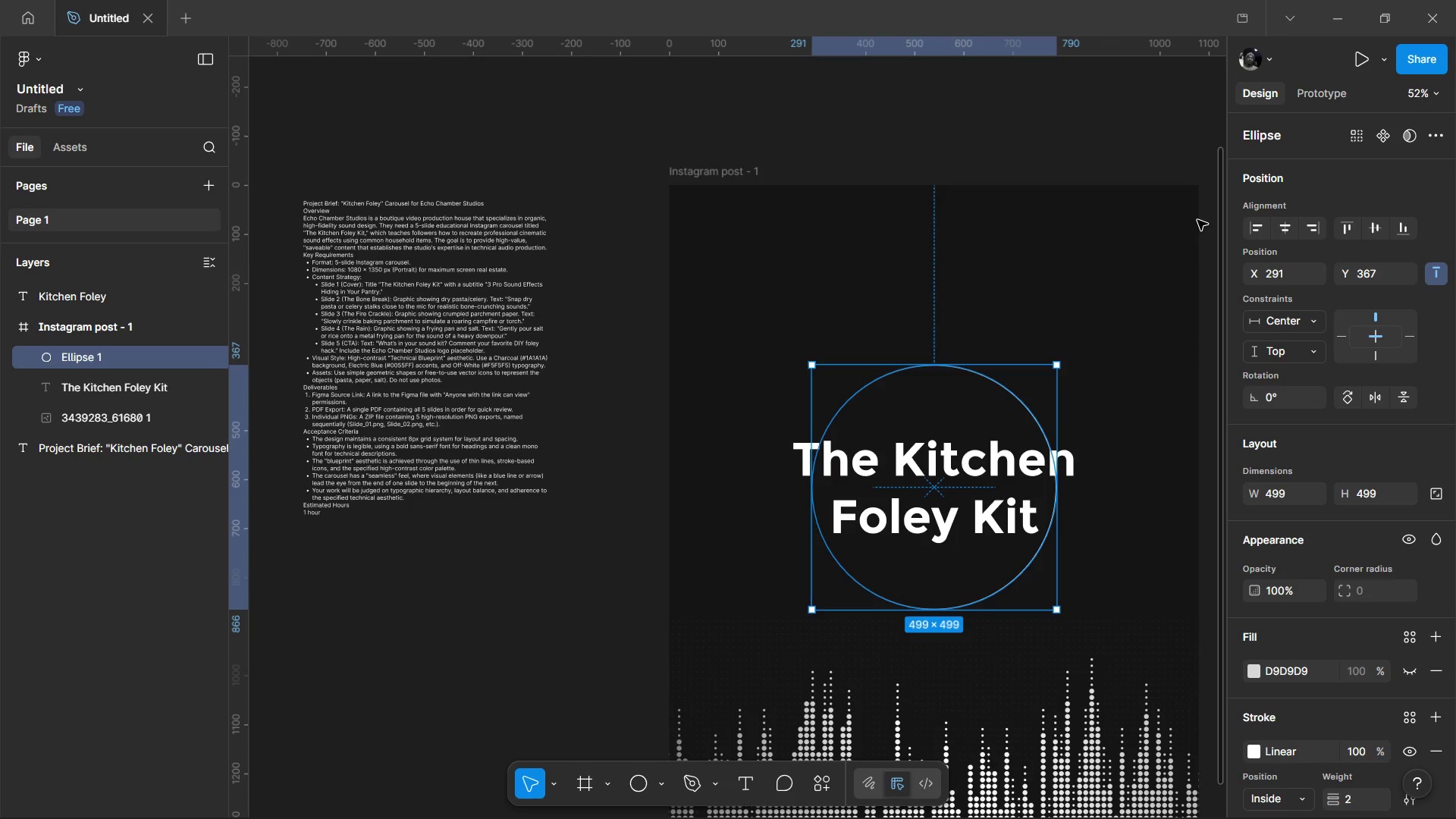 
wait(8.42)
 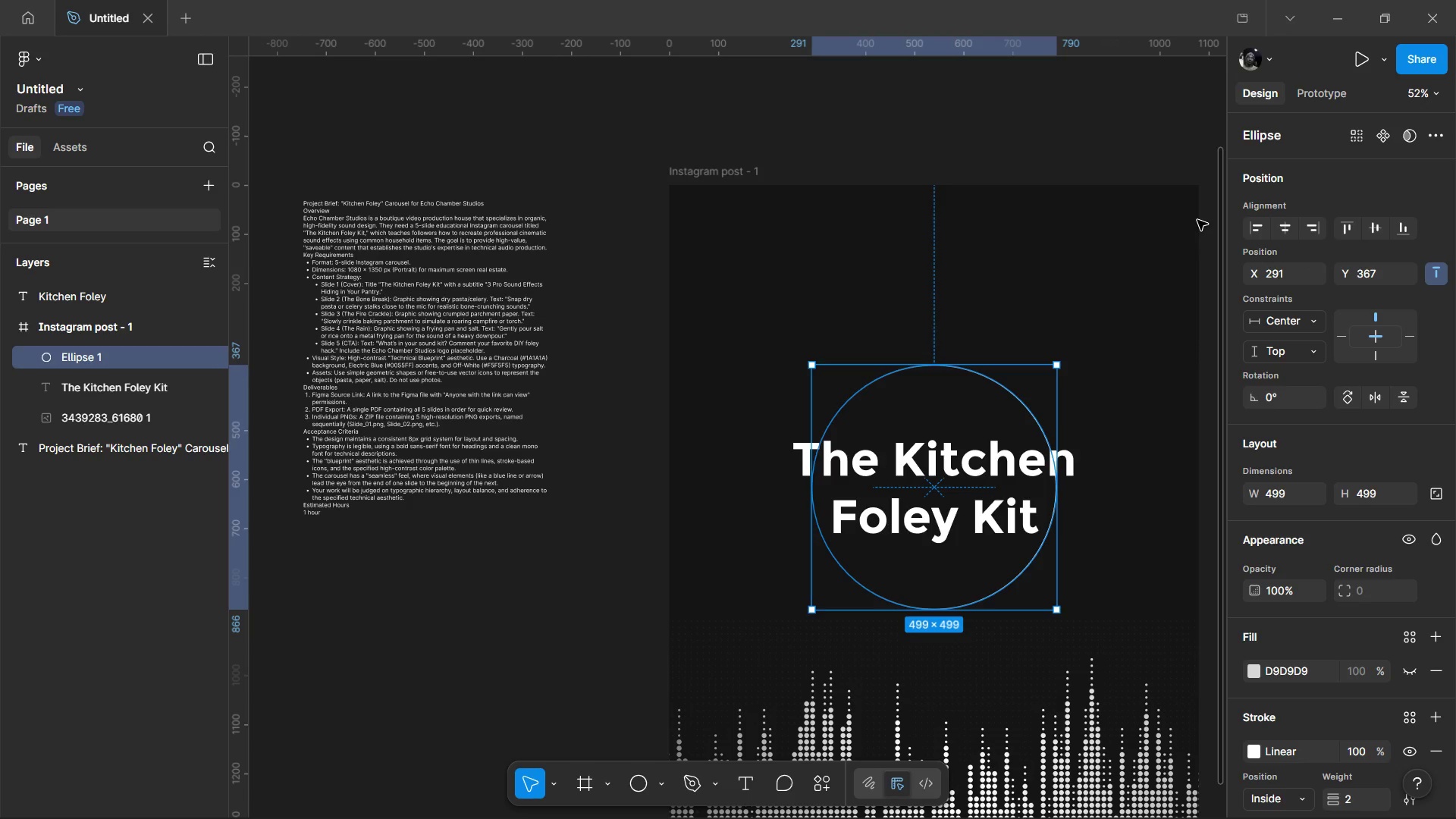 
hold_key(key=ControlLeft, duration=0.64)
scroll: coordinate [720, 473], scroll_direction: down, amount: 3.0
 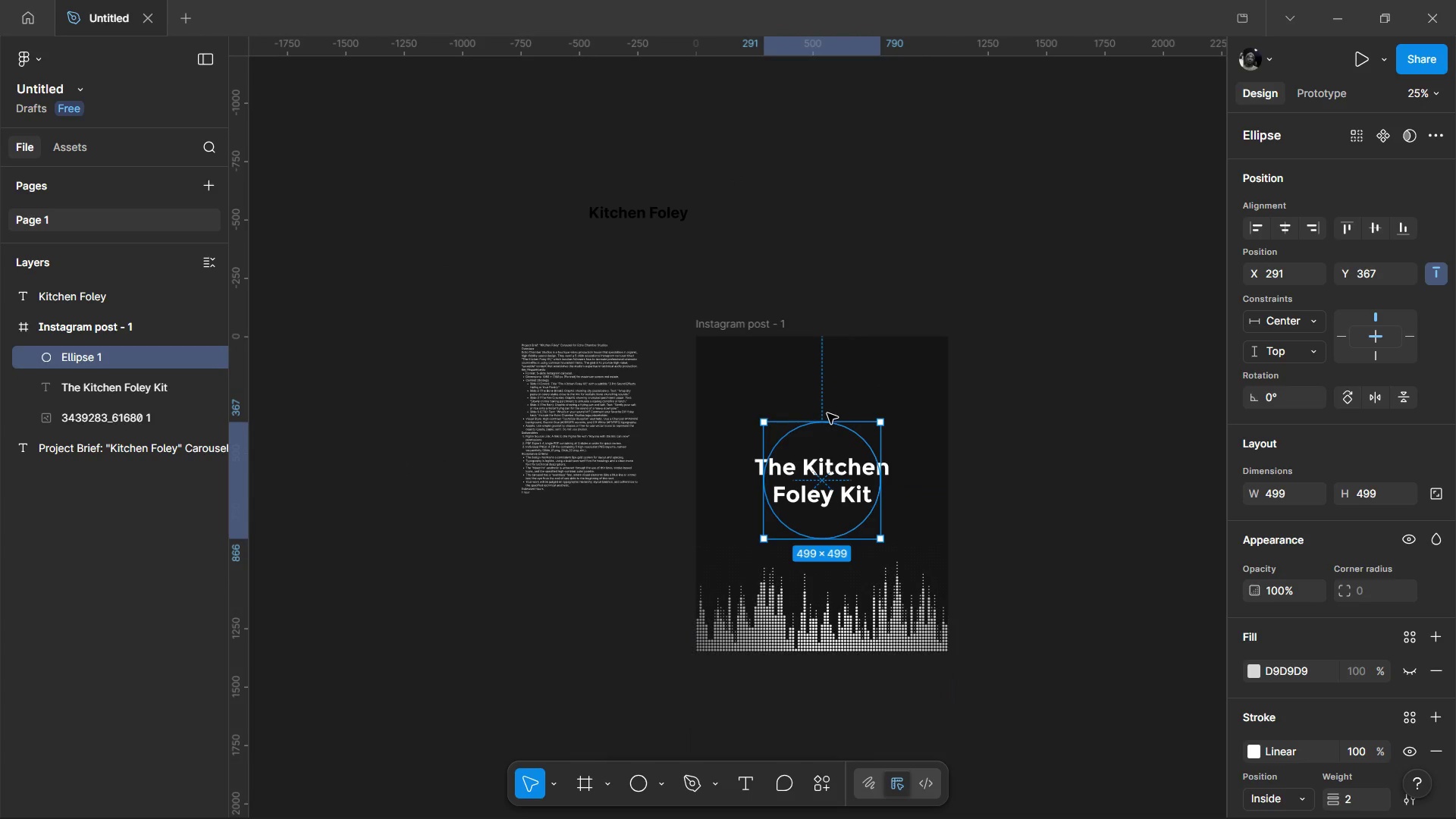 
key(Control+D)
 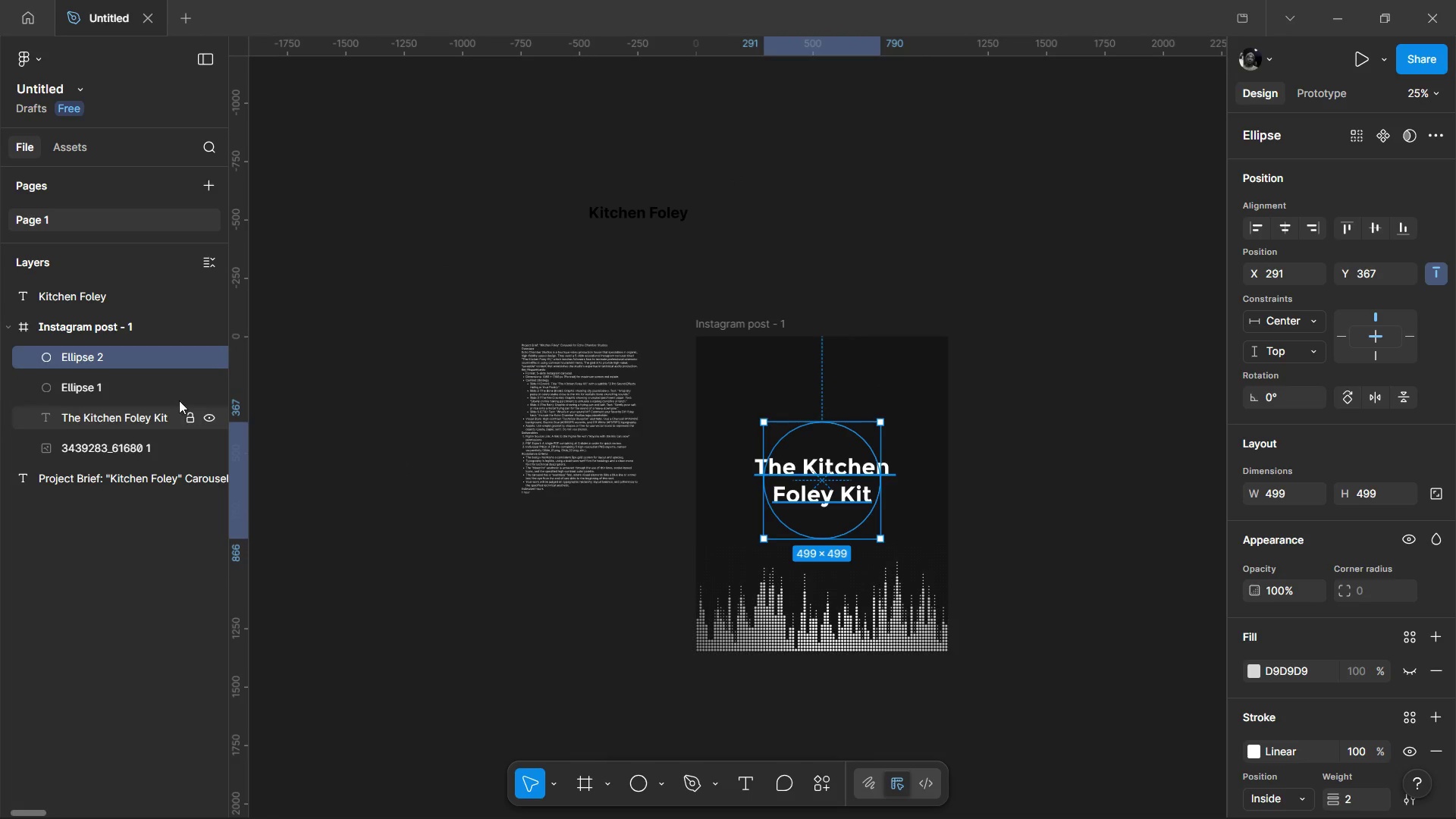 
left_click([155, 389])
 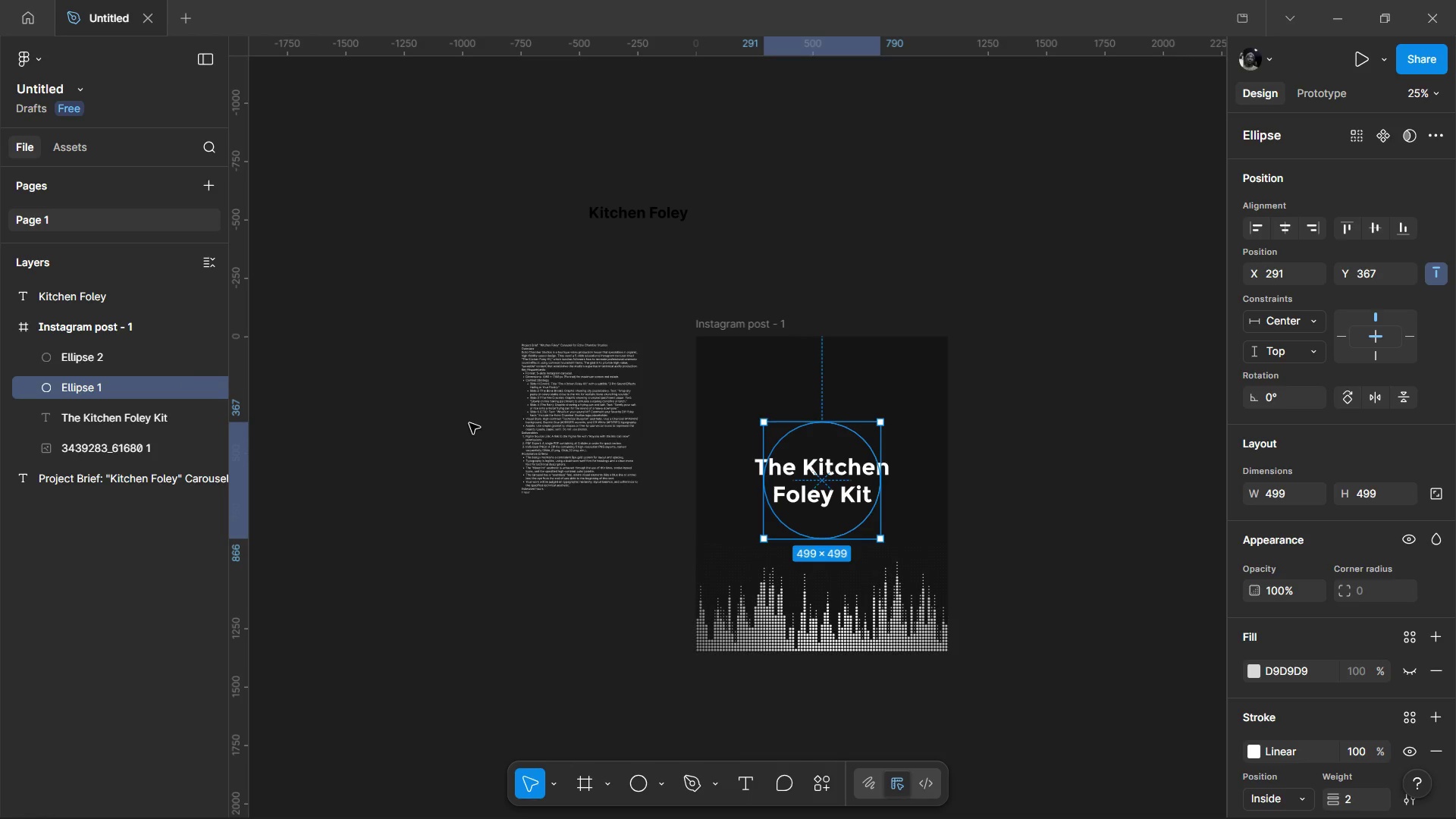 
hold_key(key=ShiftLeft, duration=5.41)
hold_key(key=AltLeft, duration=1.53)
left_click_drag(start_coordinate=[884, 421], to_coordinate=[895, 413])
 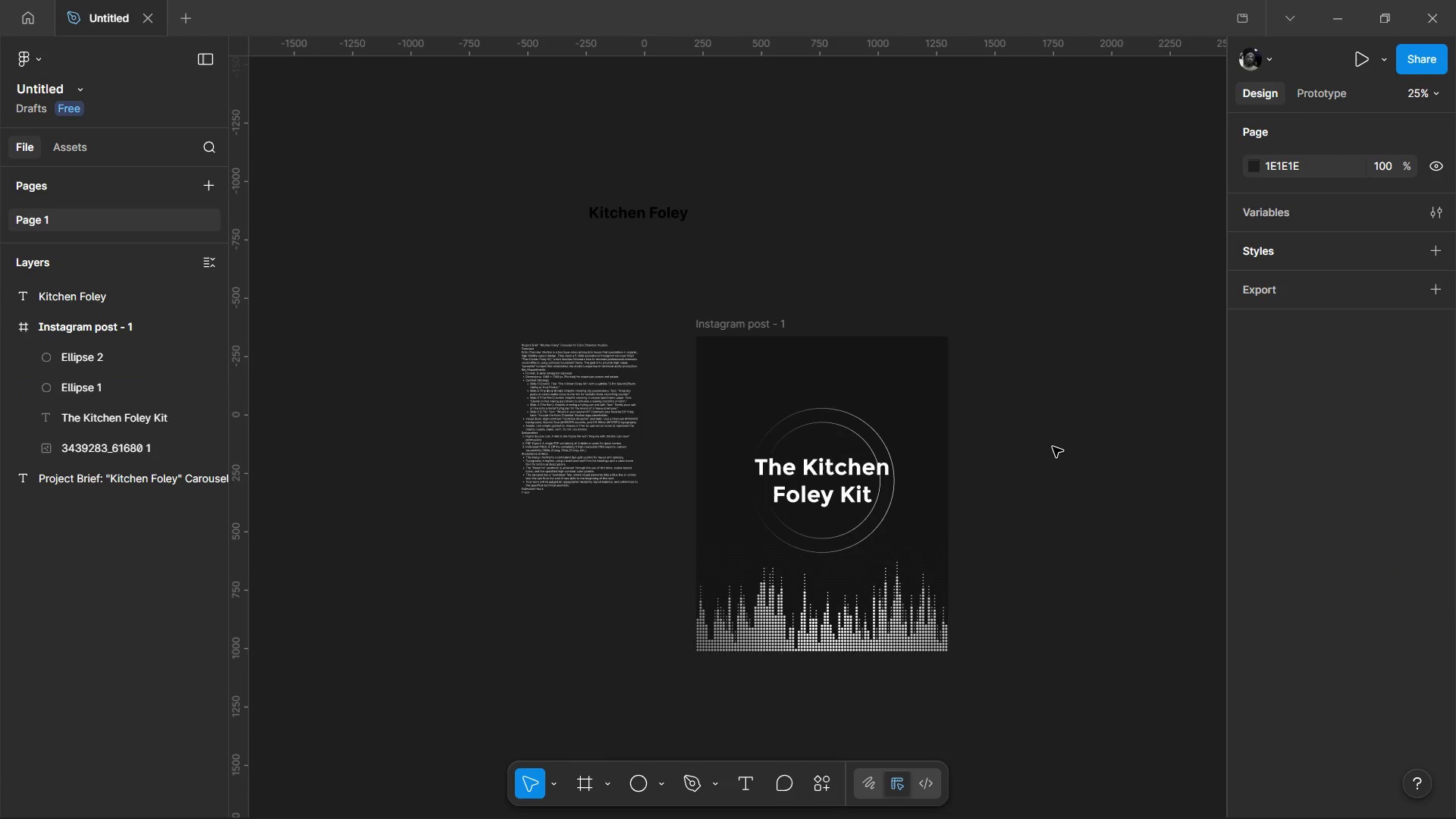 
hold_key(key=AltLeft, duration=1.5)
 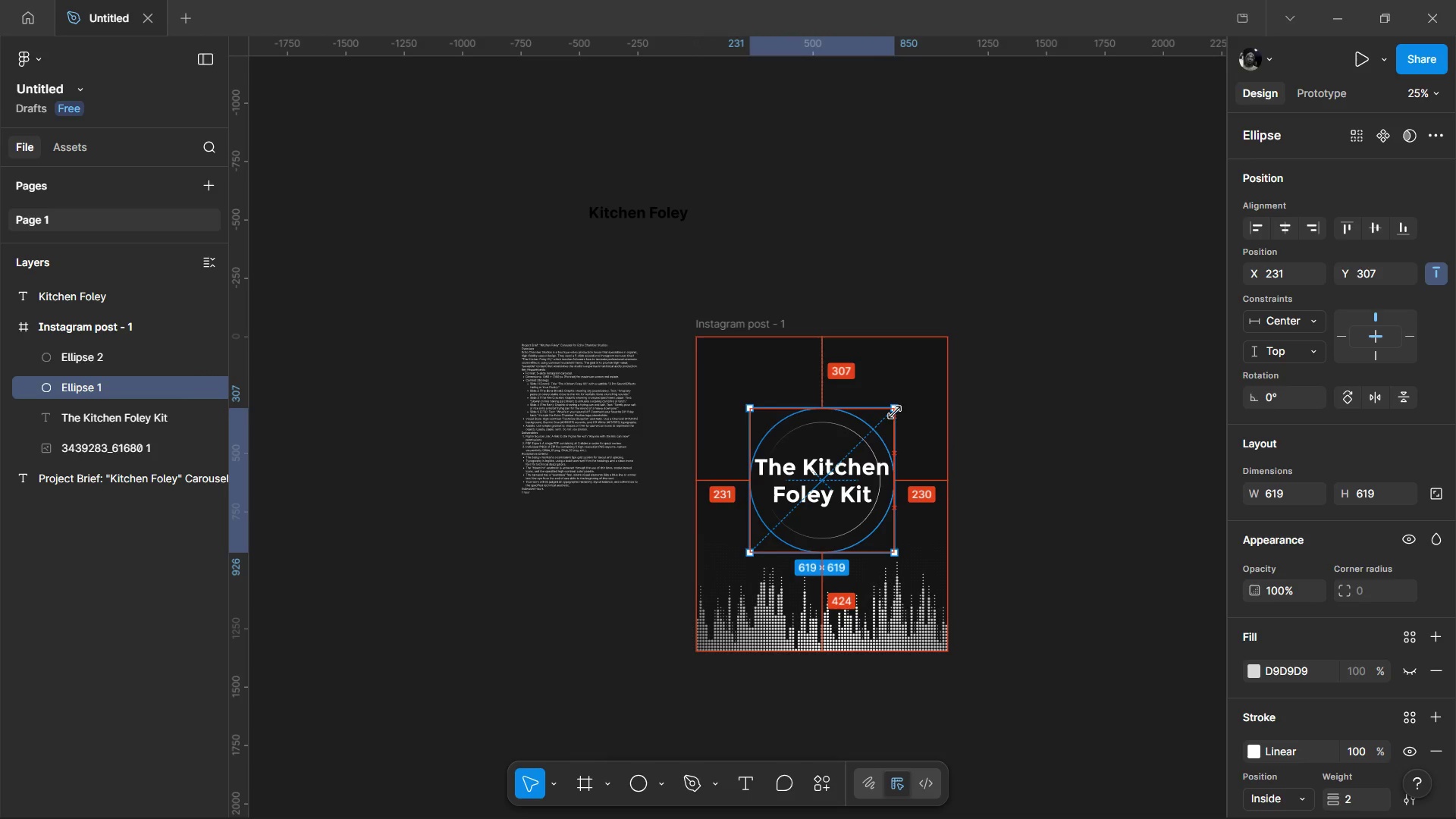 
hold_key(key=AltLeft, duration=1.14)
 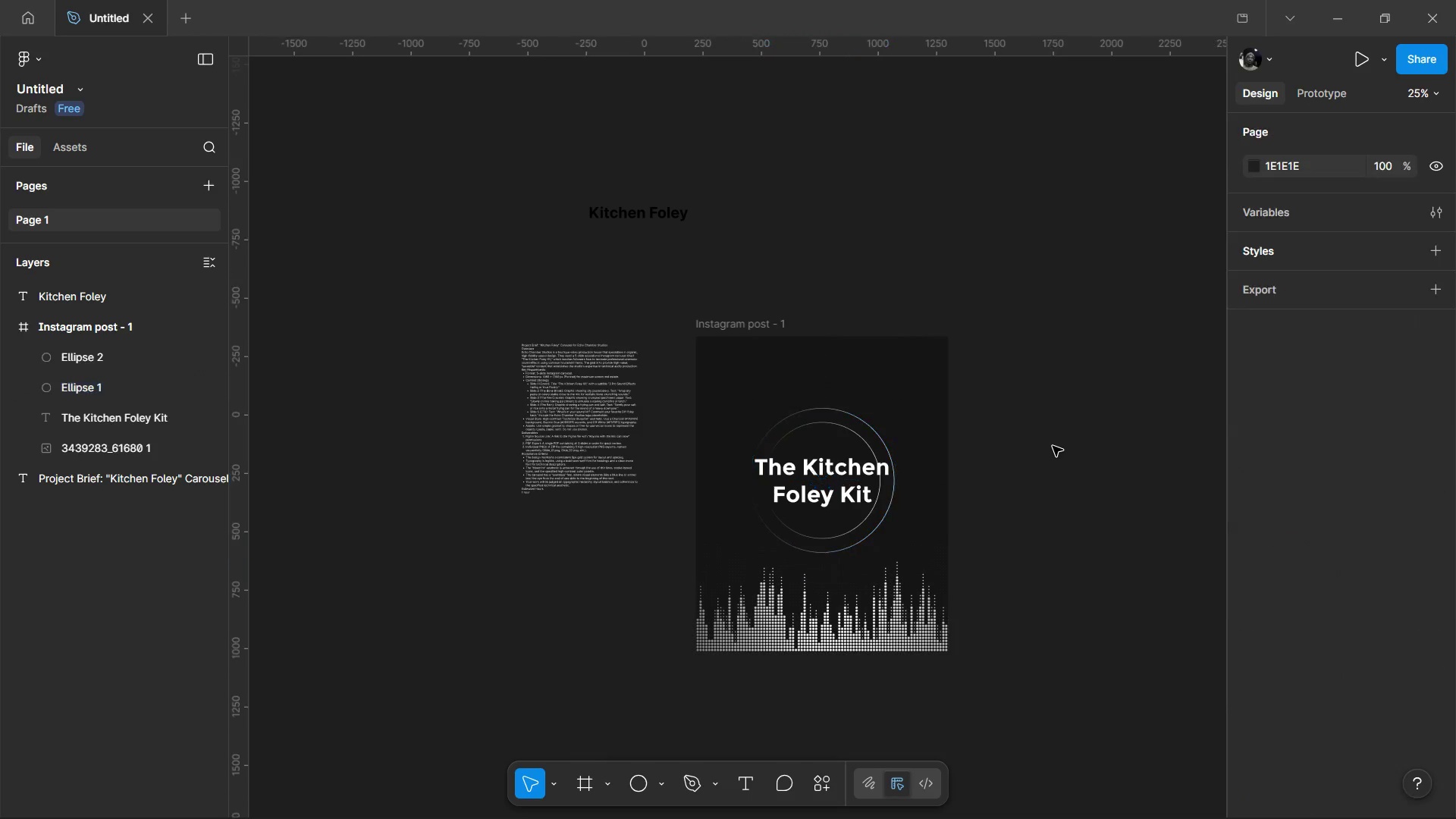 
left_click([1053, 446])
 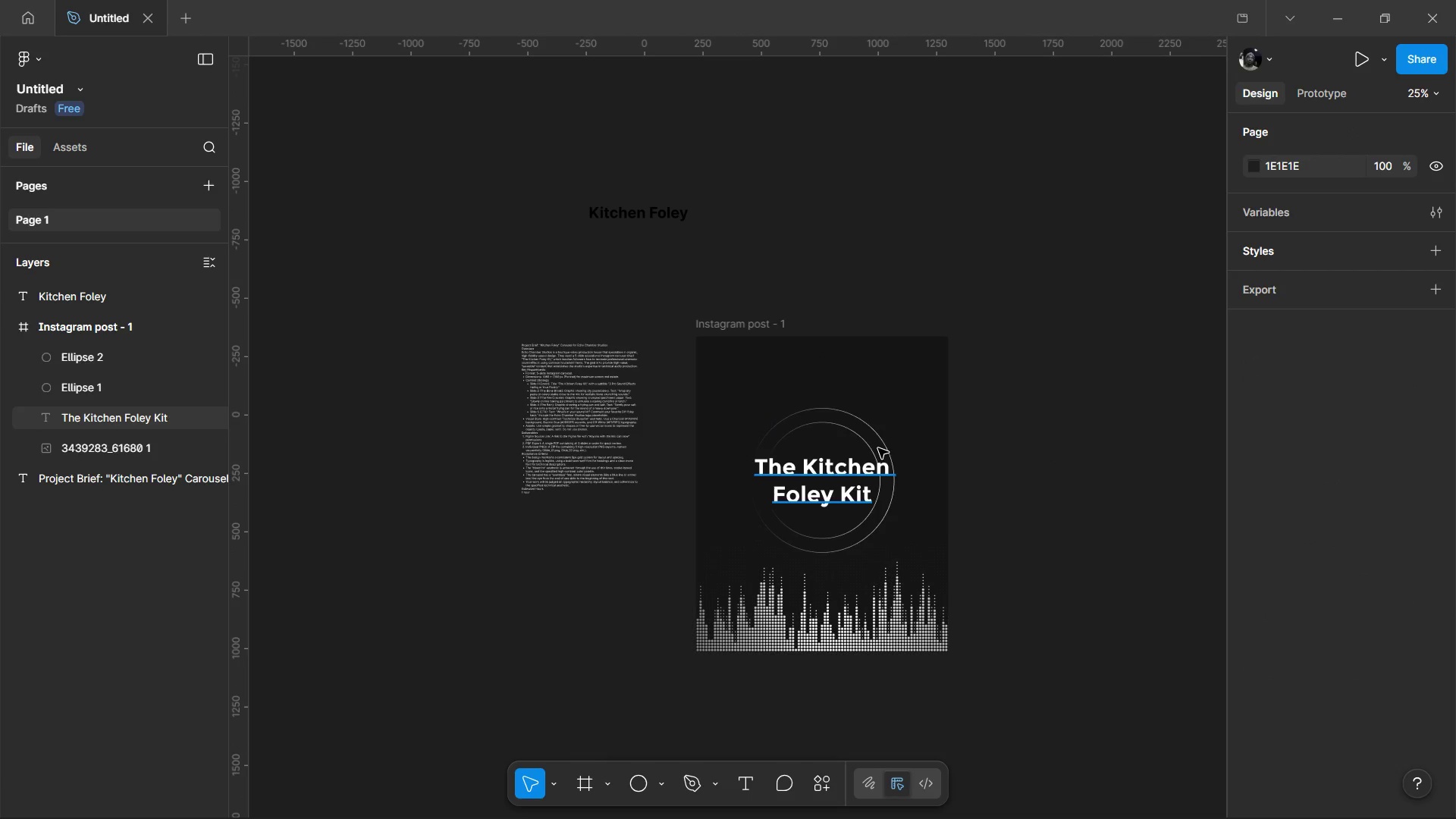 
left_click([885, 444])
 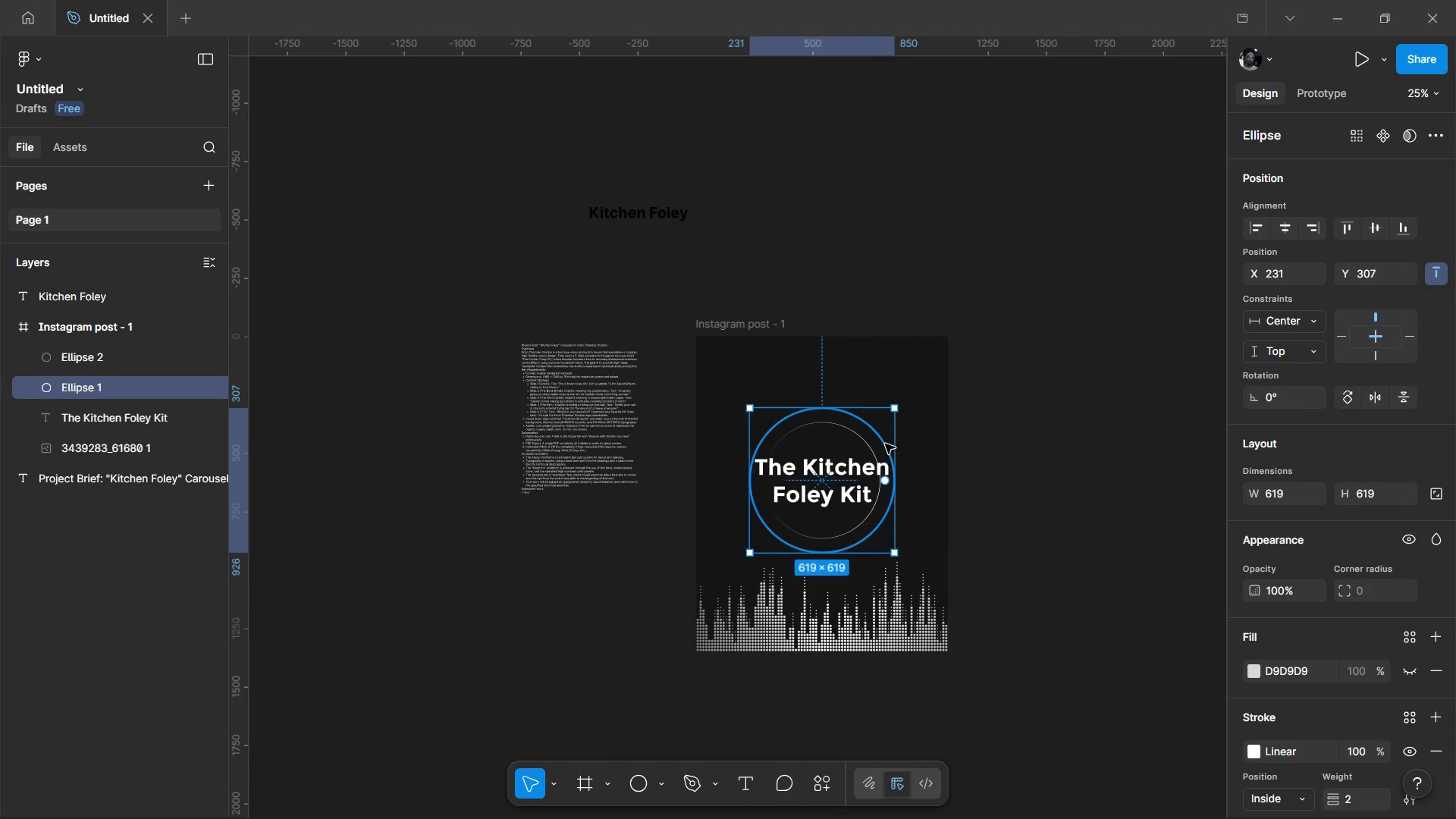 
key(Control+D)
 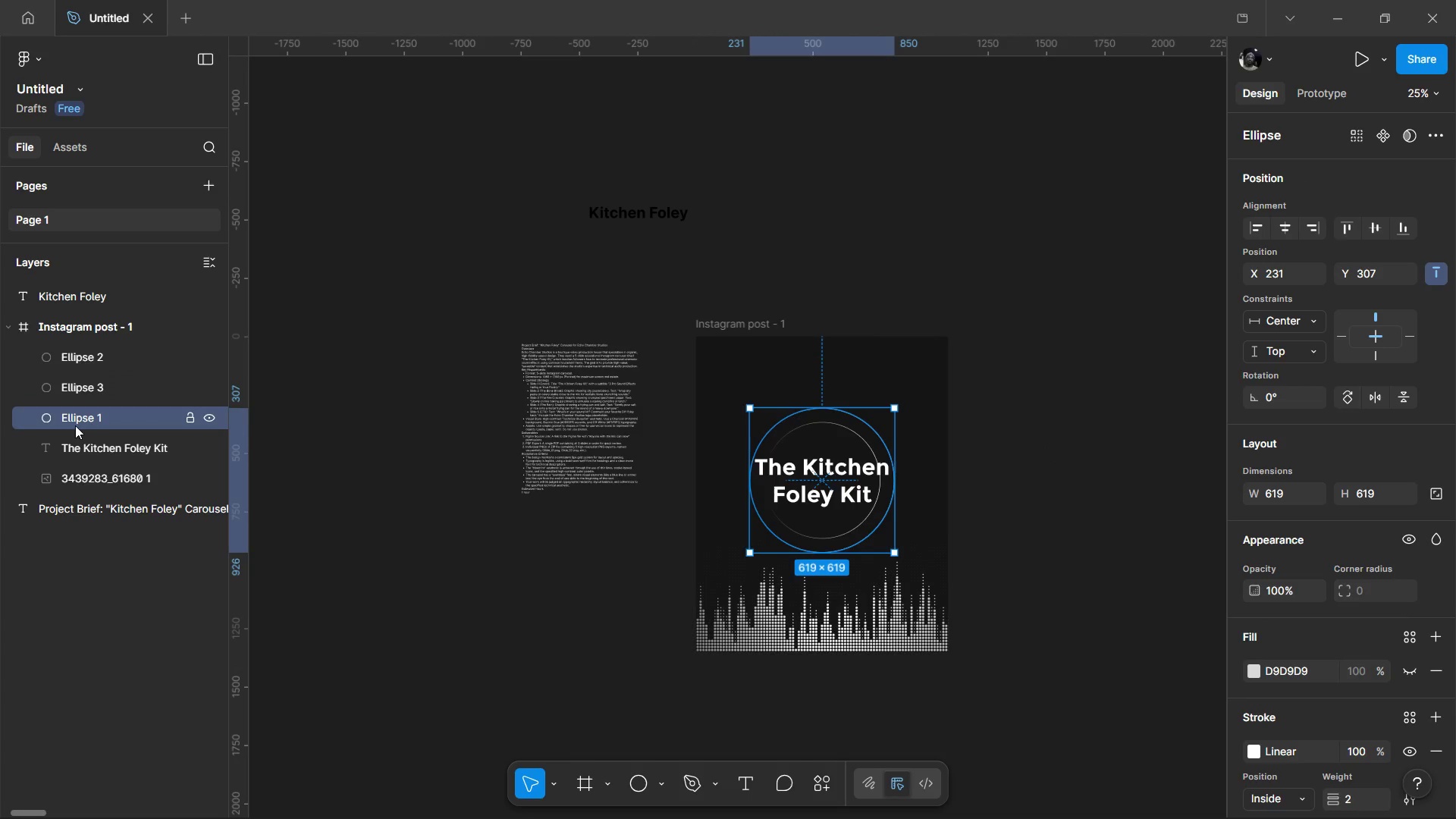 
hold_key(key=ShiftLeft, duration=4.67)
hold_key(key=AltLeft, duration=1.52)
left_click_drag(start_coordinate=[897, 406], to_coordinate=[911, 403])
 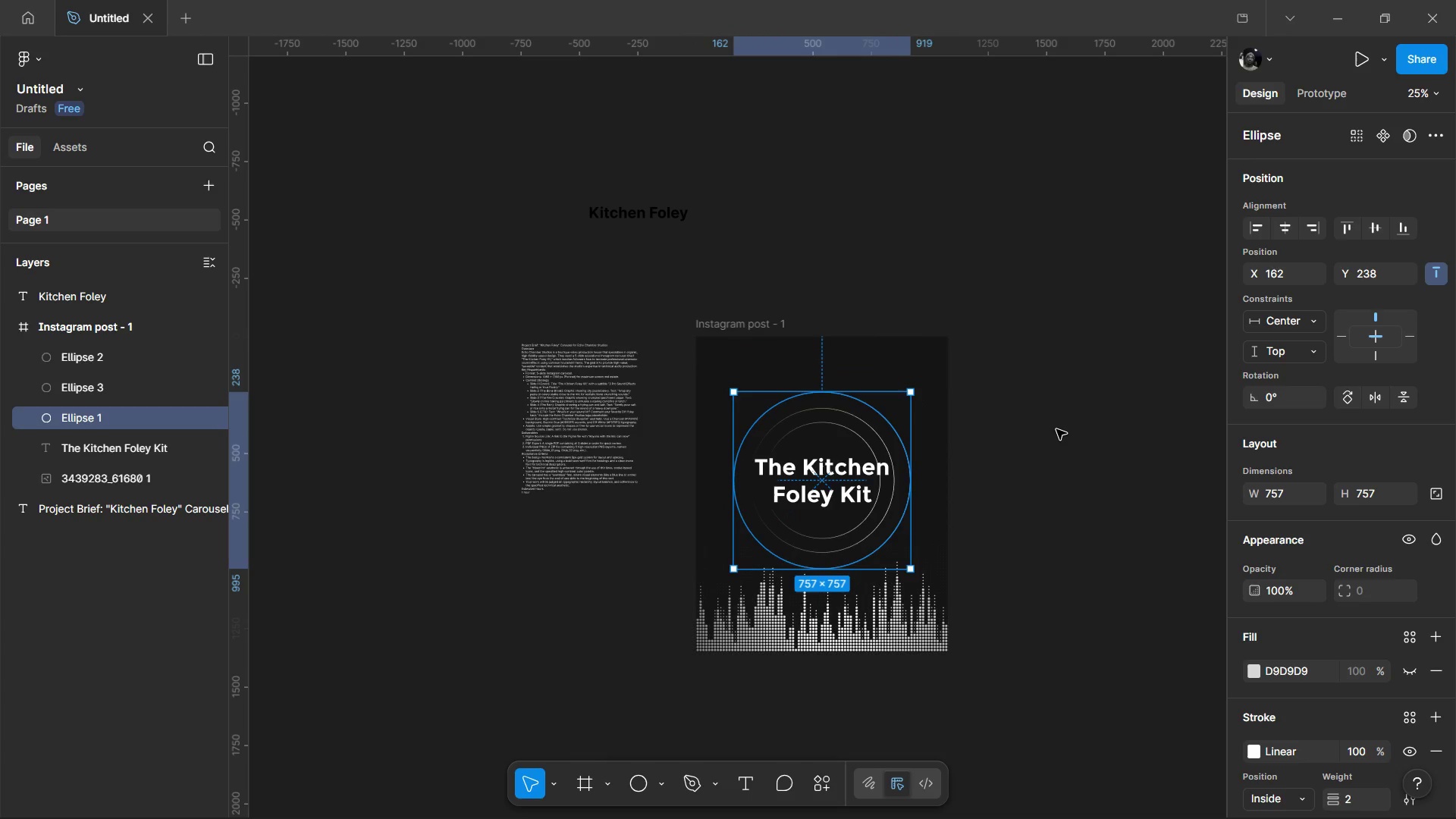 
hold_key(key=AltLeft, duration=1.5)
 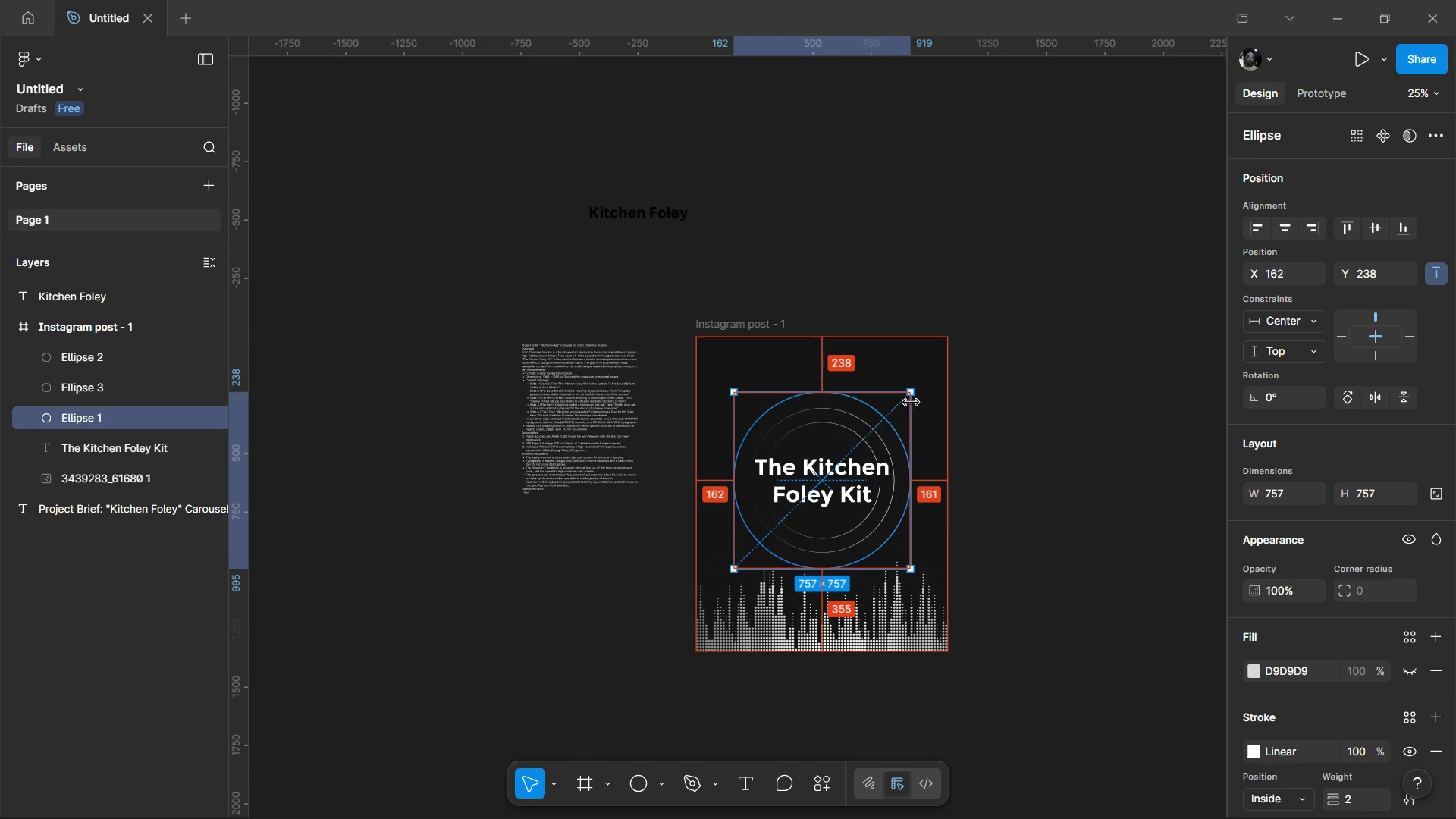 
hold_key(key=AltLeft, duration=0.92)
 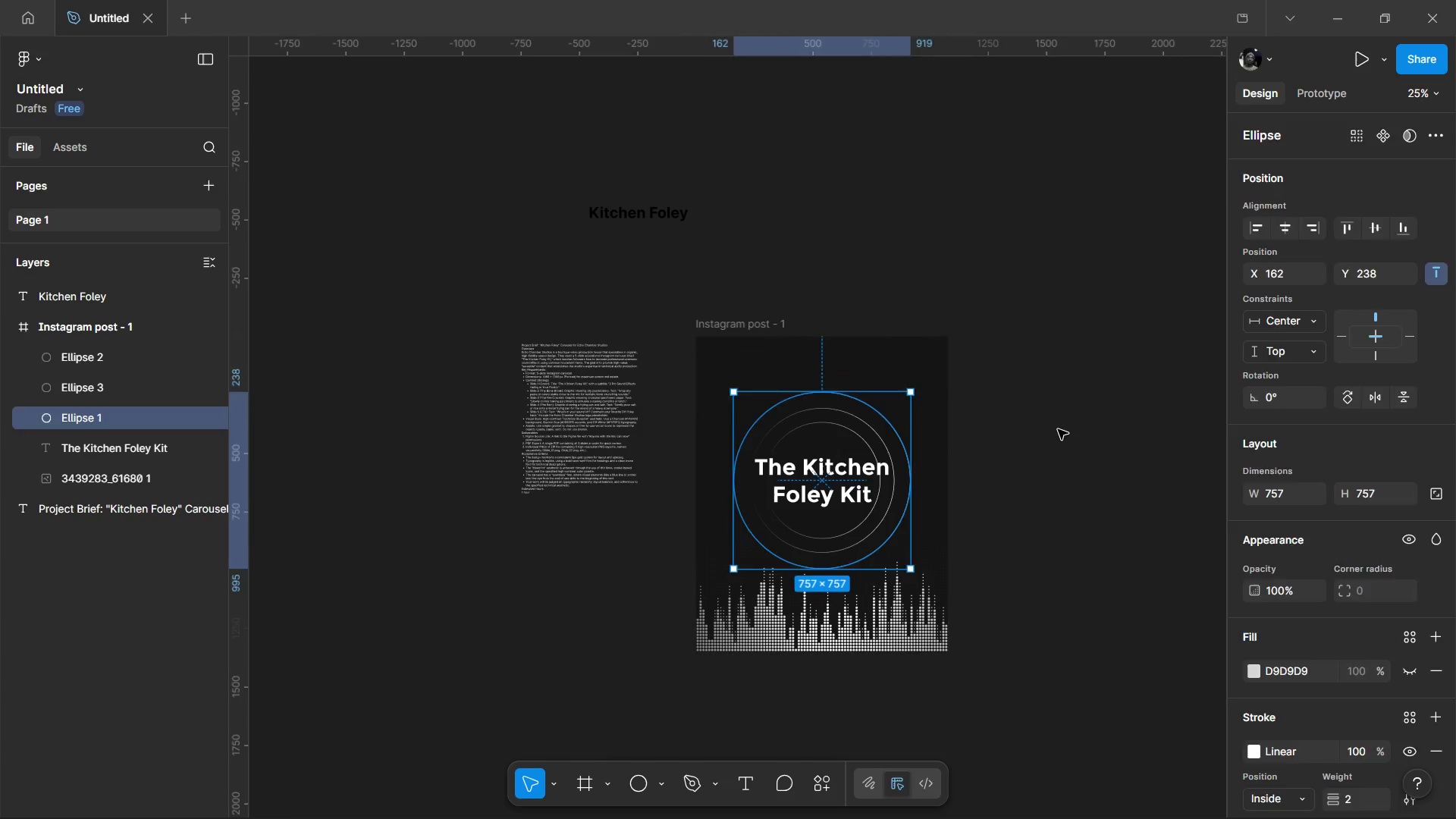 
left_click([1058, 429])
 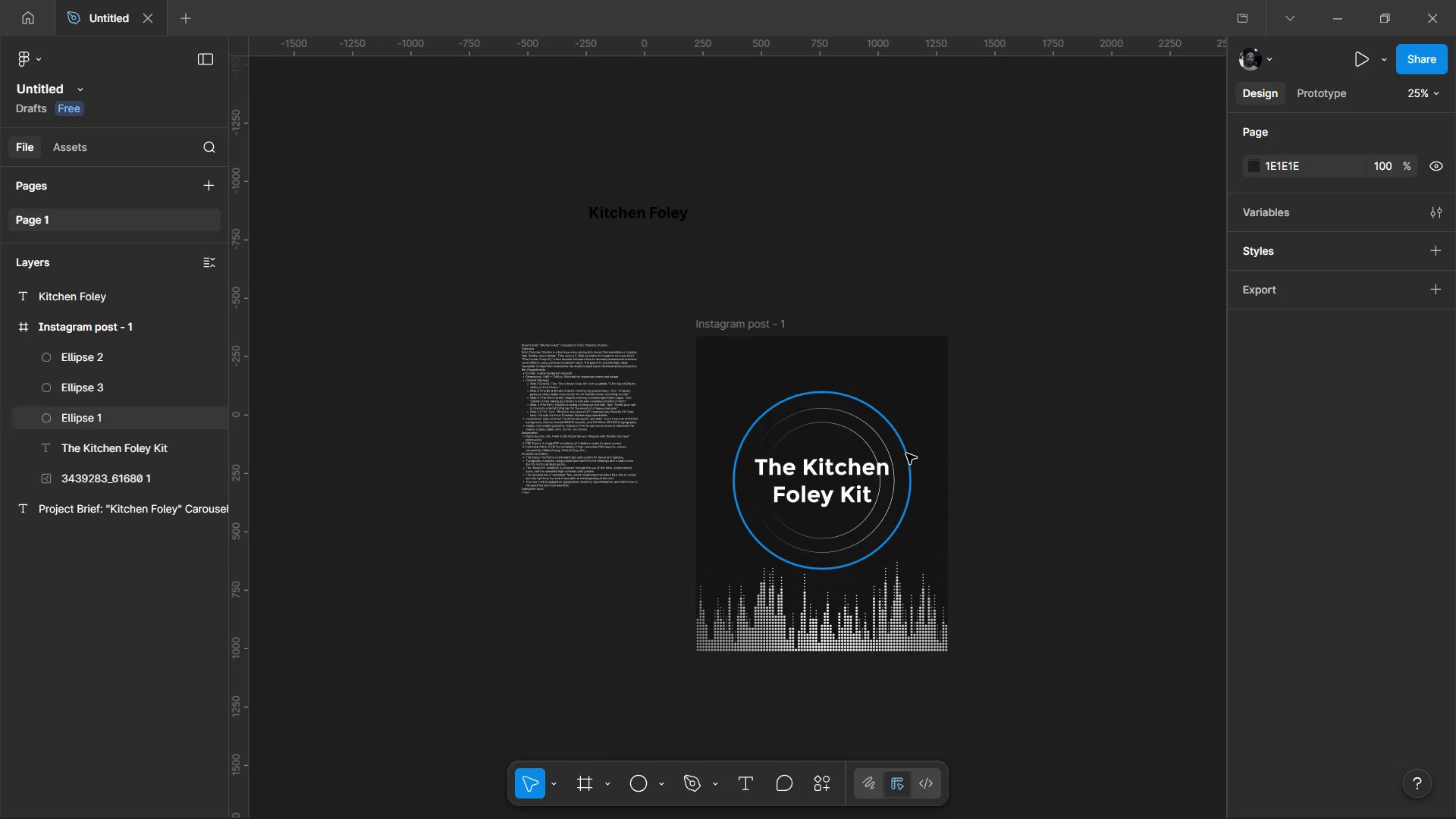 
left_click([906, 453])
 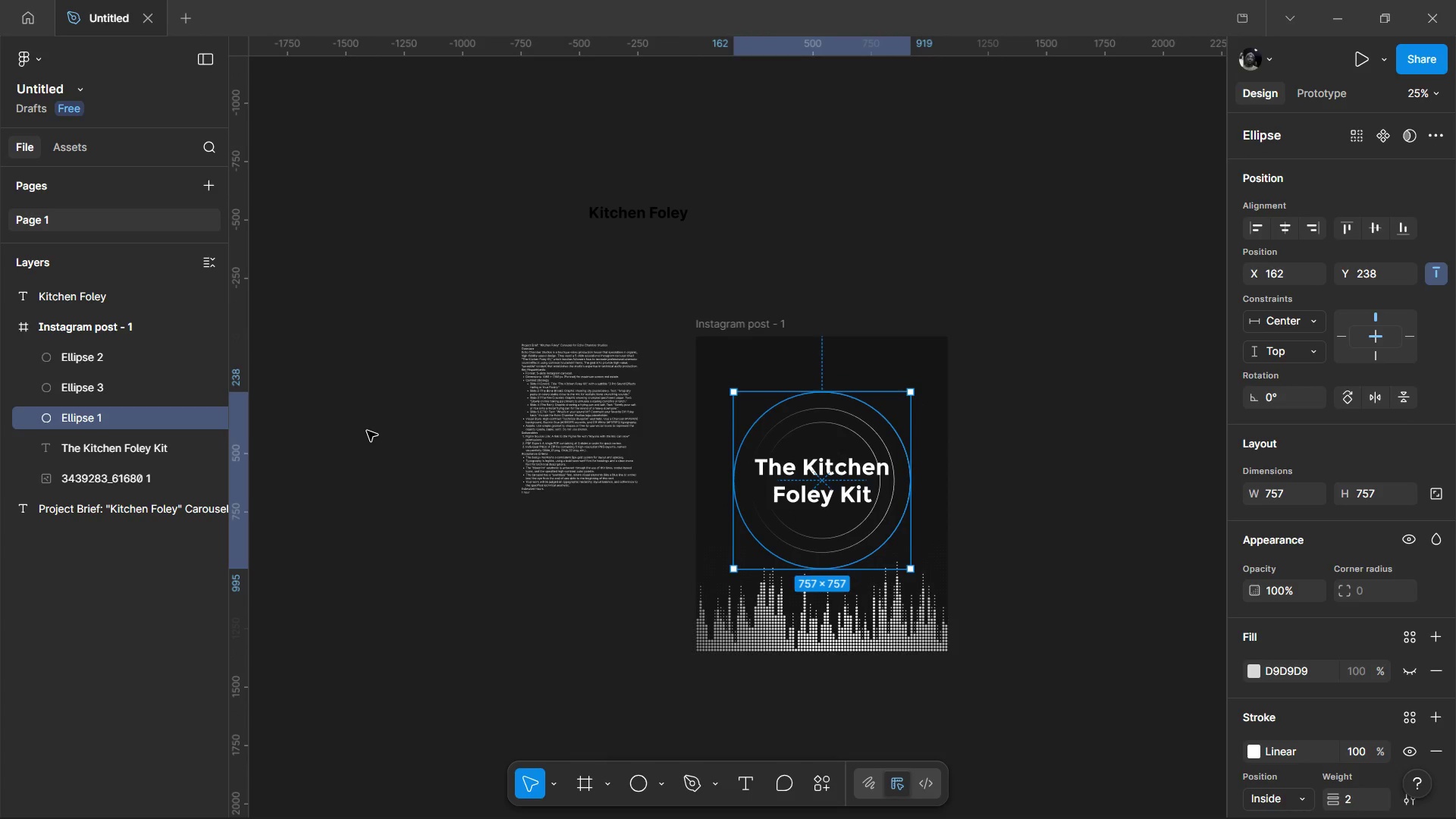 
key(Control+D)
 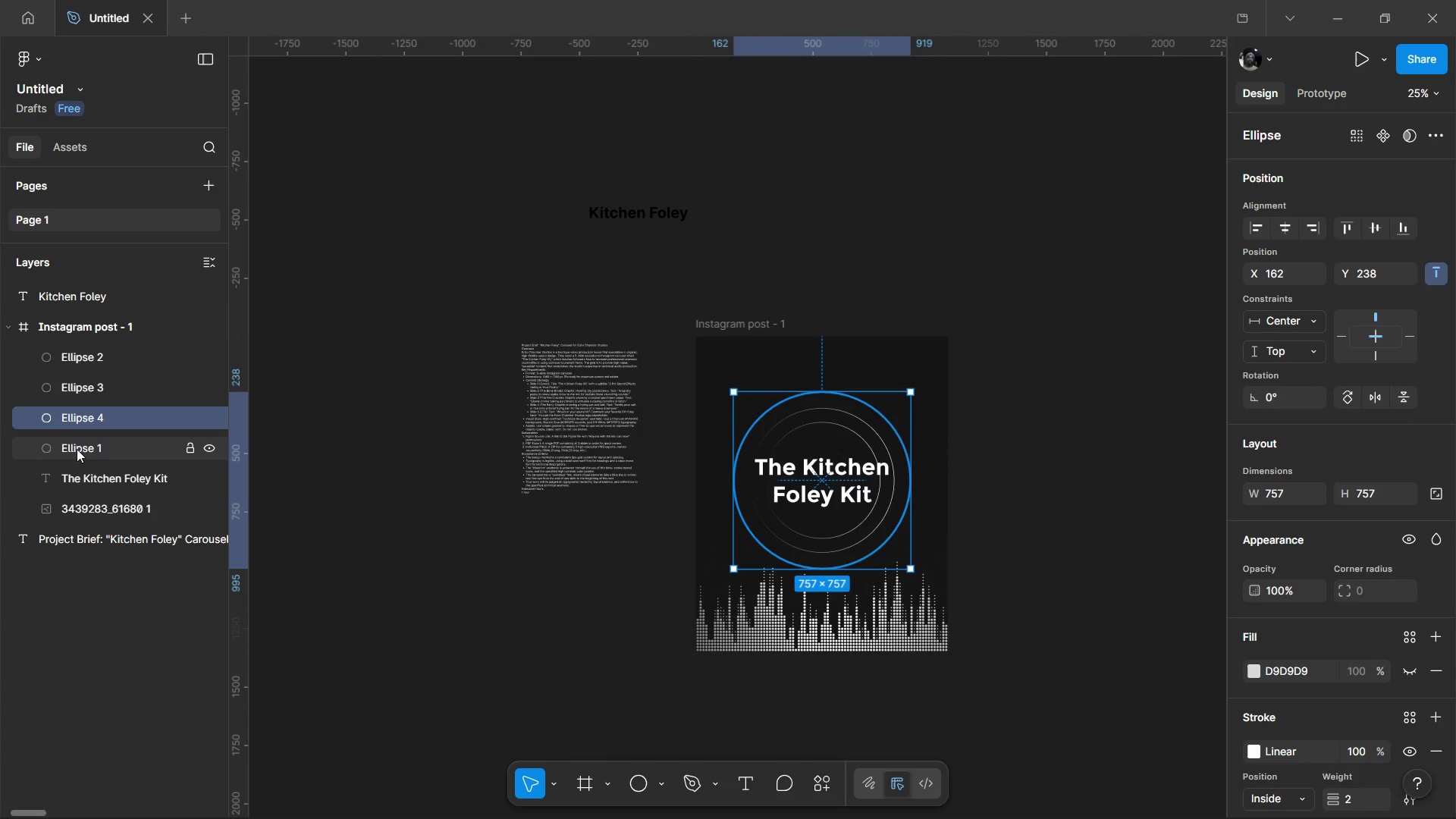 
left_click([77, 449])
 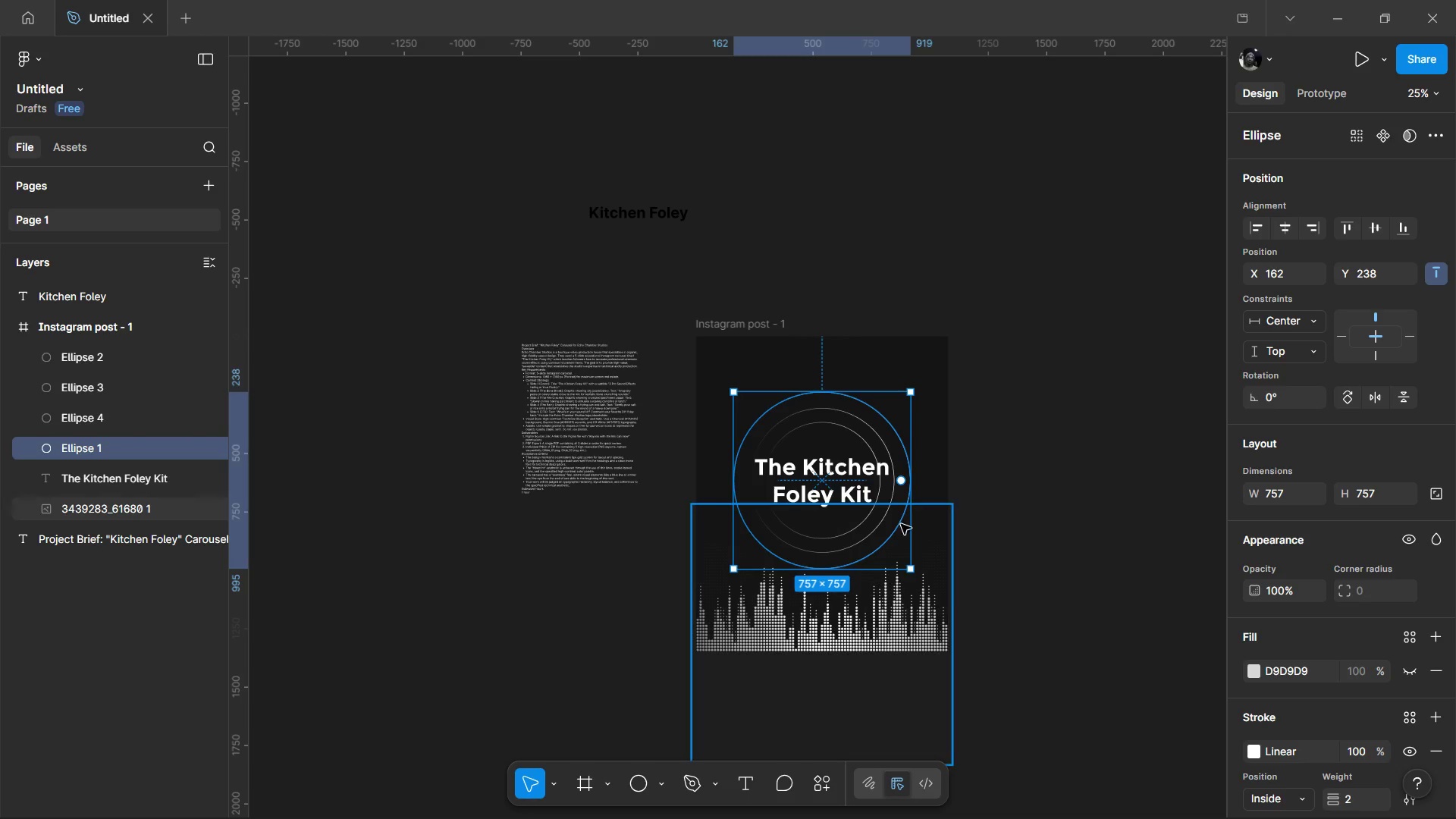 
hold_key(key=ShiftLeft, duration=4.72)
hold_key(key=AltLeft, duration=1.52)
left_click_drag(start_coordinate=[912, 392], to_coordinate=[930, 386])
 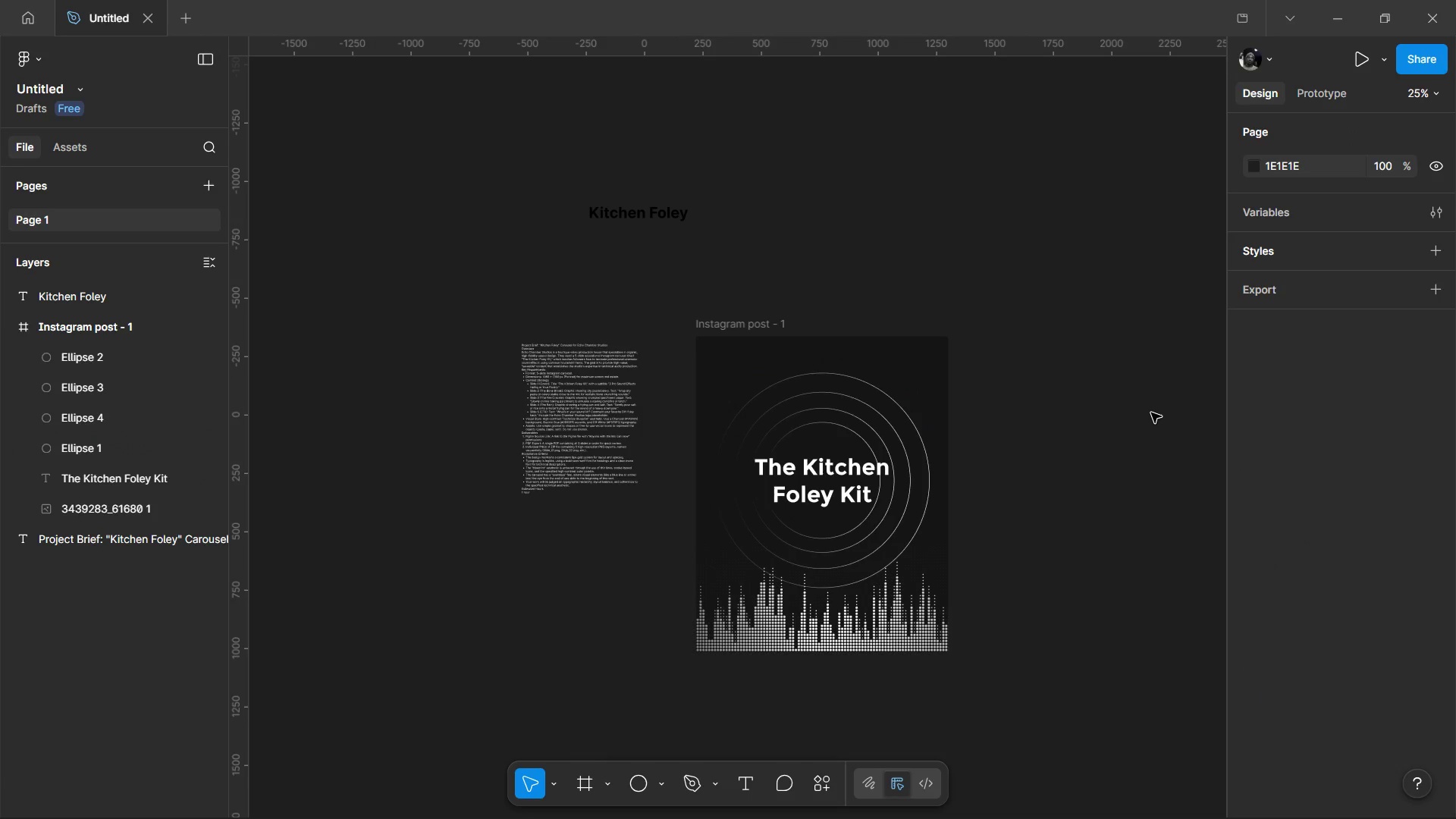 
hold_key(key=AltLeft, duration=1.5)
 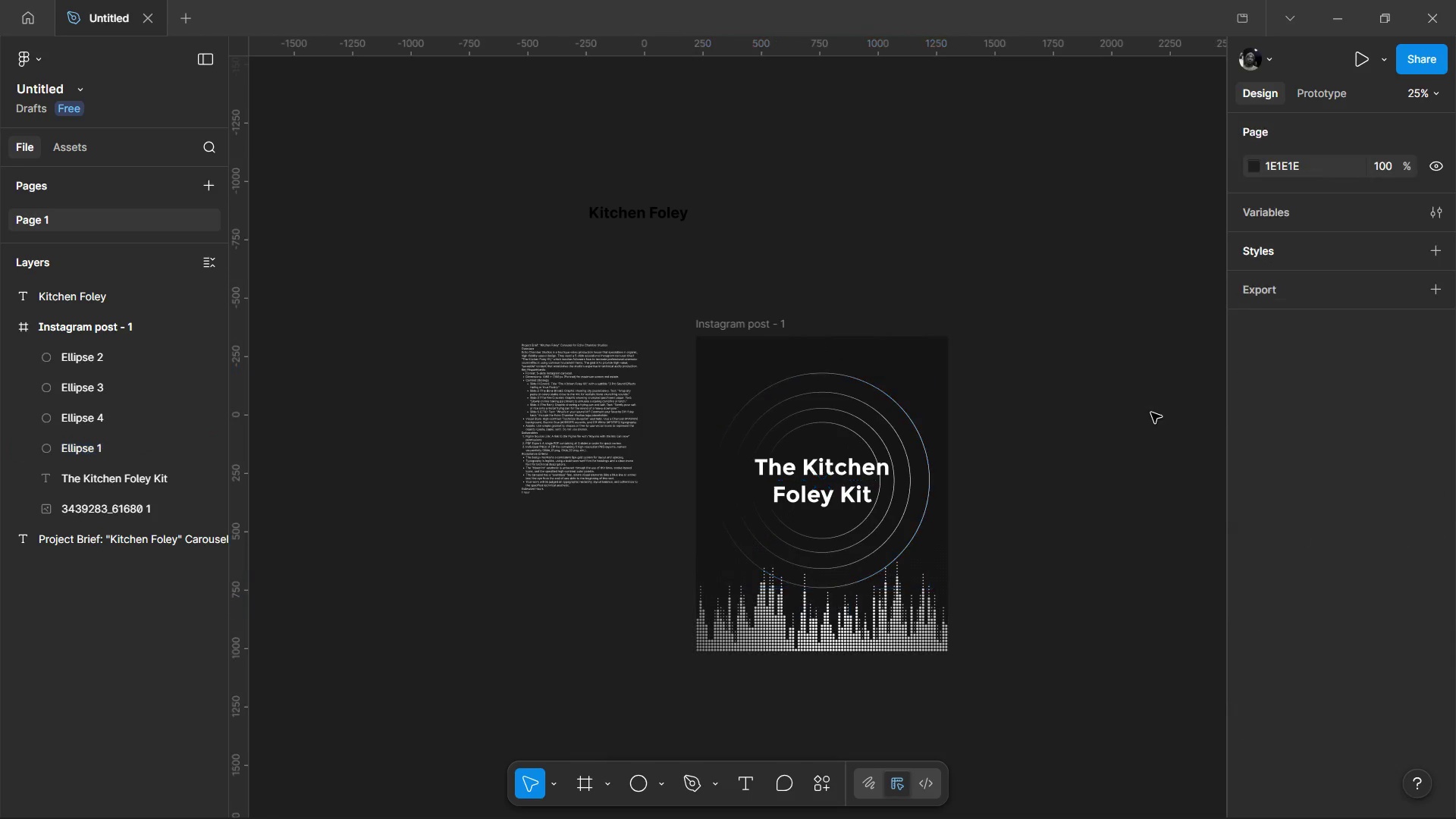 
hold_key(key=AltLeft, duration=0.36)
 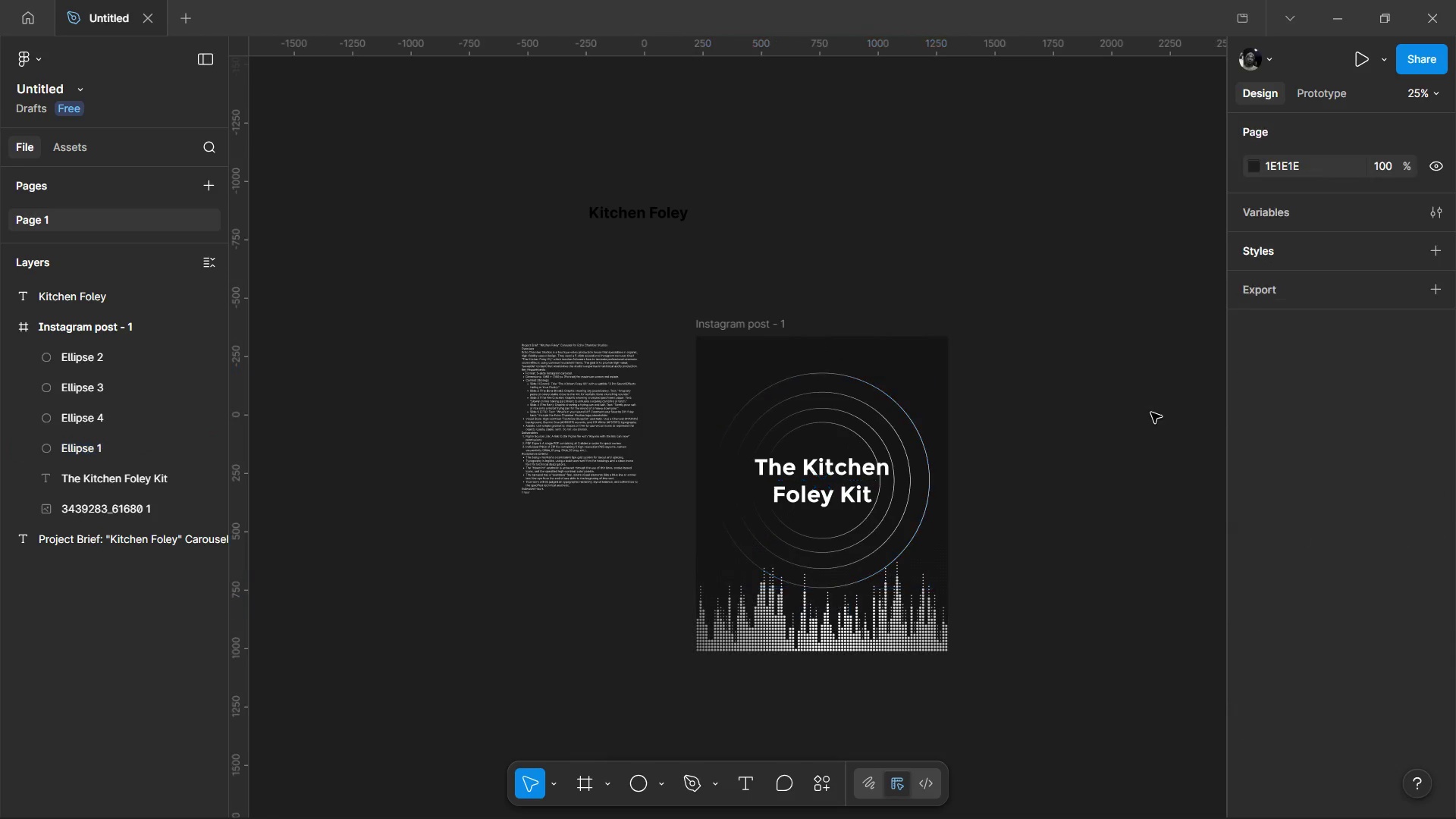 
left_click([1151, 413])
 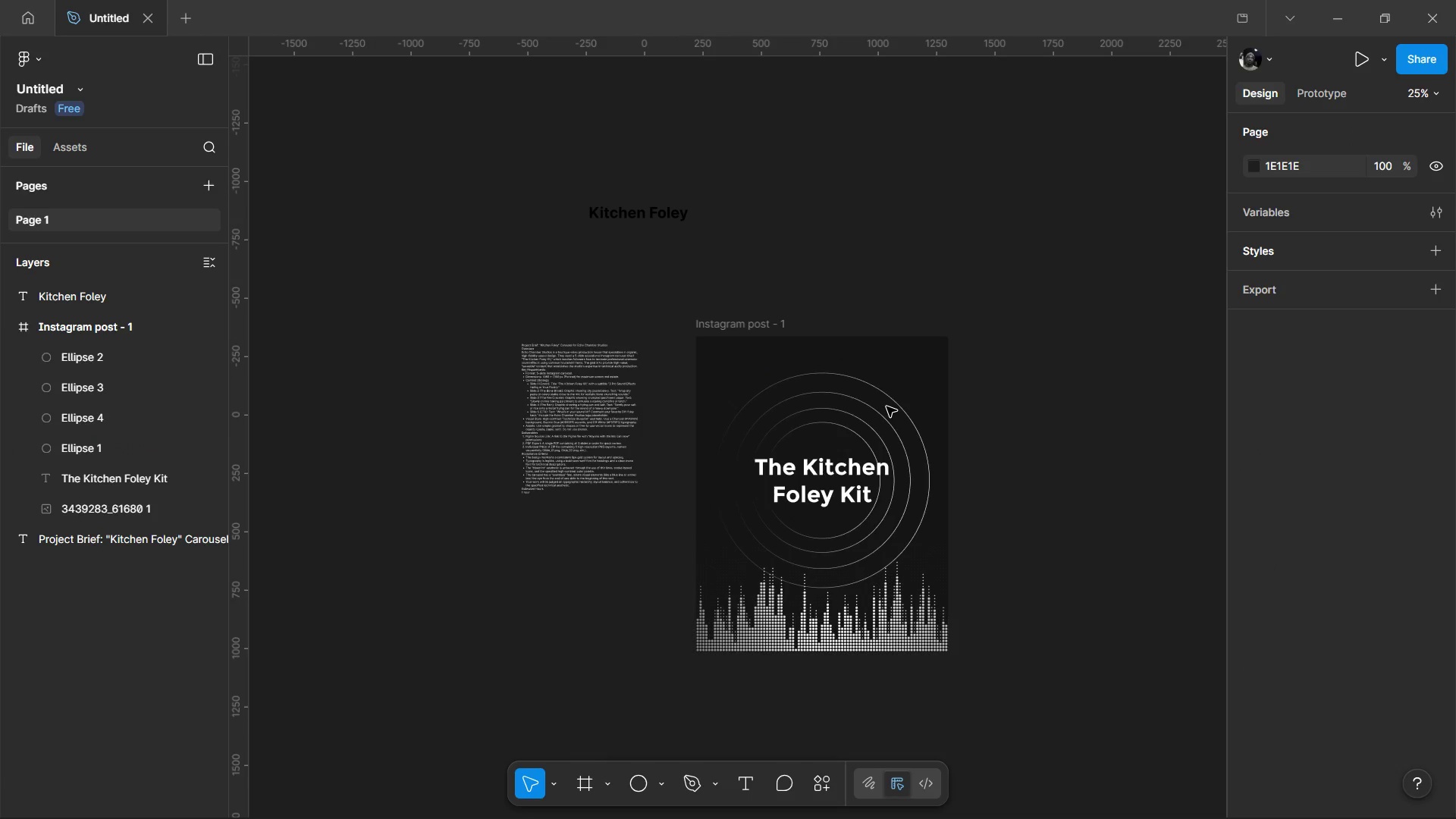 
hold_key(key=ControlLeft, duration=0.69)
 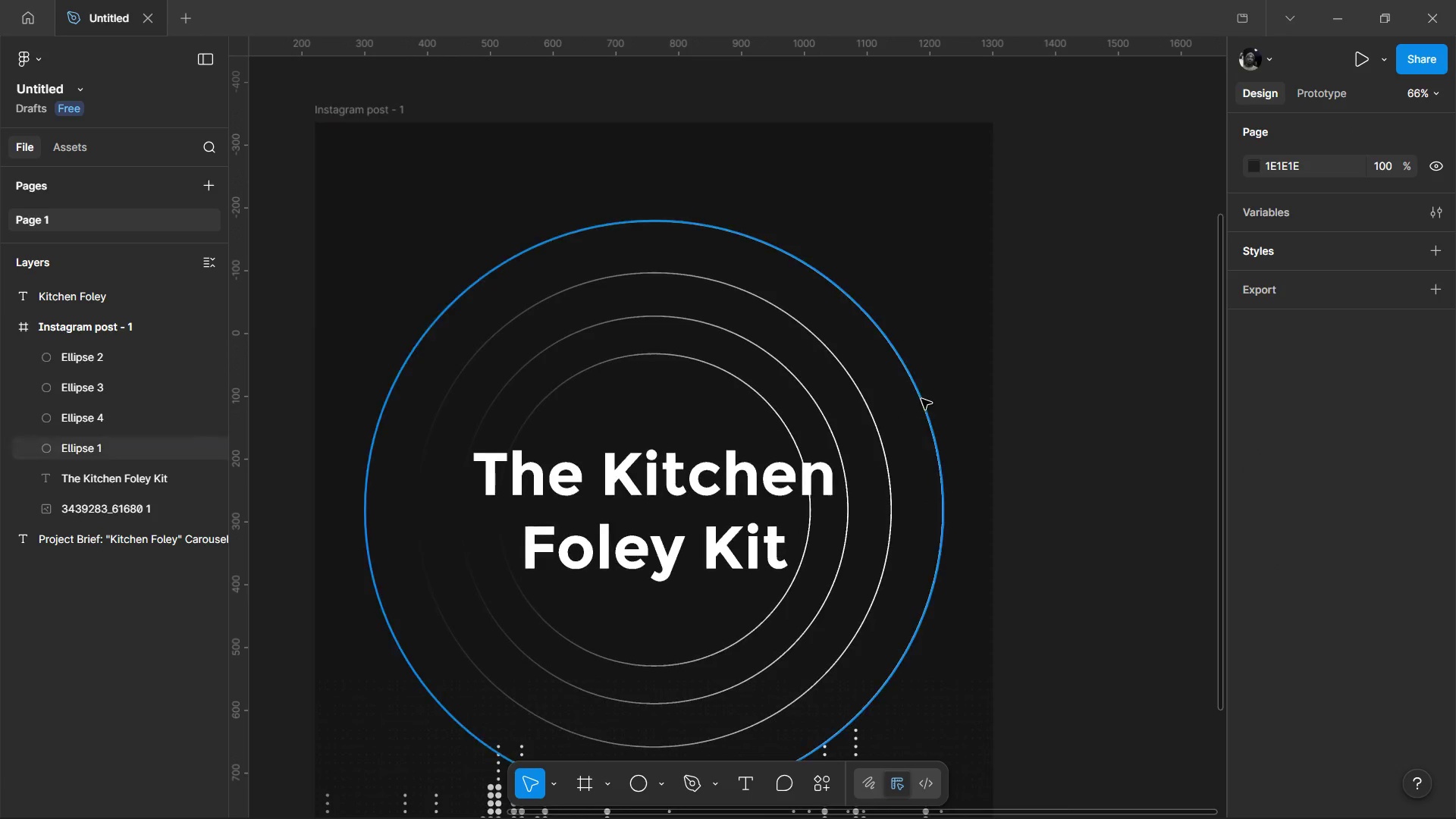 
key(Control+ControlLeft)
 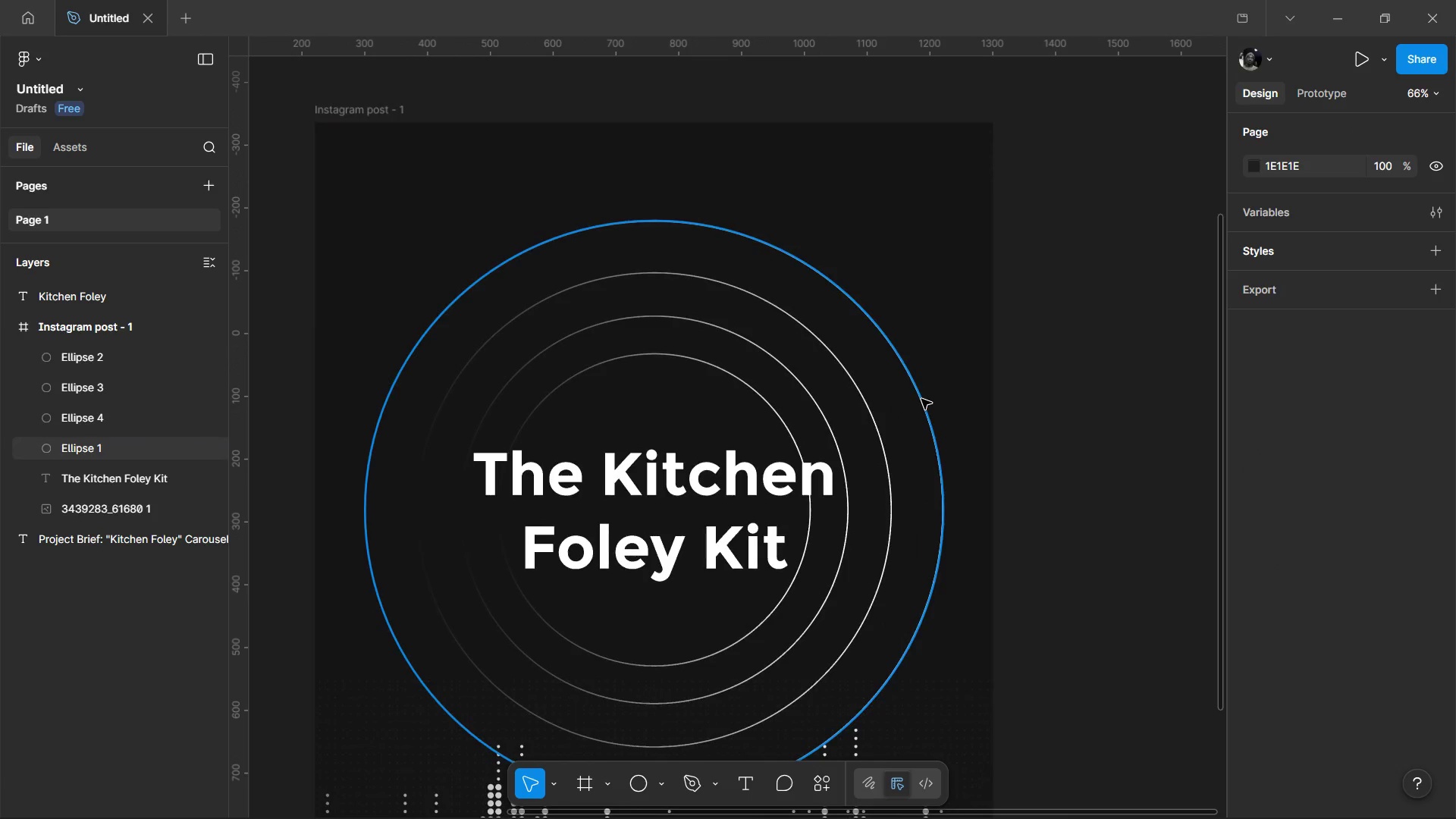 
scroll: coordinate [921, 463], scroll_direction: up, amount: 4.0
 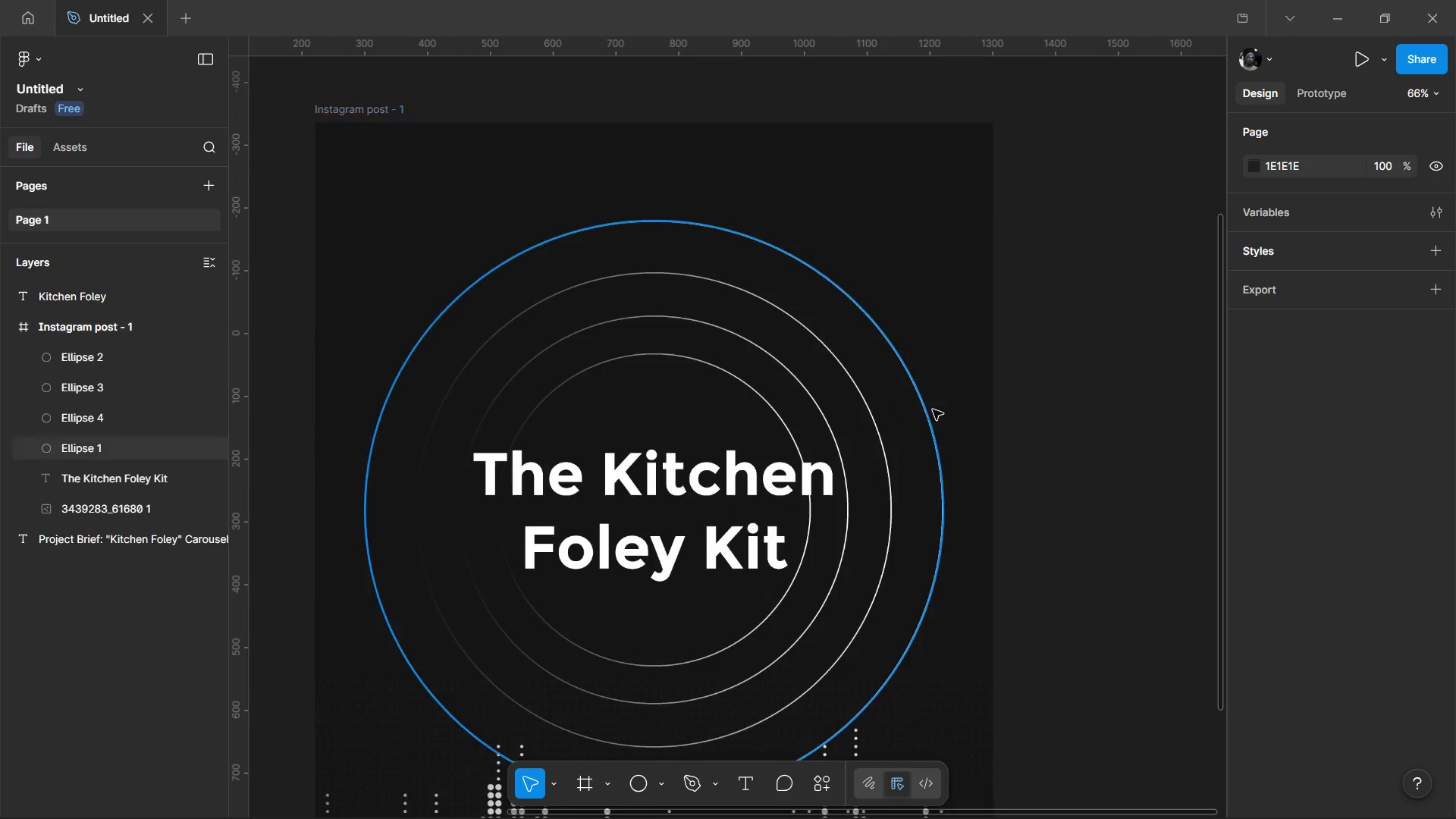 
left_click([921, 399])
 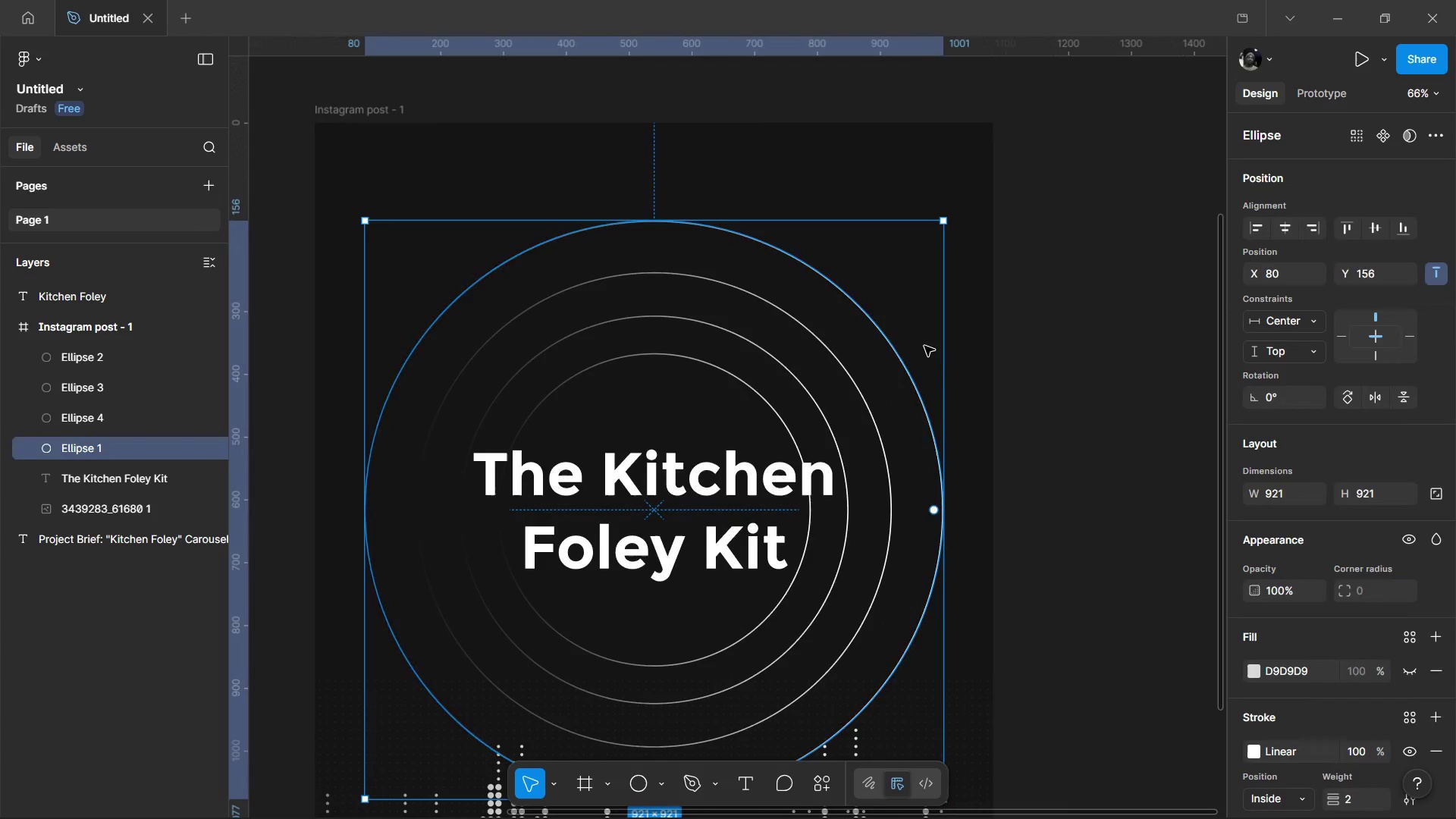 
hold_key(key=ShiftLeft, duration=1.52)
 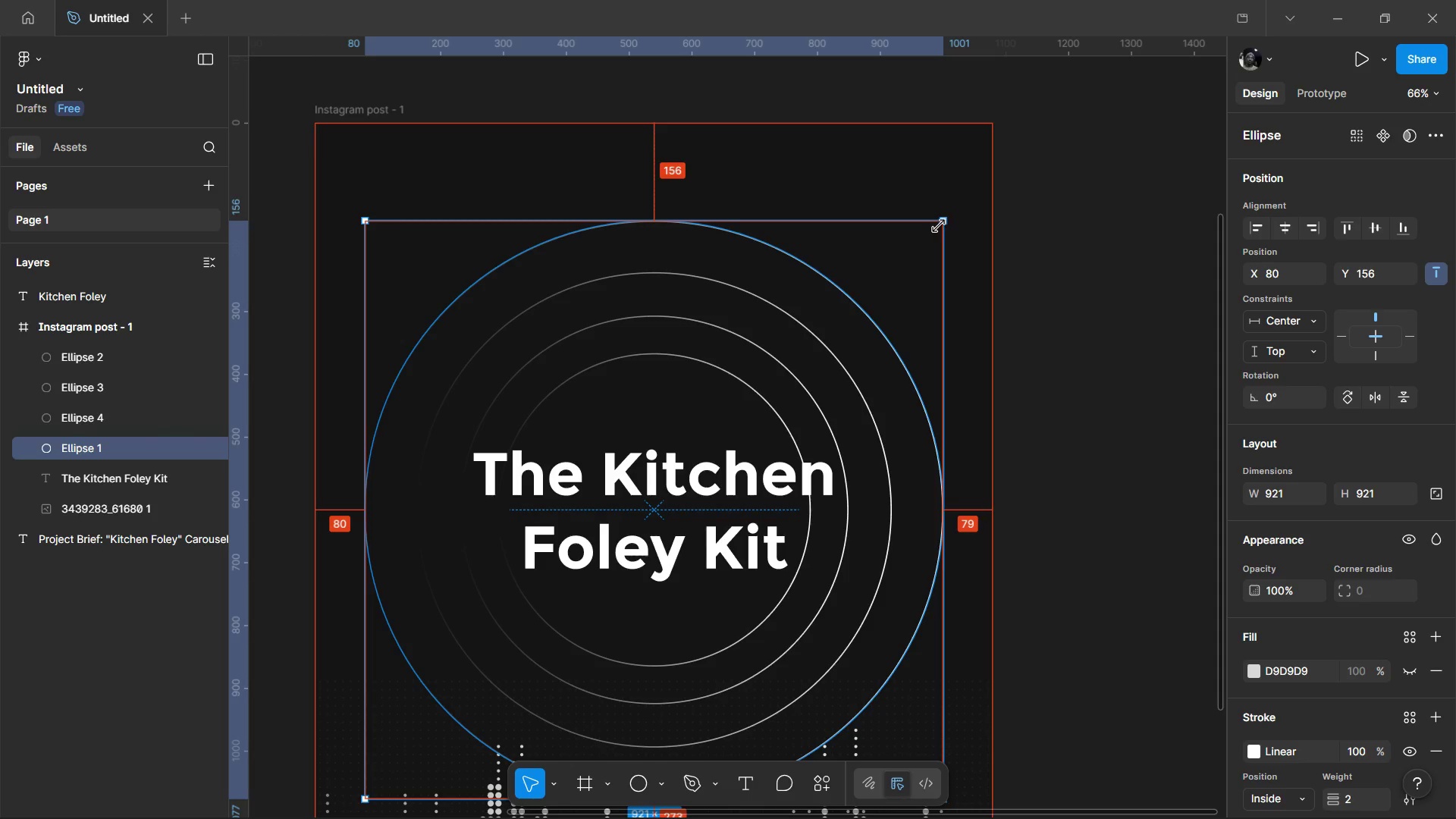 
hold_key(key=ShiftLeft, duration=3.7)
hold_key(key=AltLeft, duration=1.53)
left_click_drag(start_coordinate=[940, 225], to_coordinate=[976, 203])
 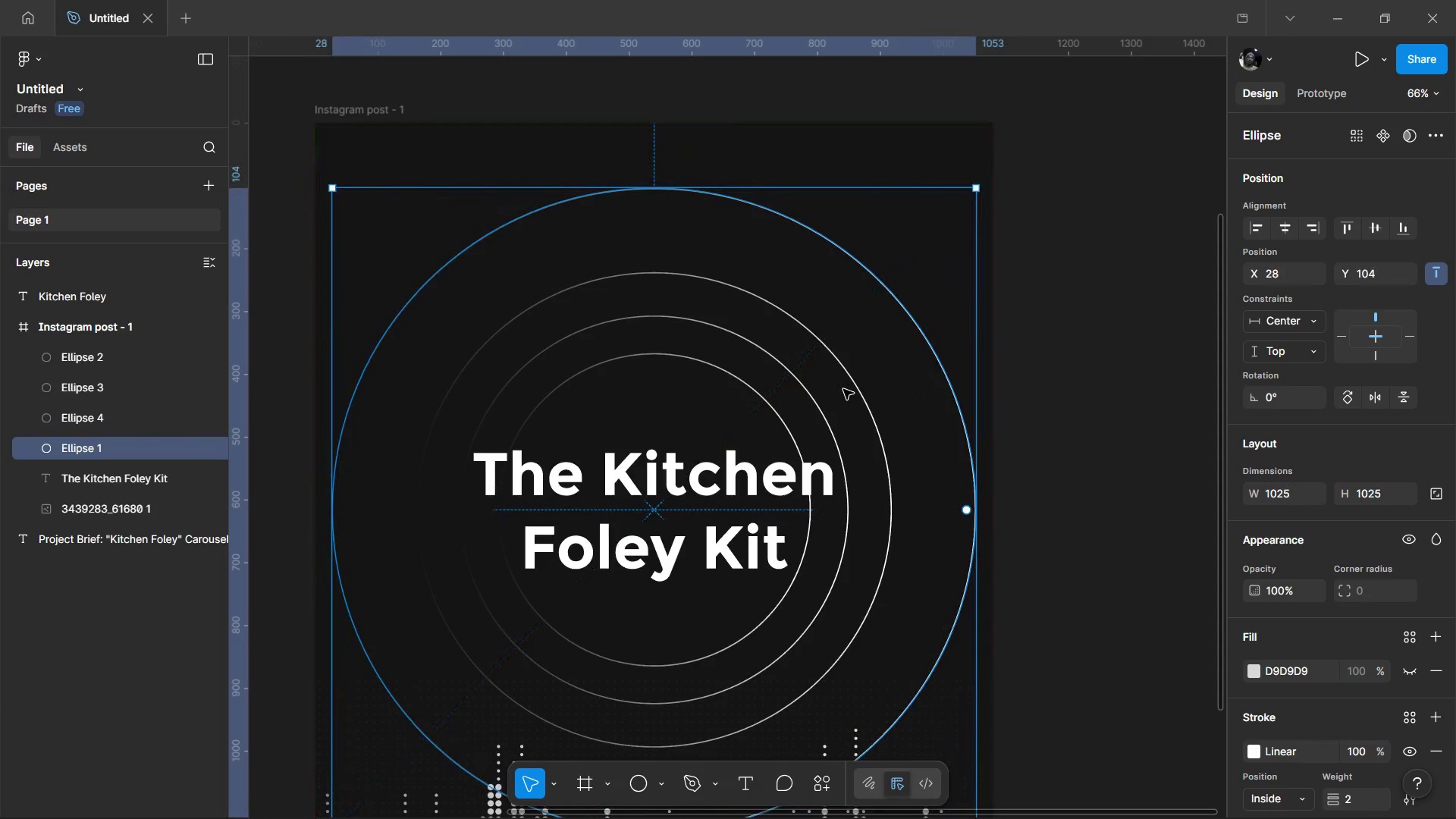 
hold_key(key=AltLeft, duration=1.5)
 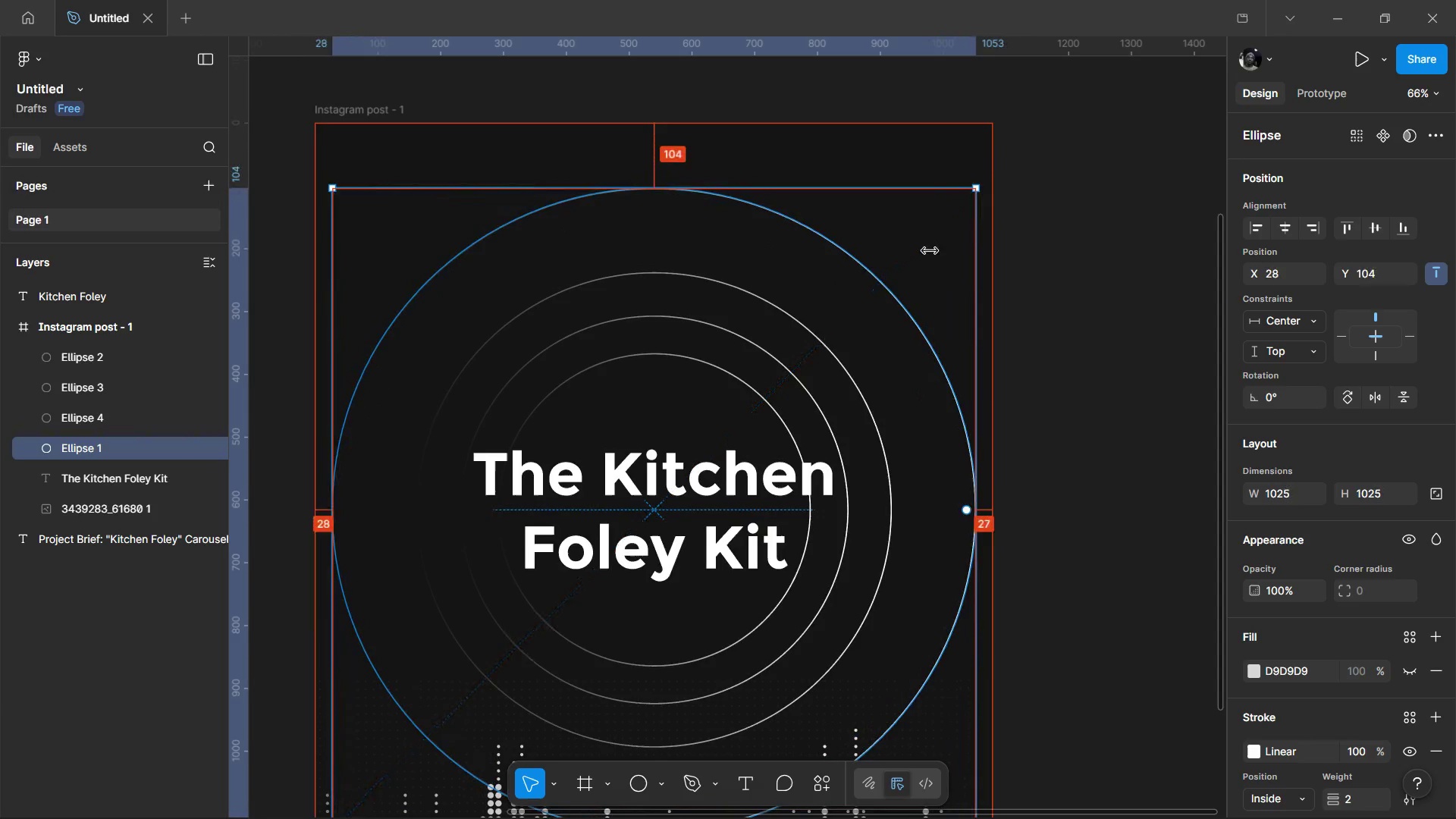 
hold_key(key=AltLeft, duration=0.66)
 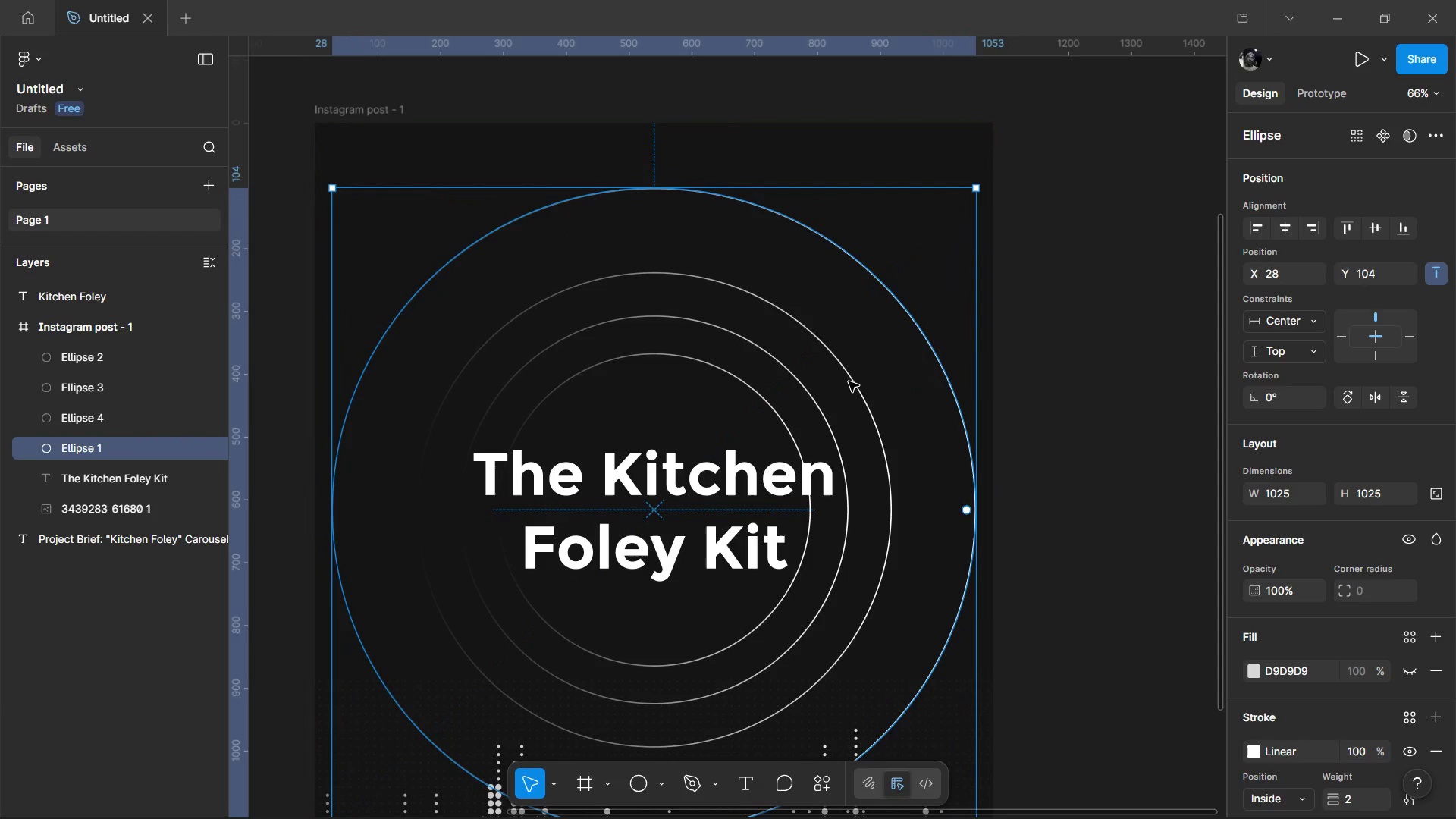 
left_click([849, 381])
 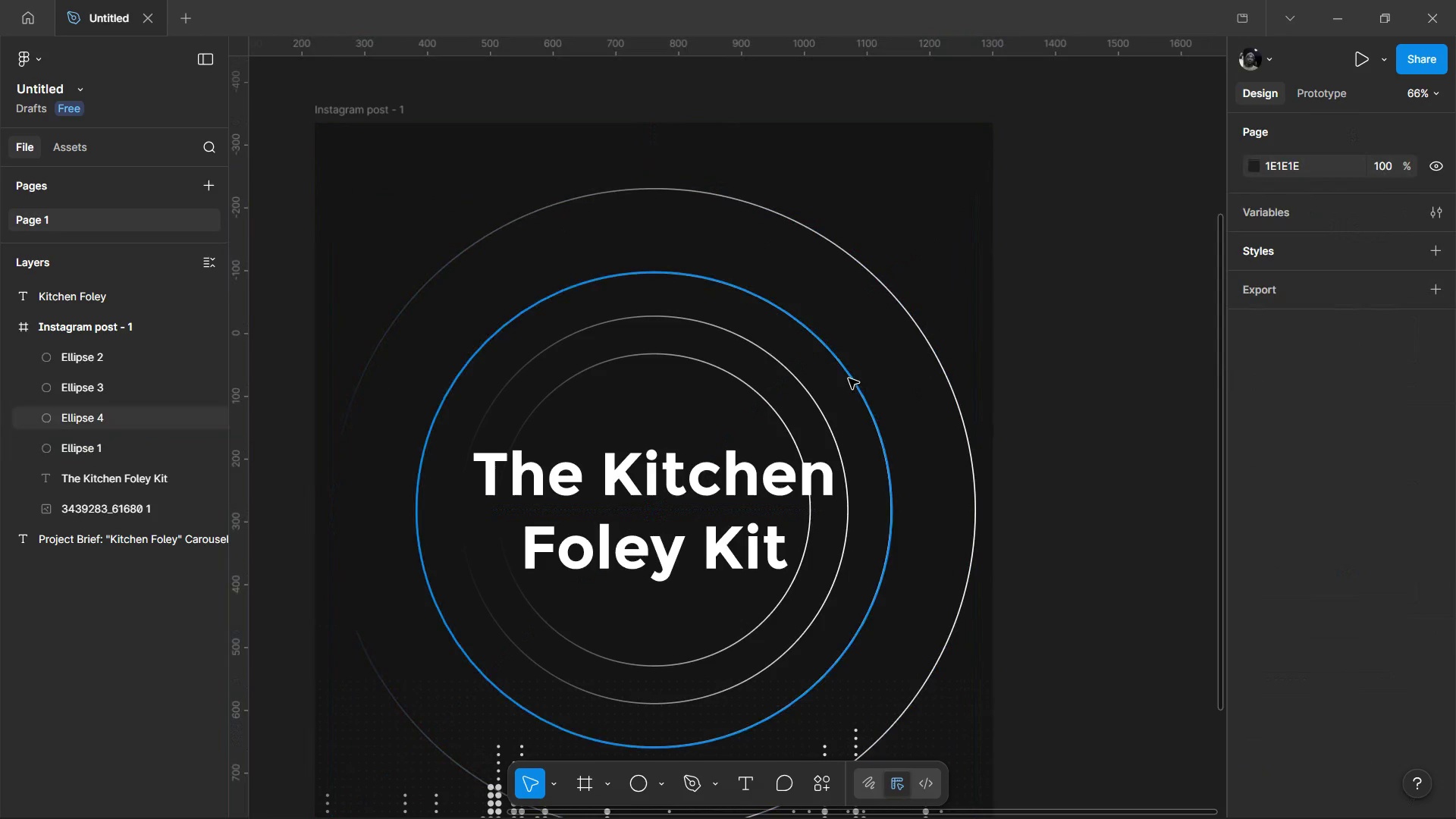 
left_click([849, 378])
 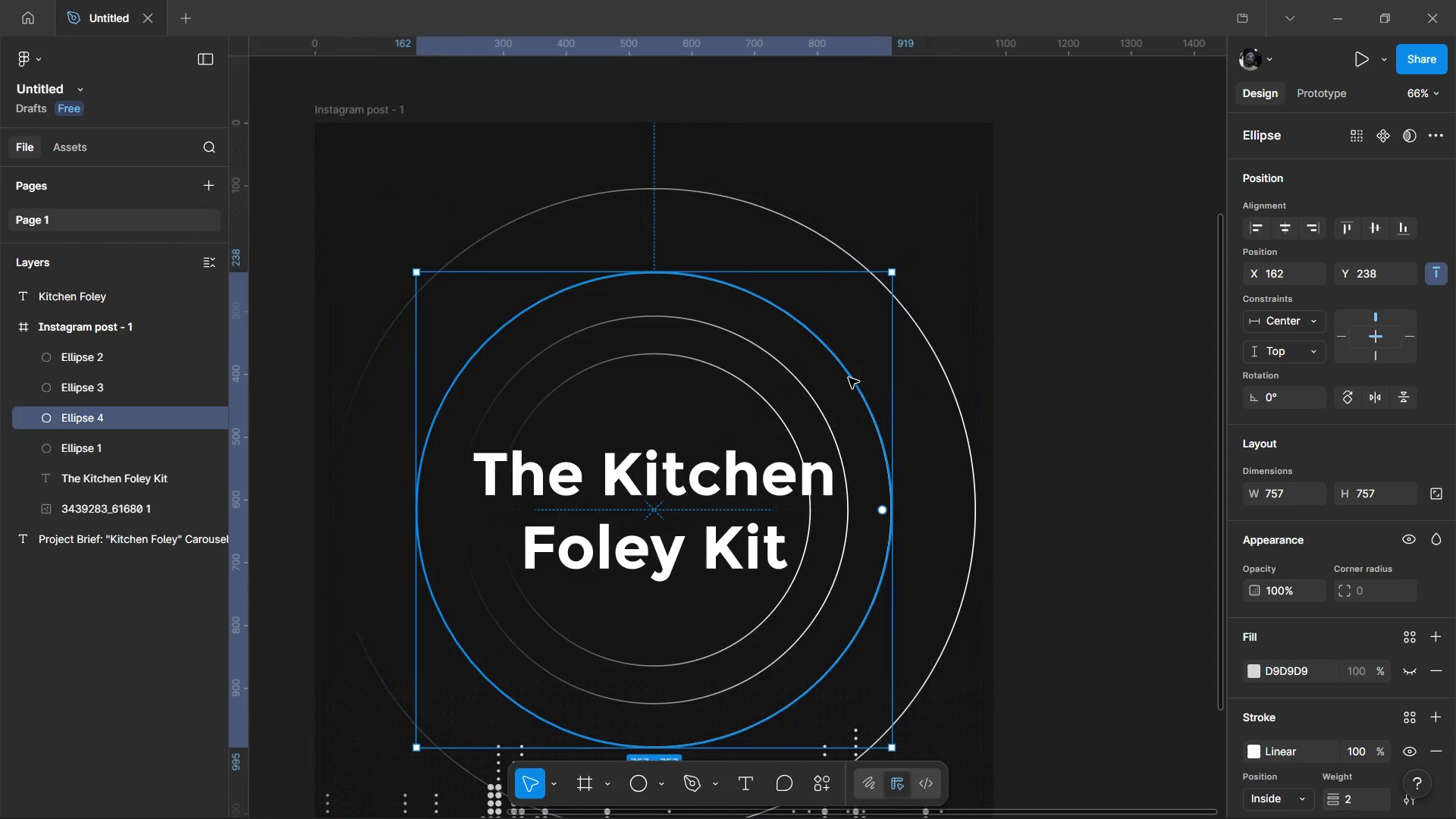 
hold_key(key=ShiftLeft, duration=3.75)
hold_key(key=AltLeft, duration=1.55)
left_click_drag(start_coordinate=[897, 272], to_coordinate=[921, 253])
 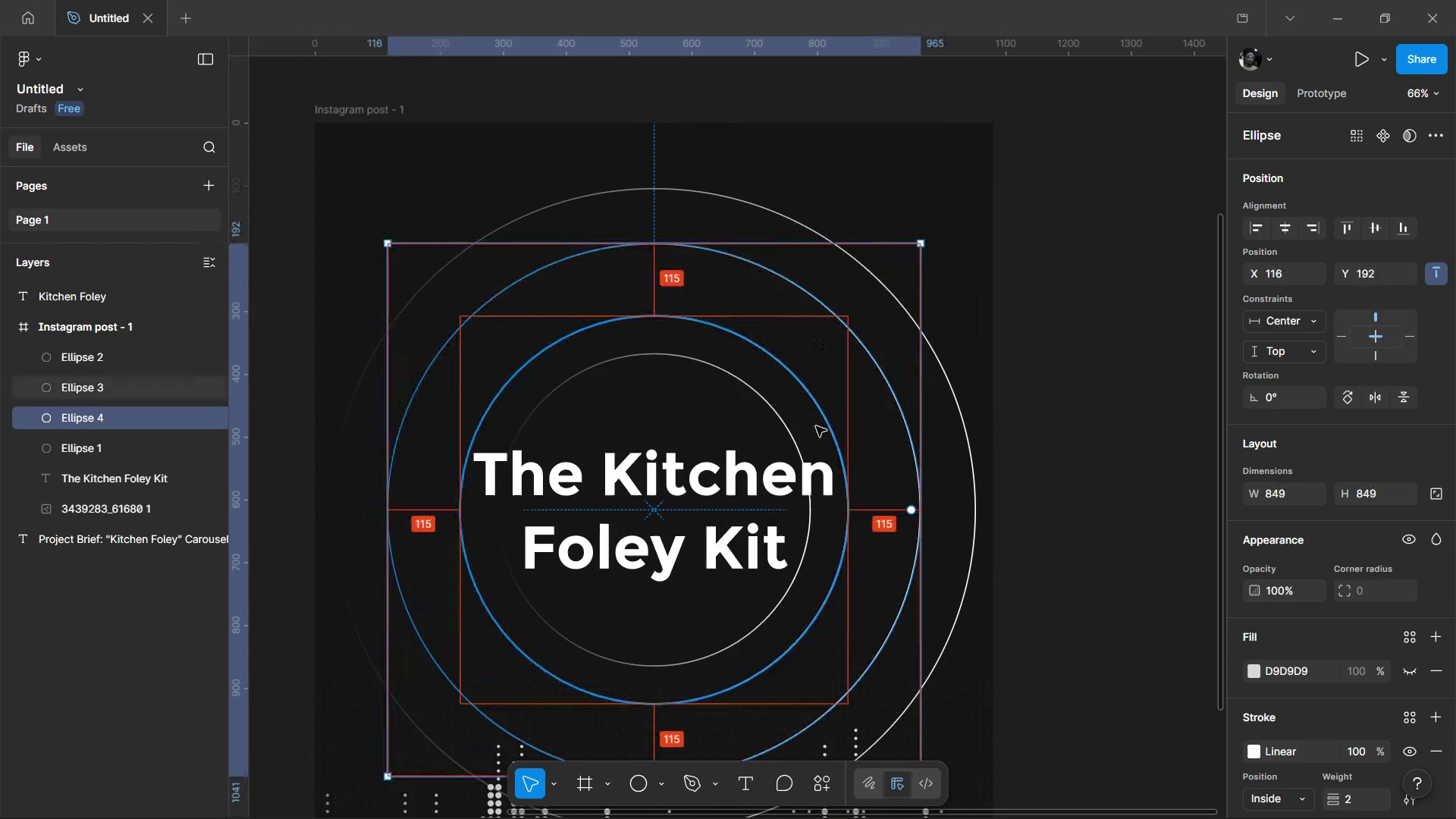 
hold_key(key=AltLeft, duration=1.64)
 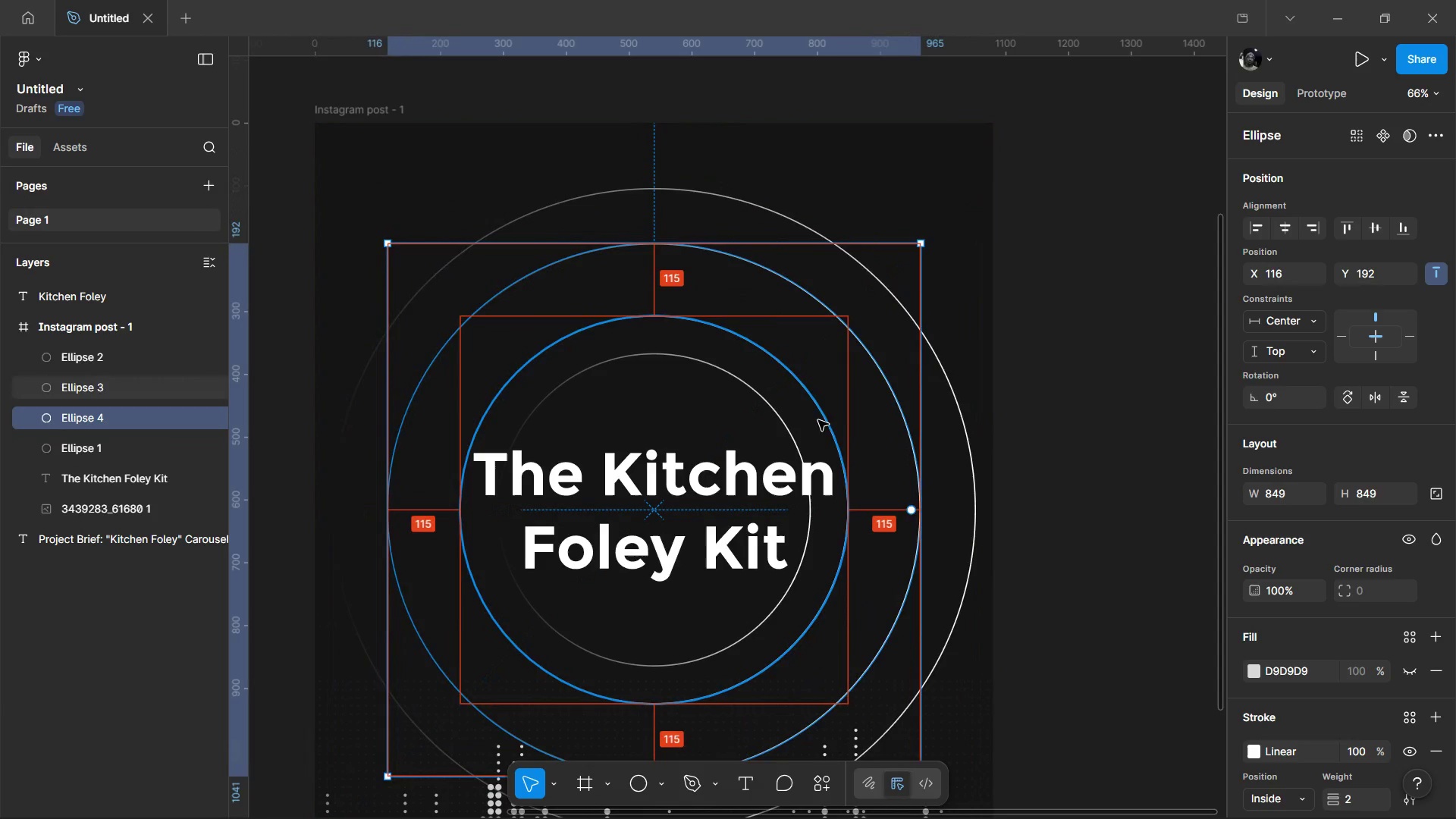 
key(Alt+Shift+AltLeft)